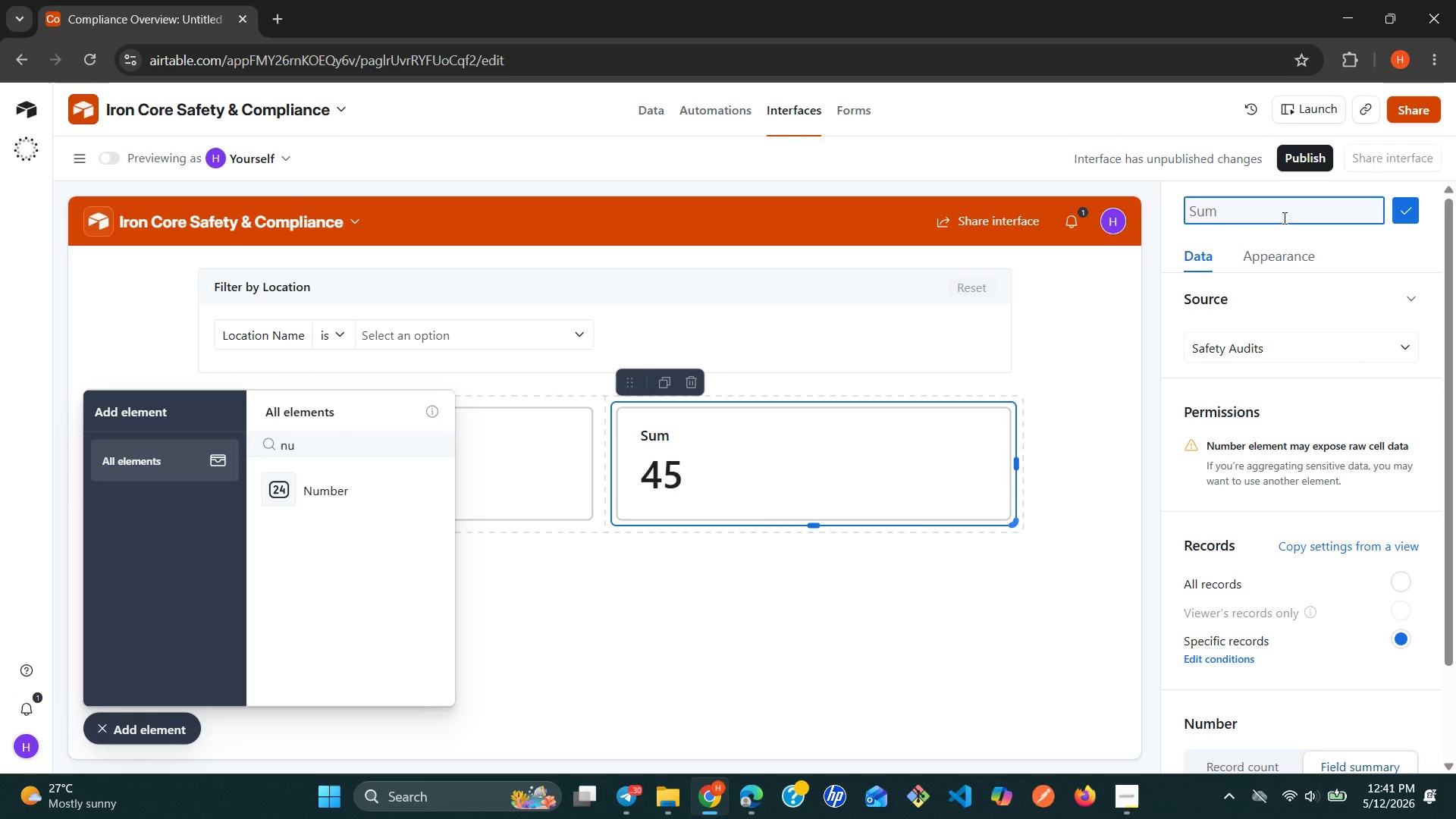 
type(Failed Audits)
 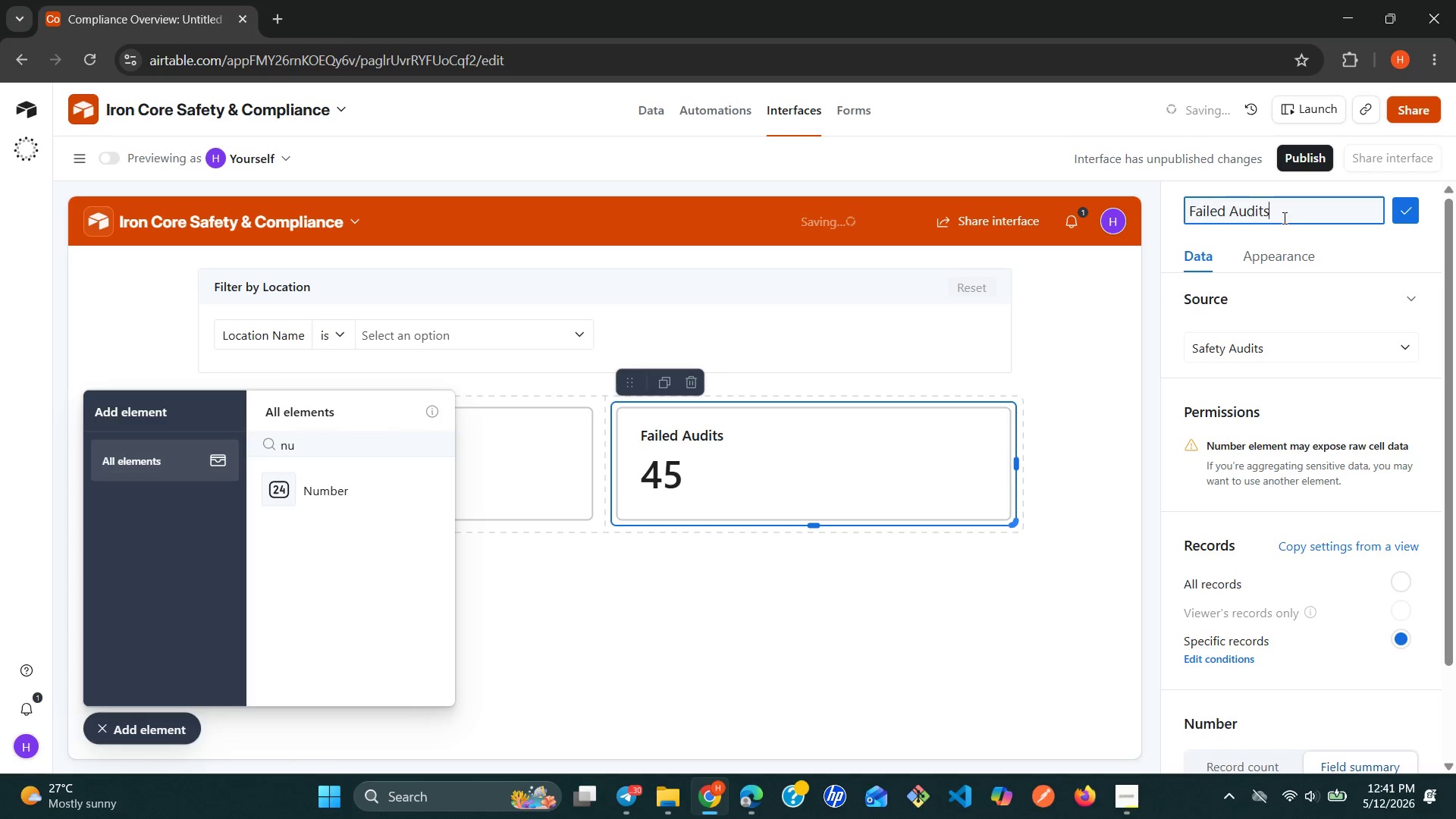 
key(Enter)
 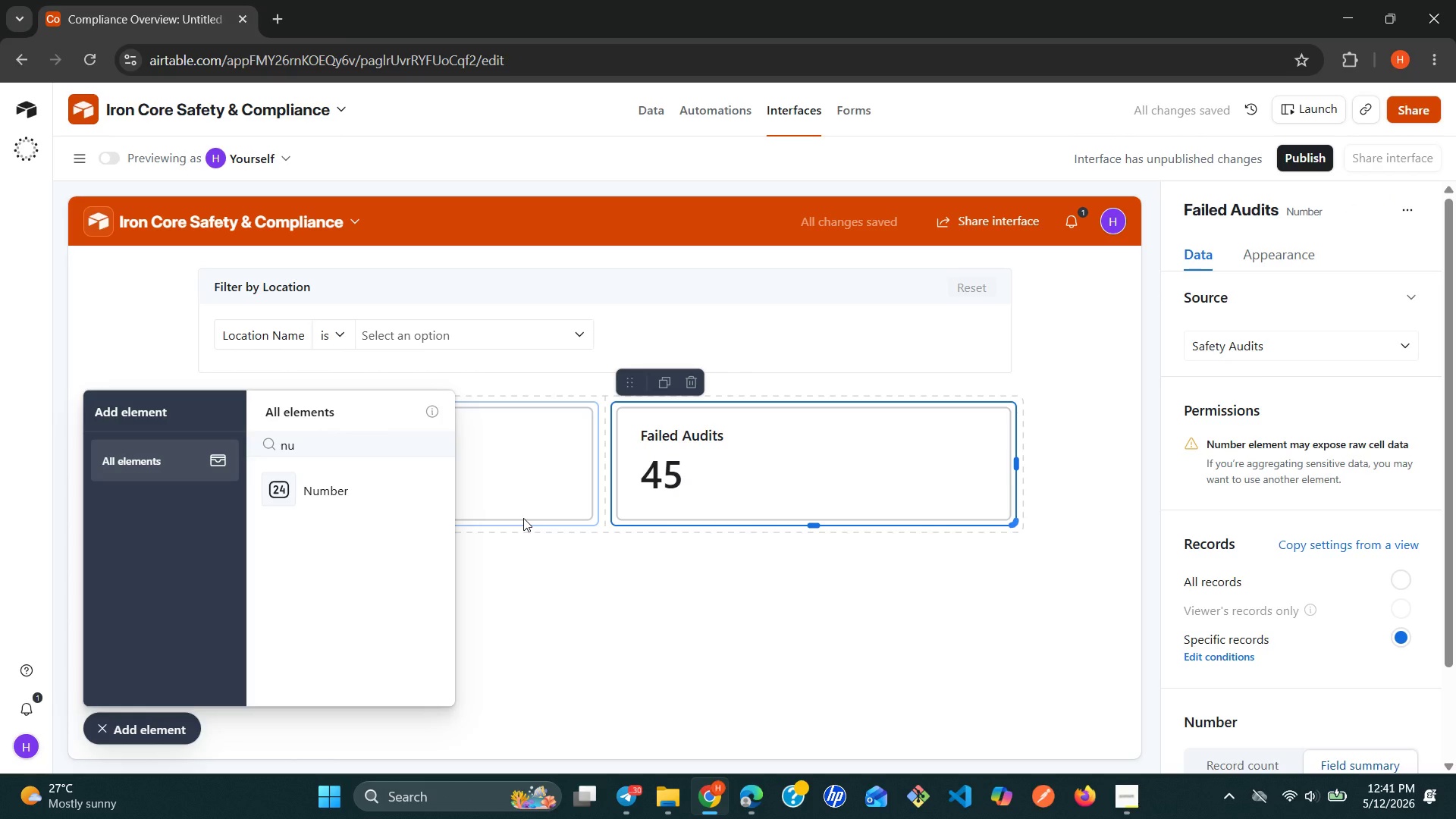 
wait(7.7)
 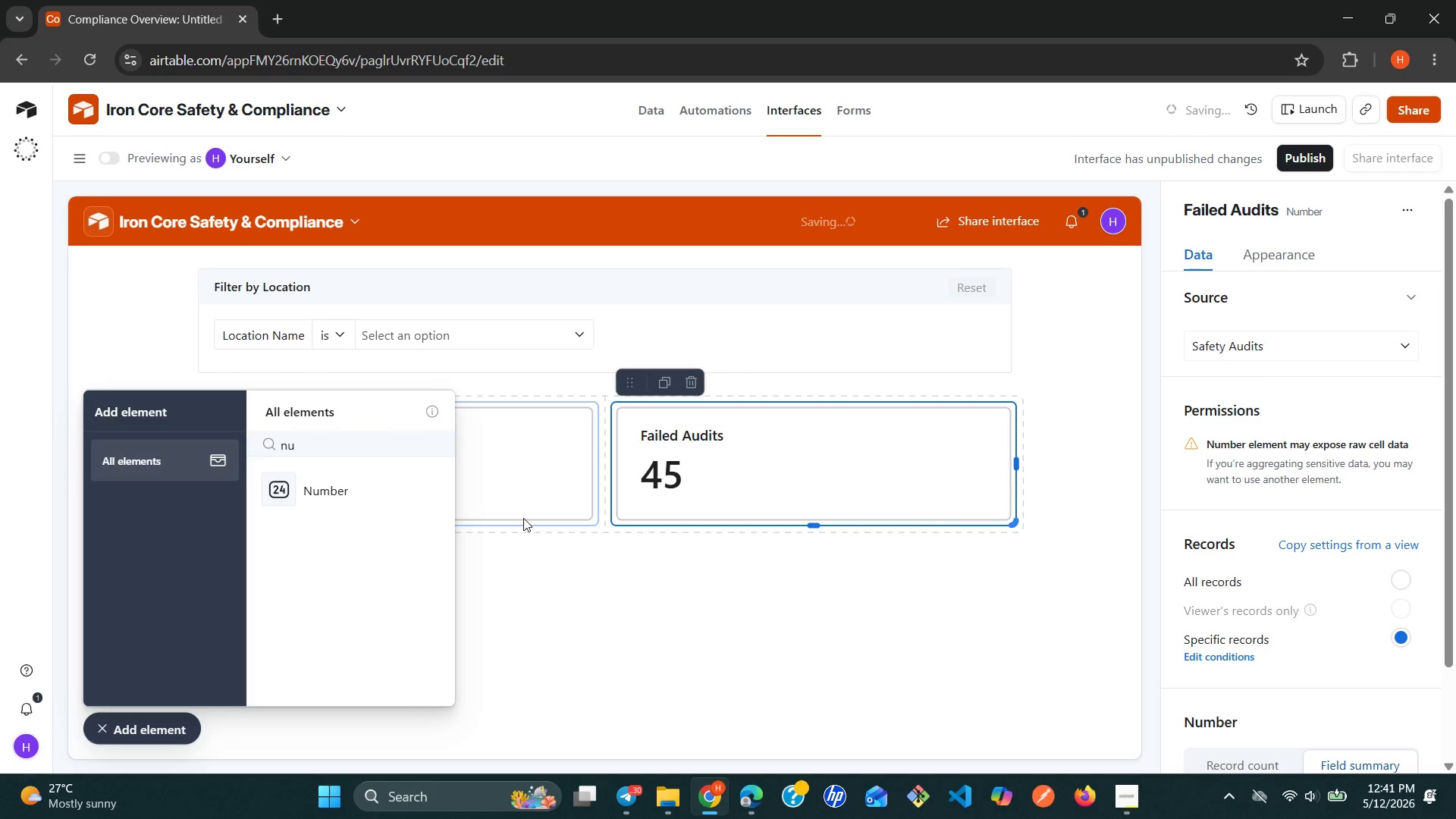 
left_click([336, 486])
 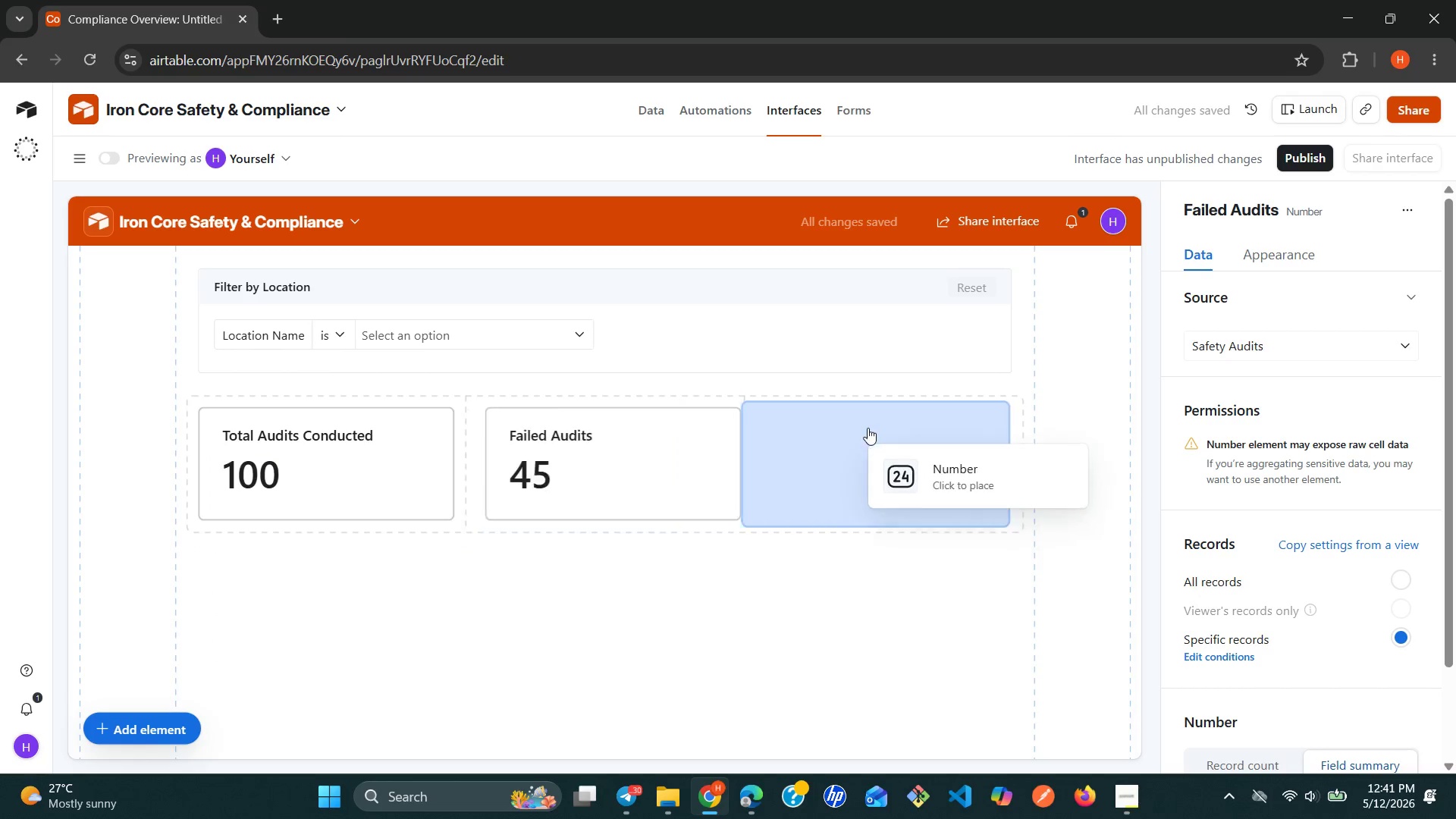 
left_click([890, 426])
 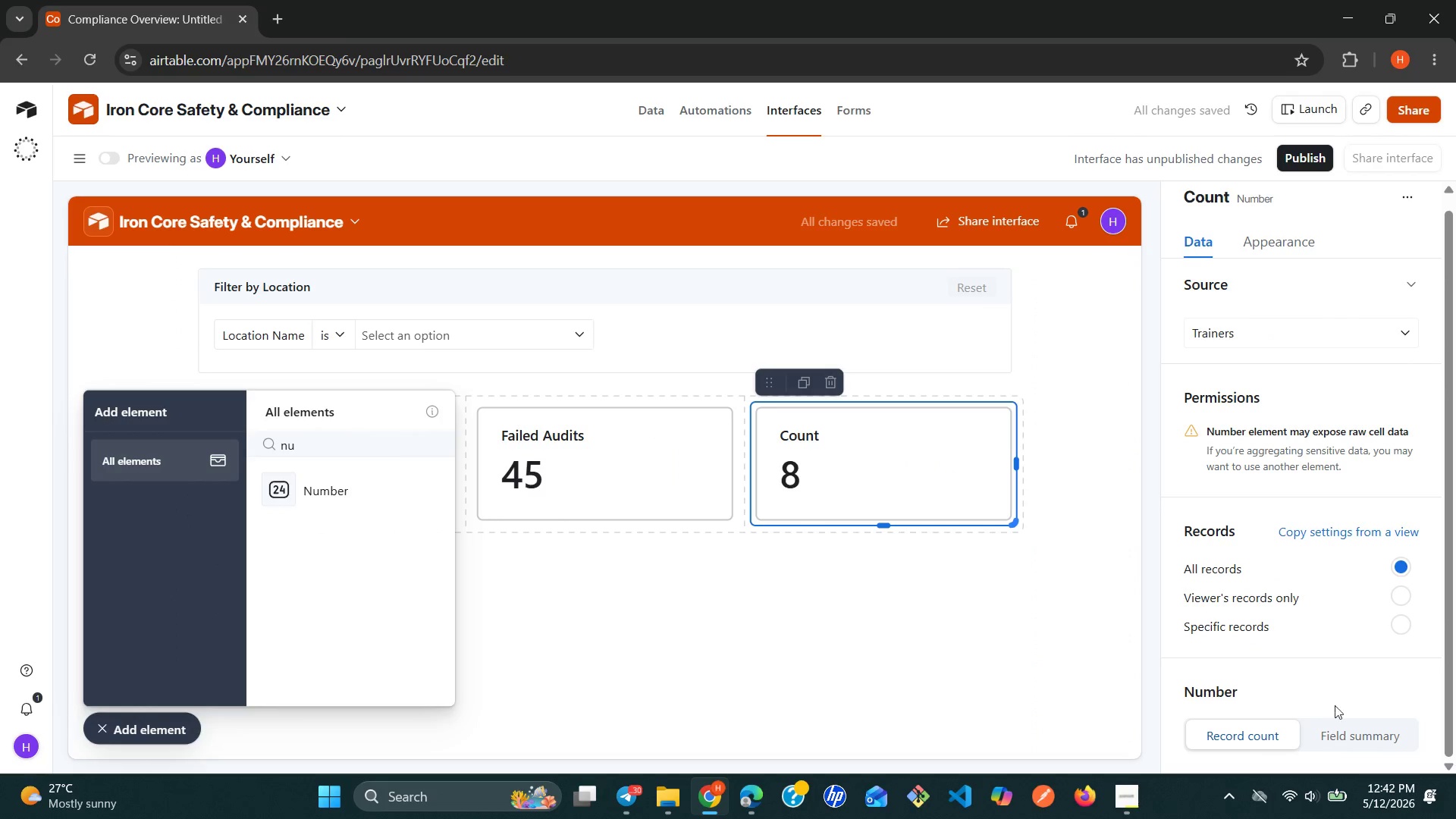 
wait(11.86)
 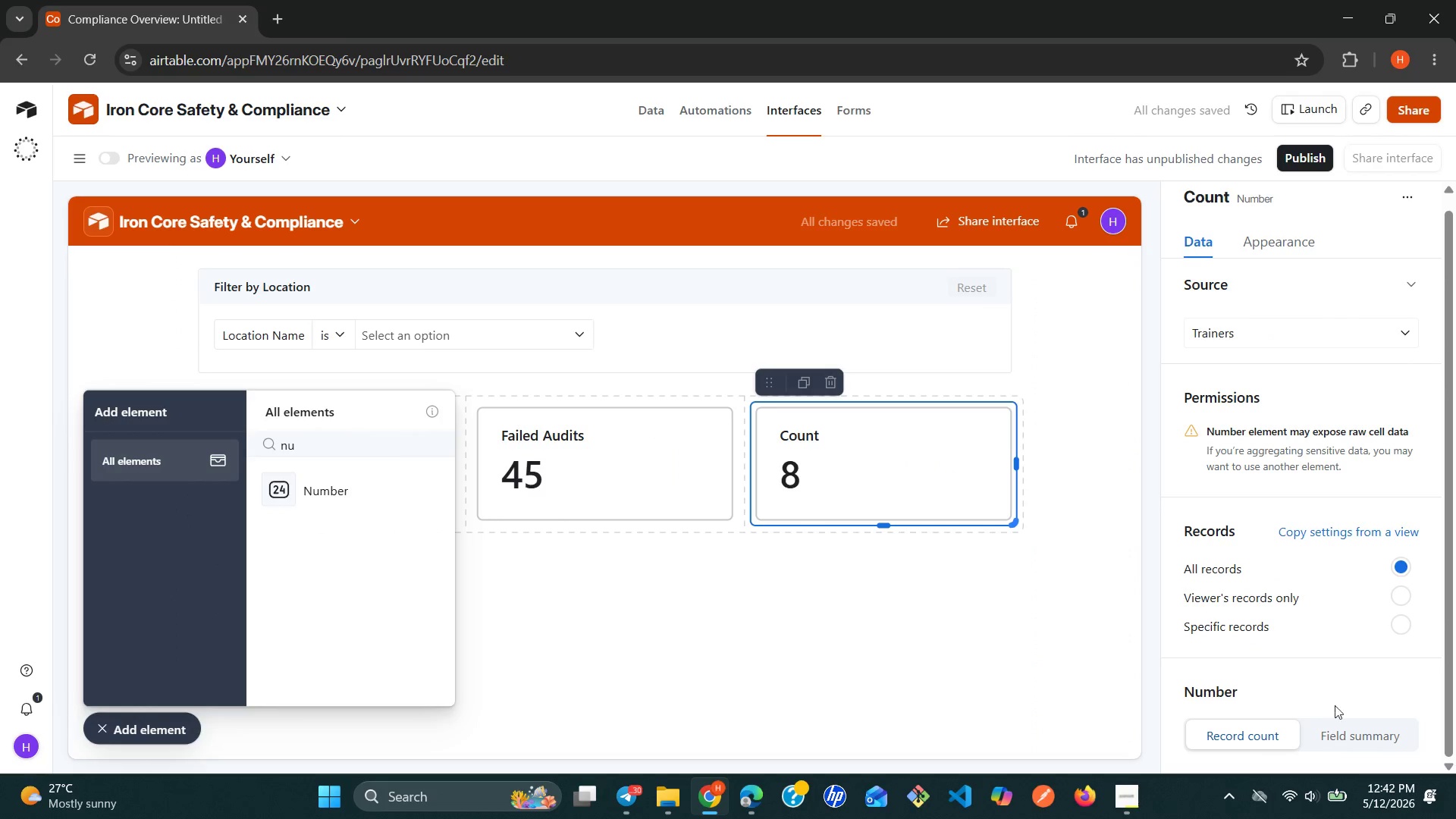 
left_click([1339, 726])
 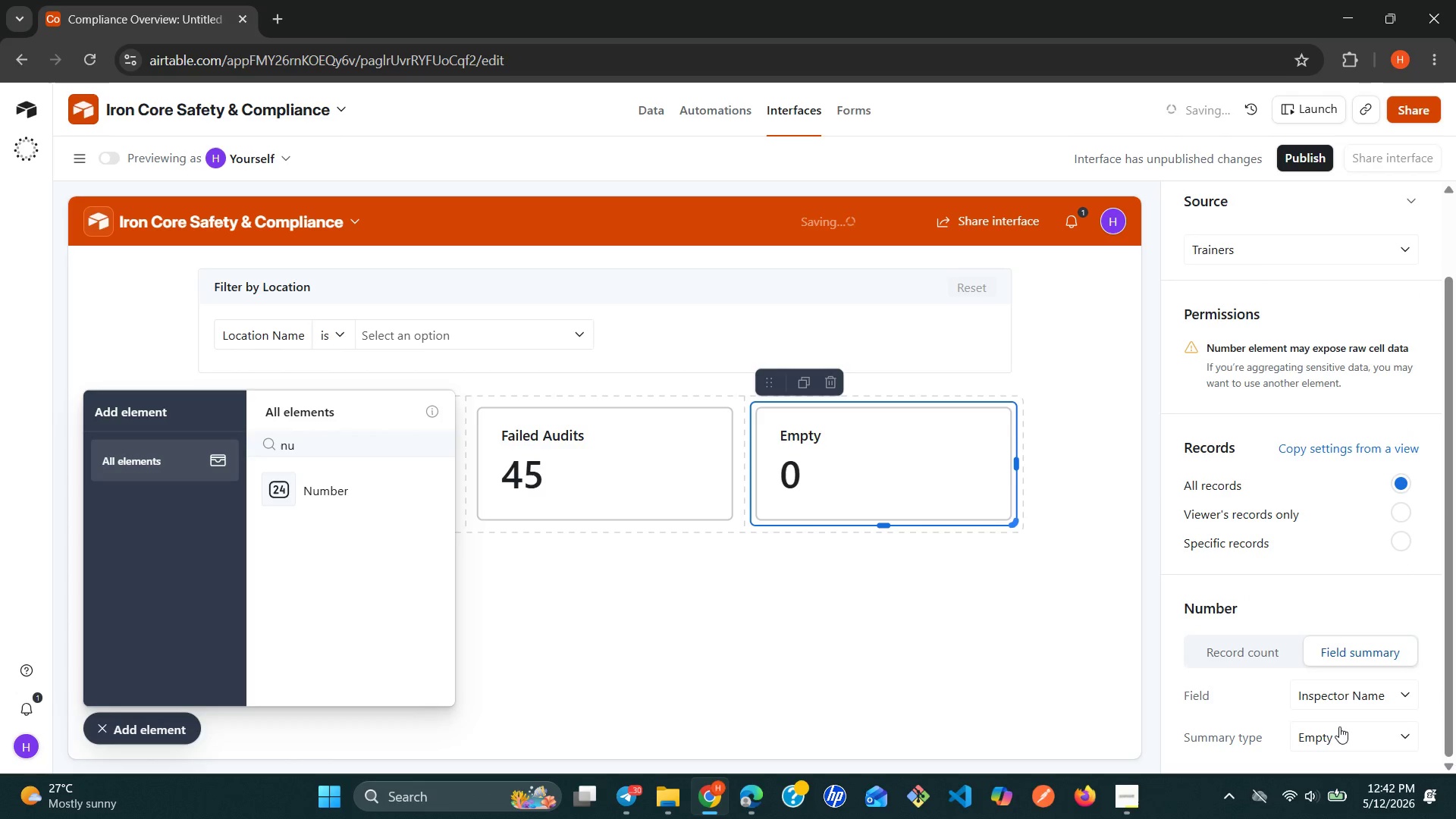 
left_click([1402, 697])
 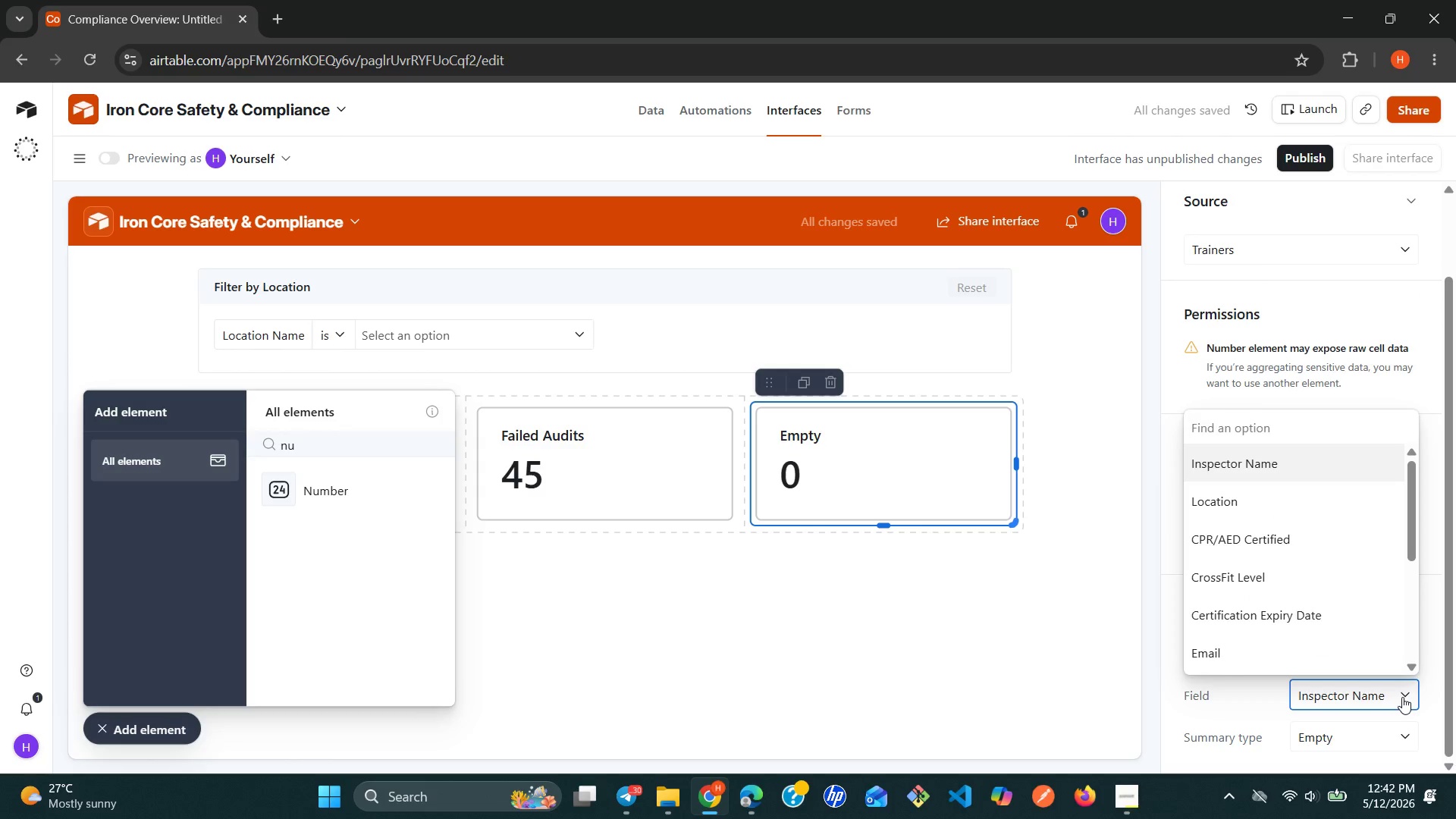 
type(to)
 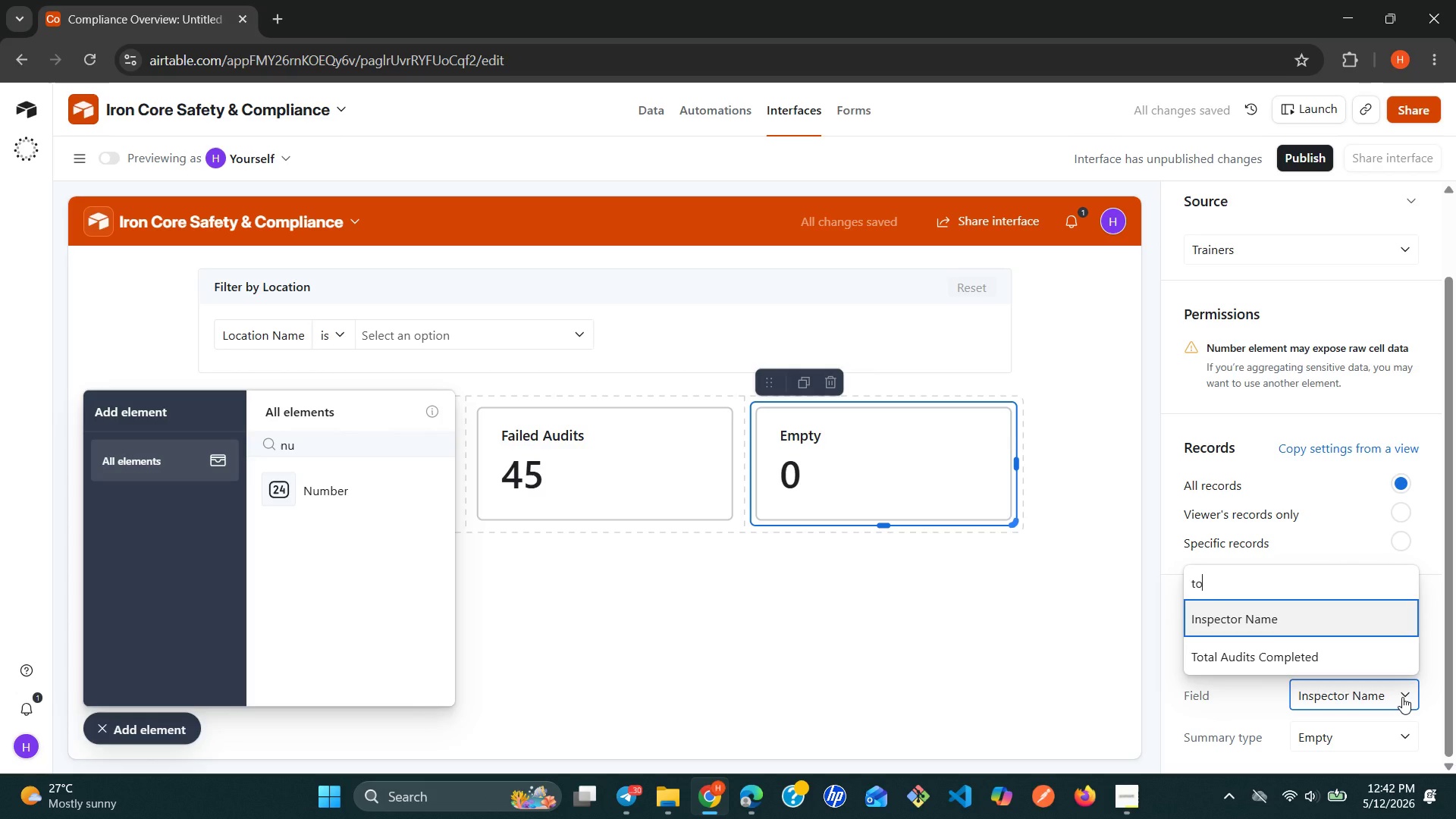 
key(ArrowDown)
 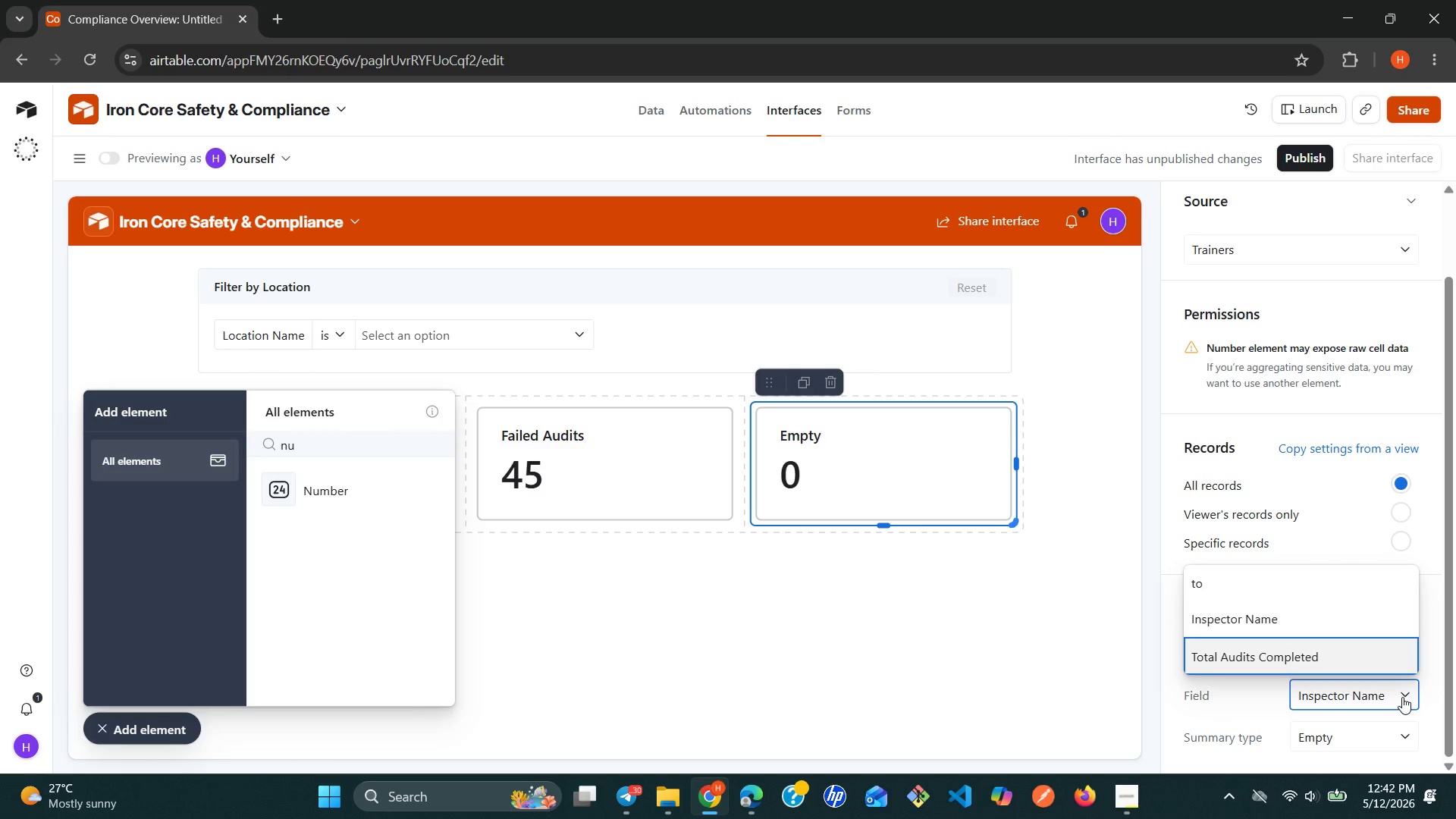 
key(Enter)
 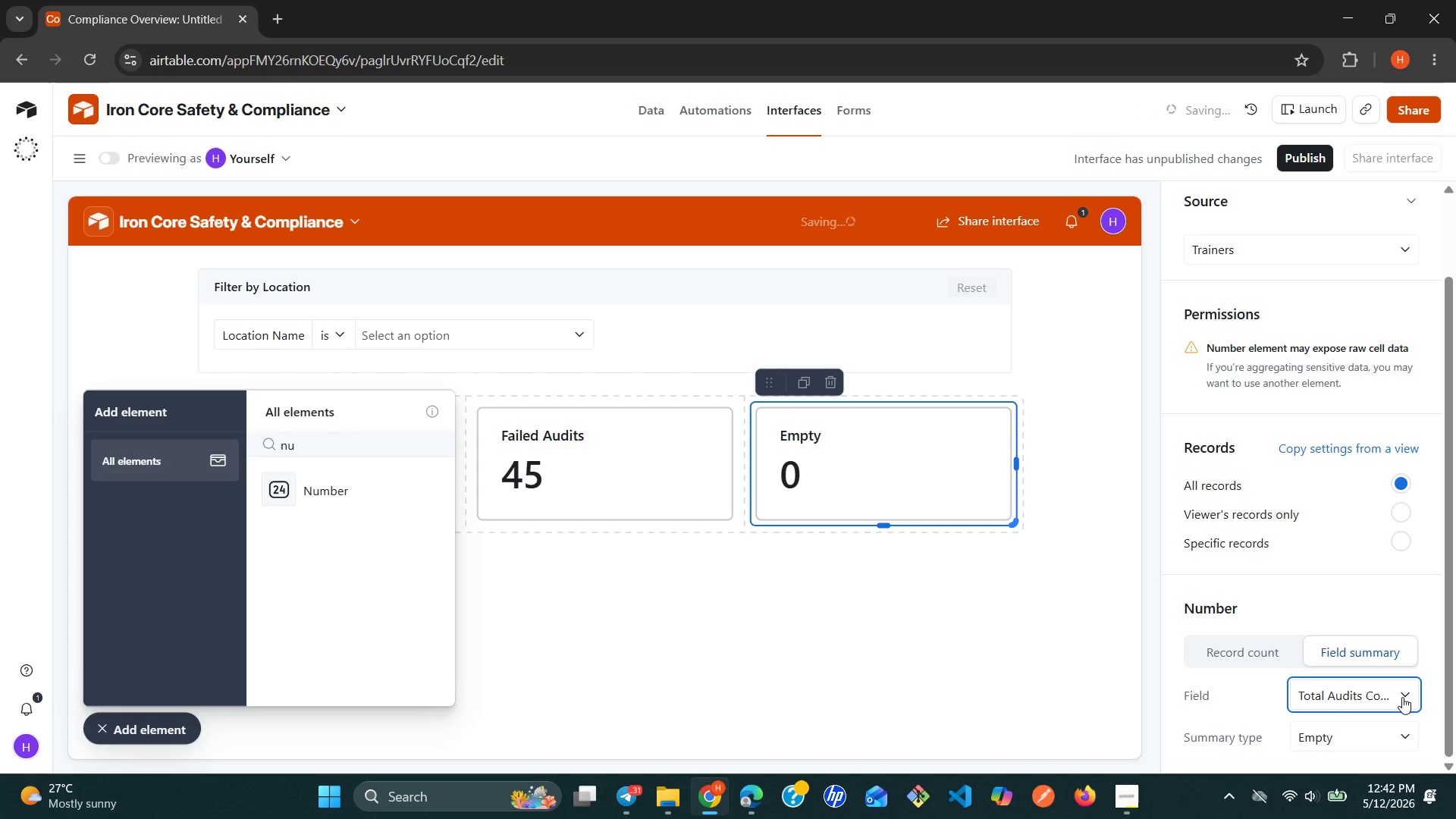 
left_click([1403, 727])
 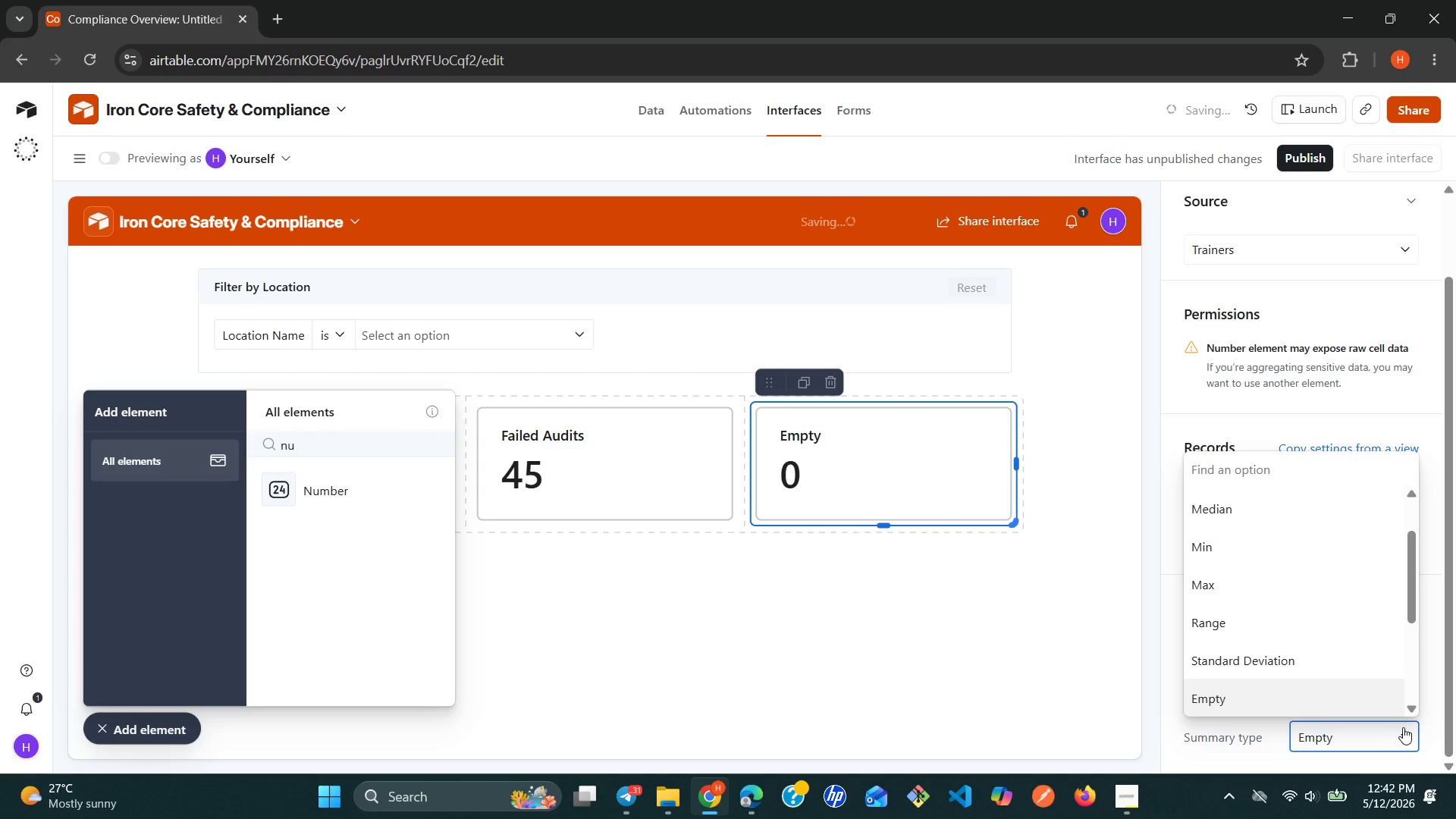 
type(co)
key(Backspace)
key(Backspace)
key(Backspace)
 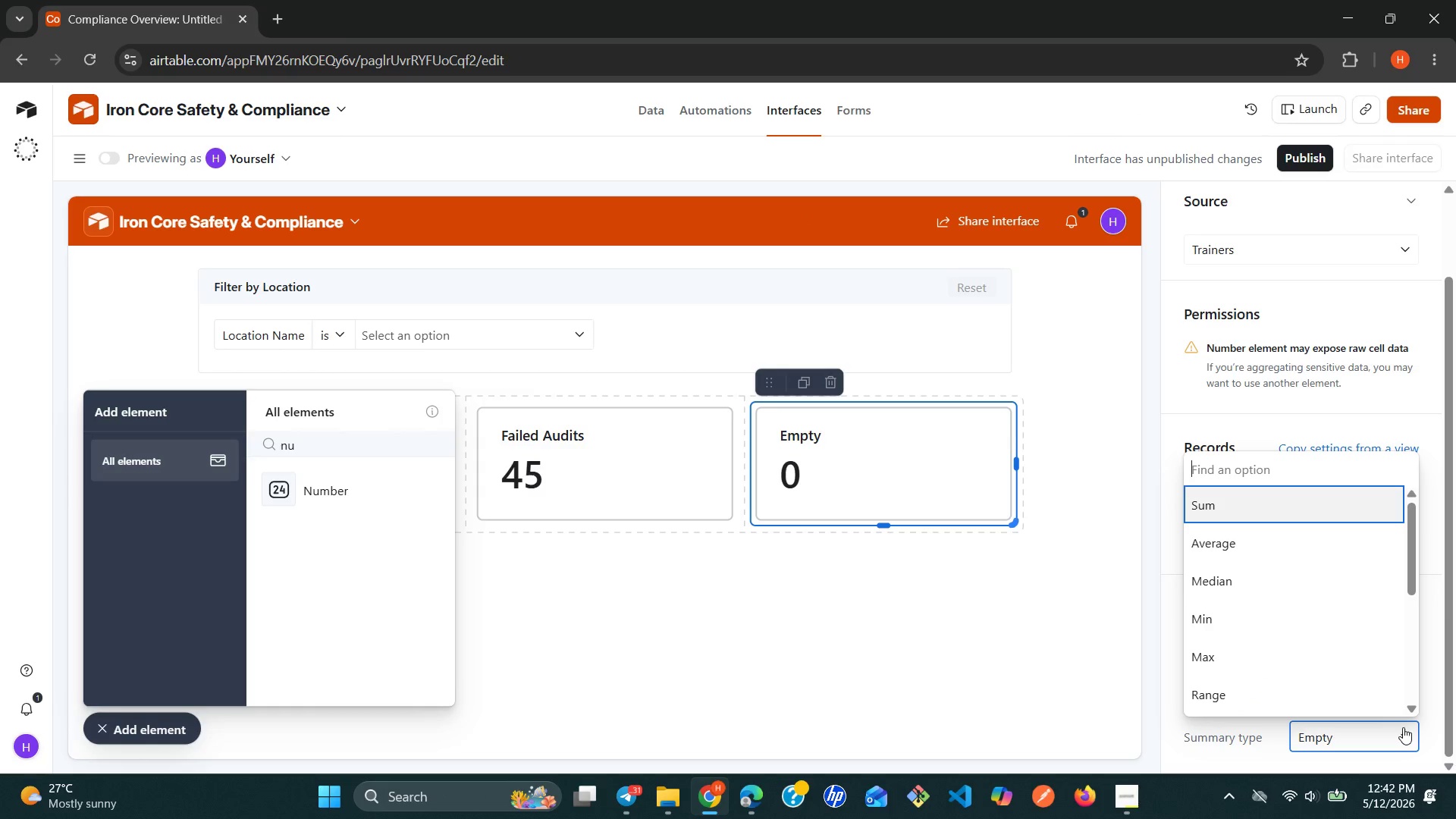 
wait(8.95)
 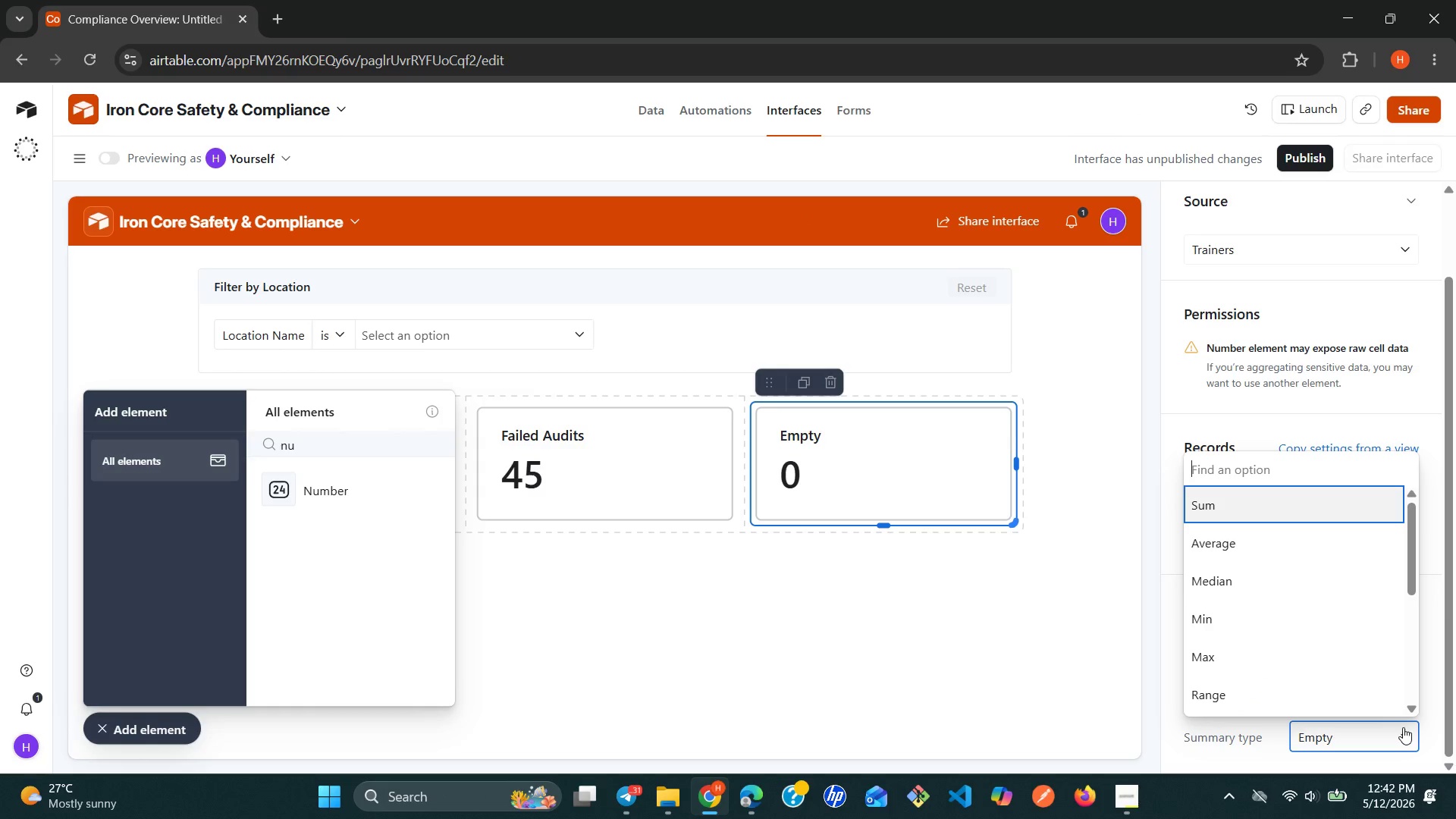 
left_click([1105, 648])
 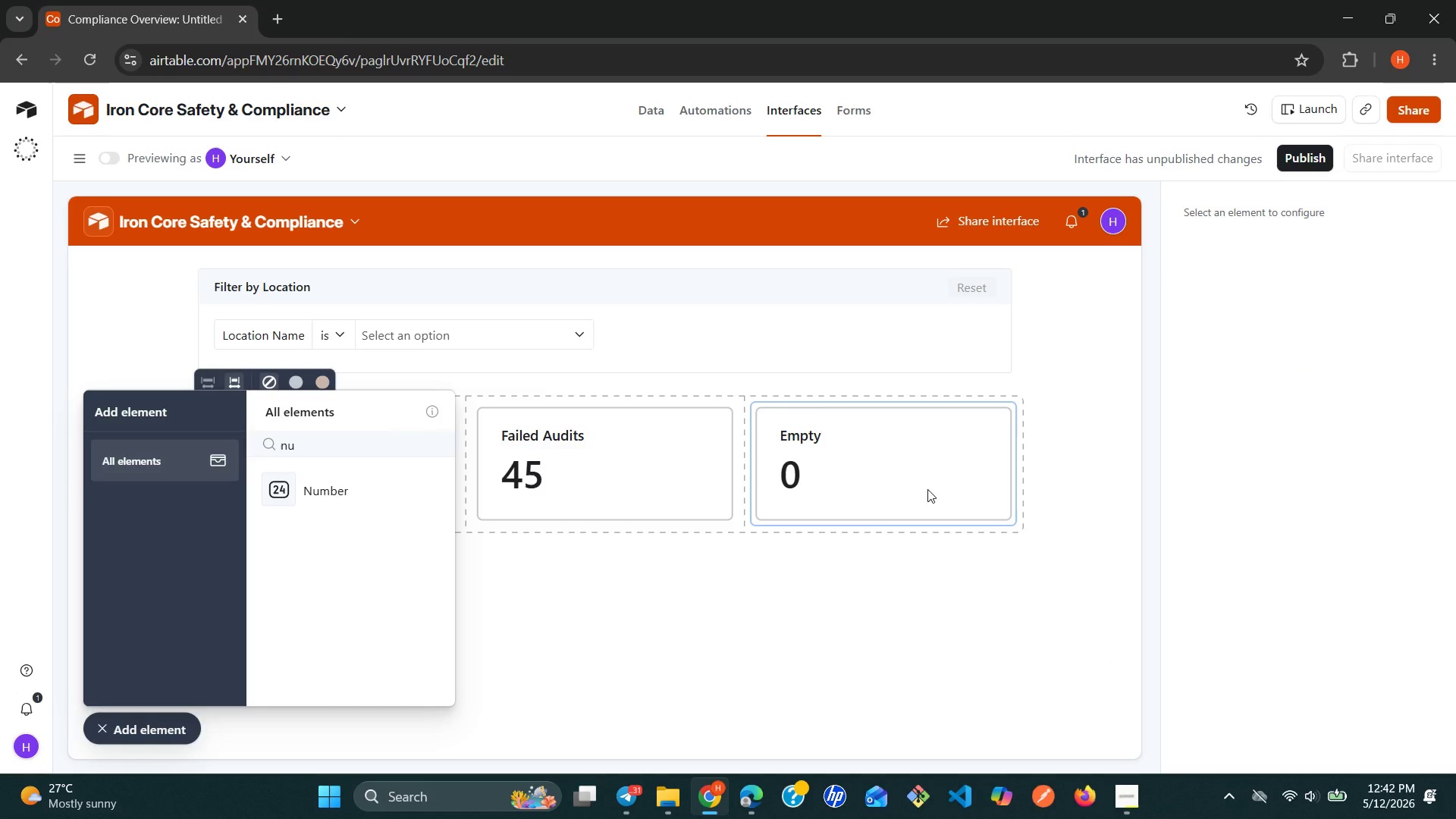 
left_click([912, 464])
 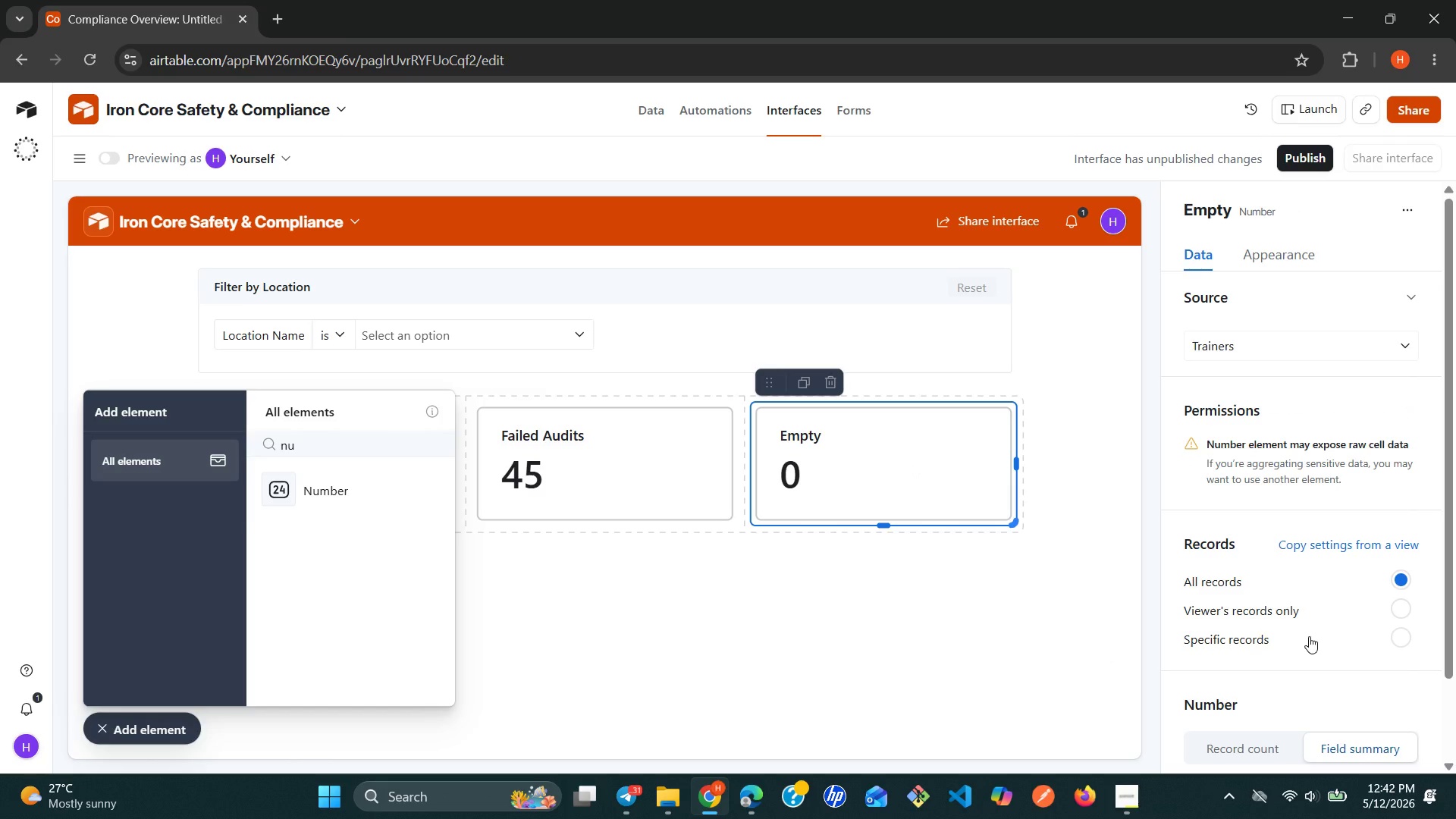 
wait(5.55)
 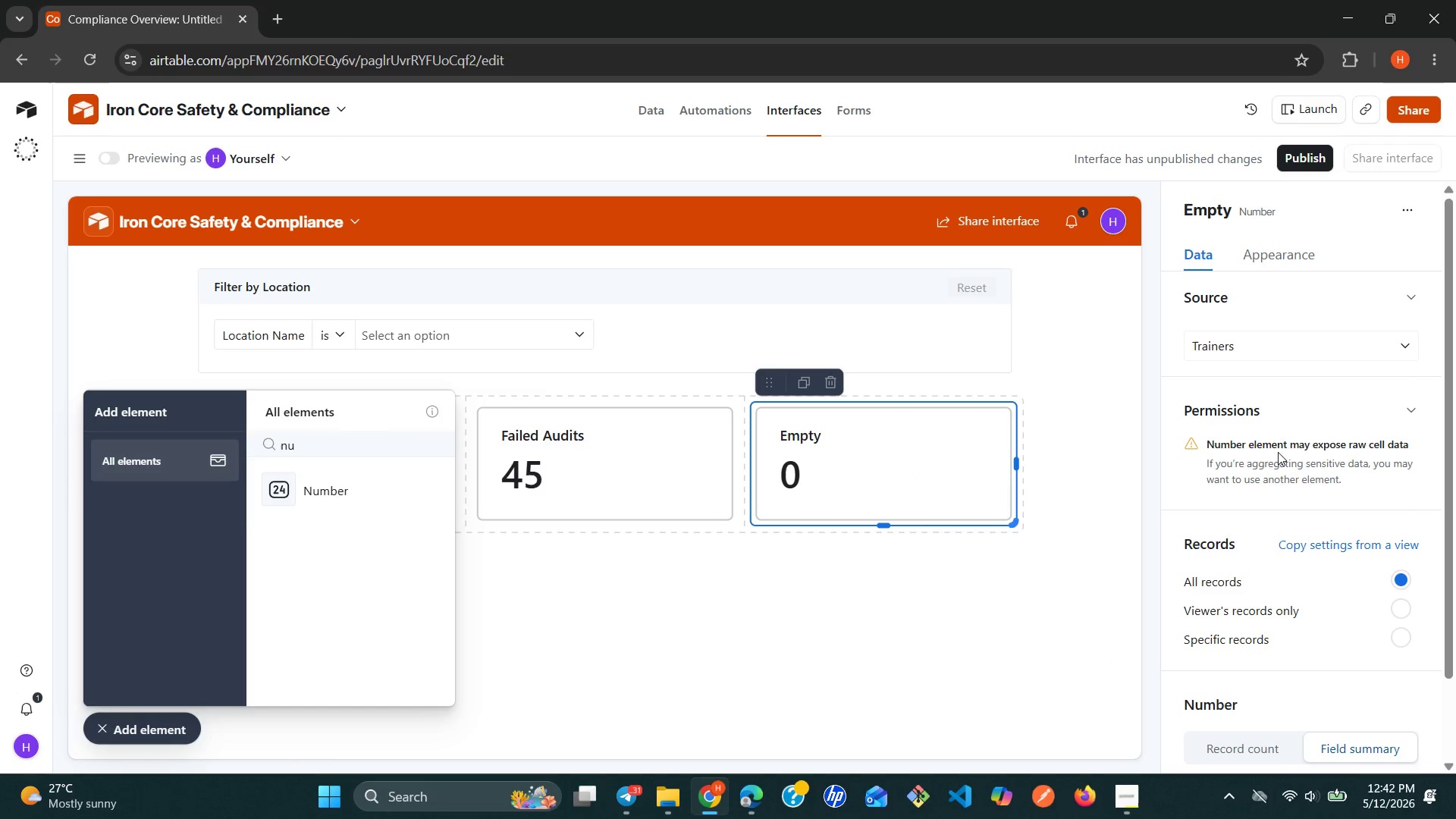 
left_click([1407, 643])
 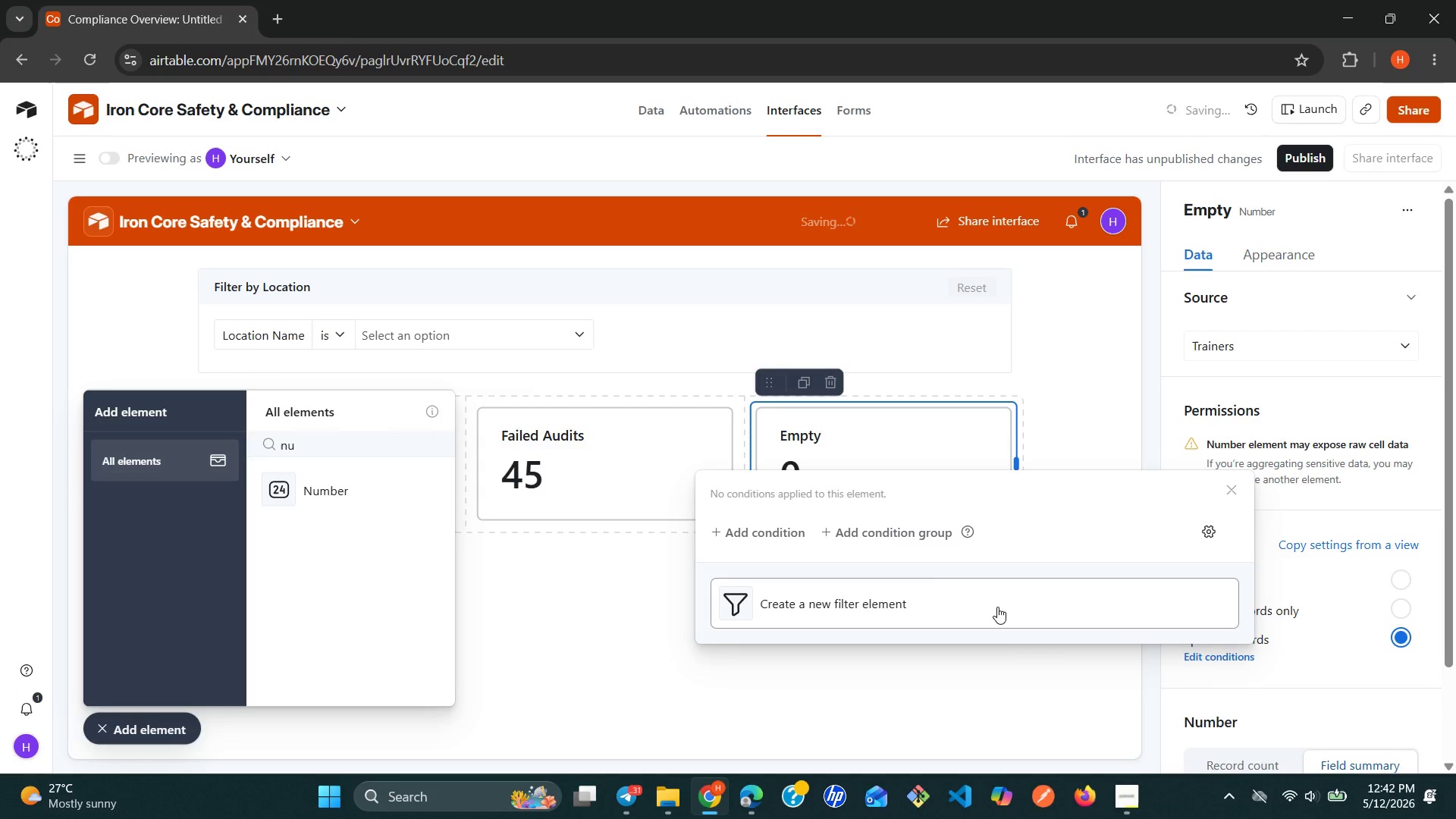 
left_click([773, 521])
 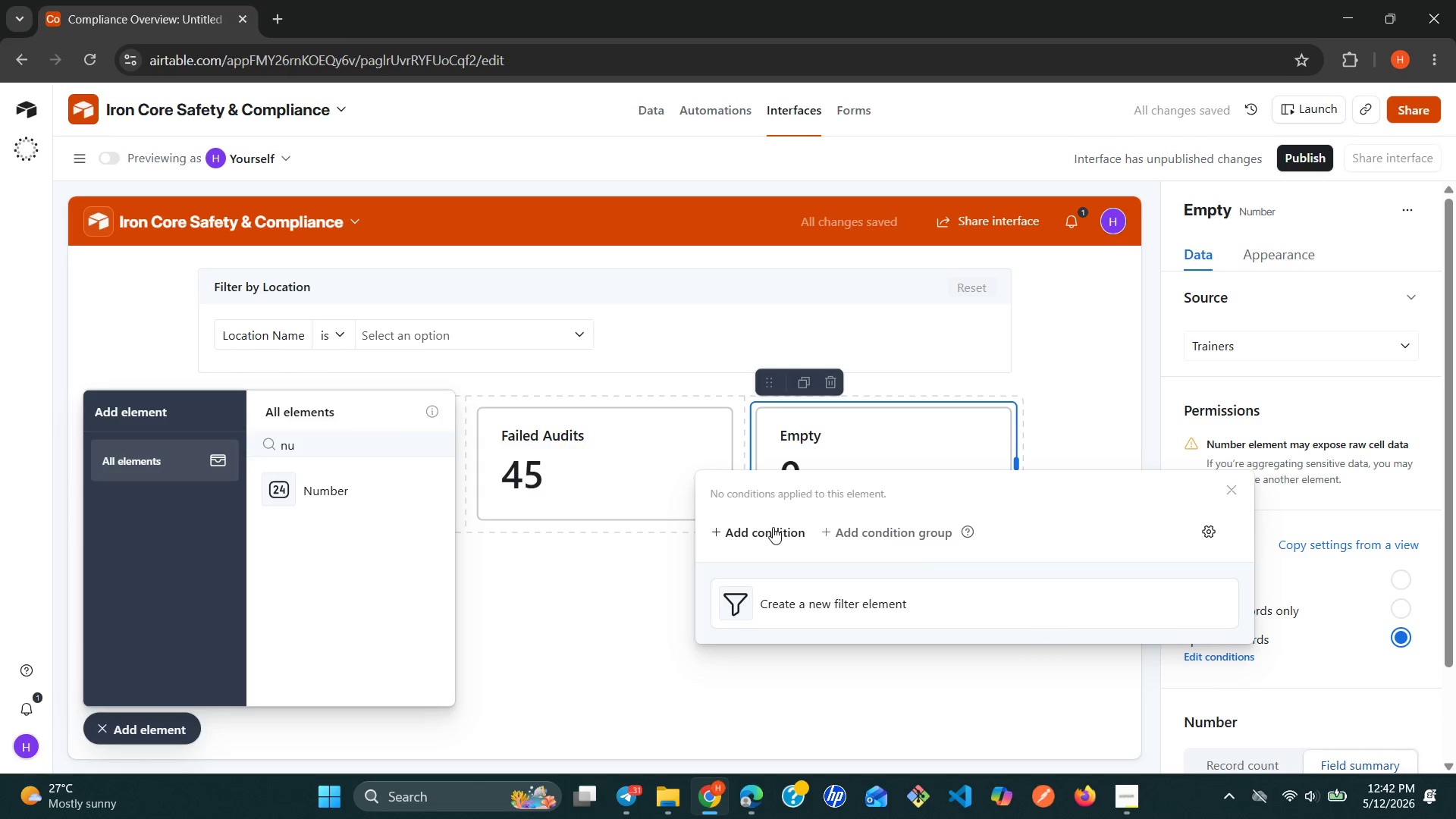 
left_click([772, 532])
 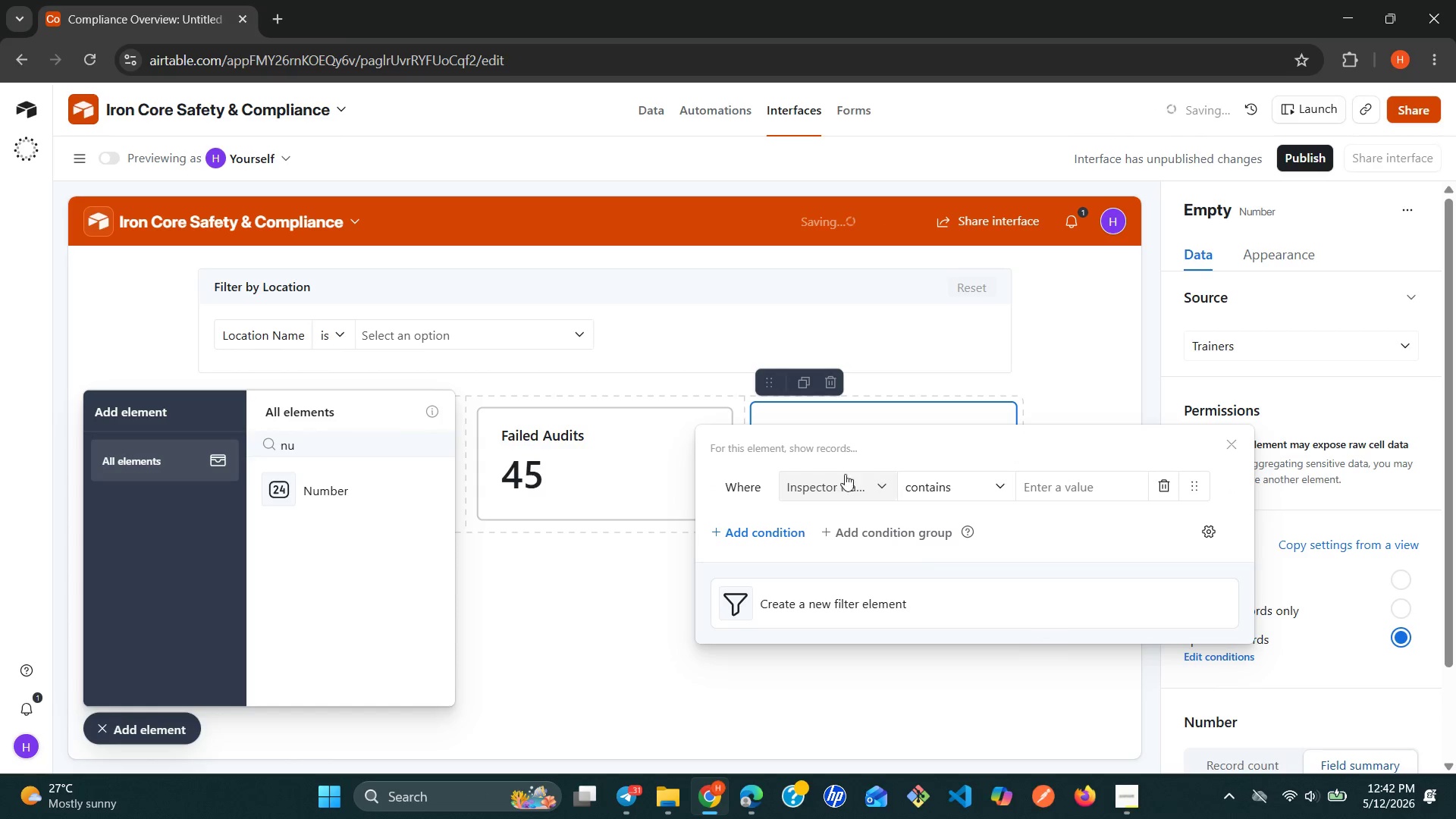 
left_click([879, 477])
 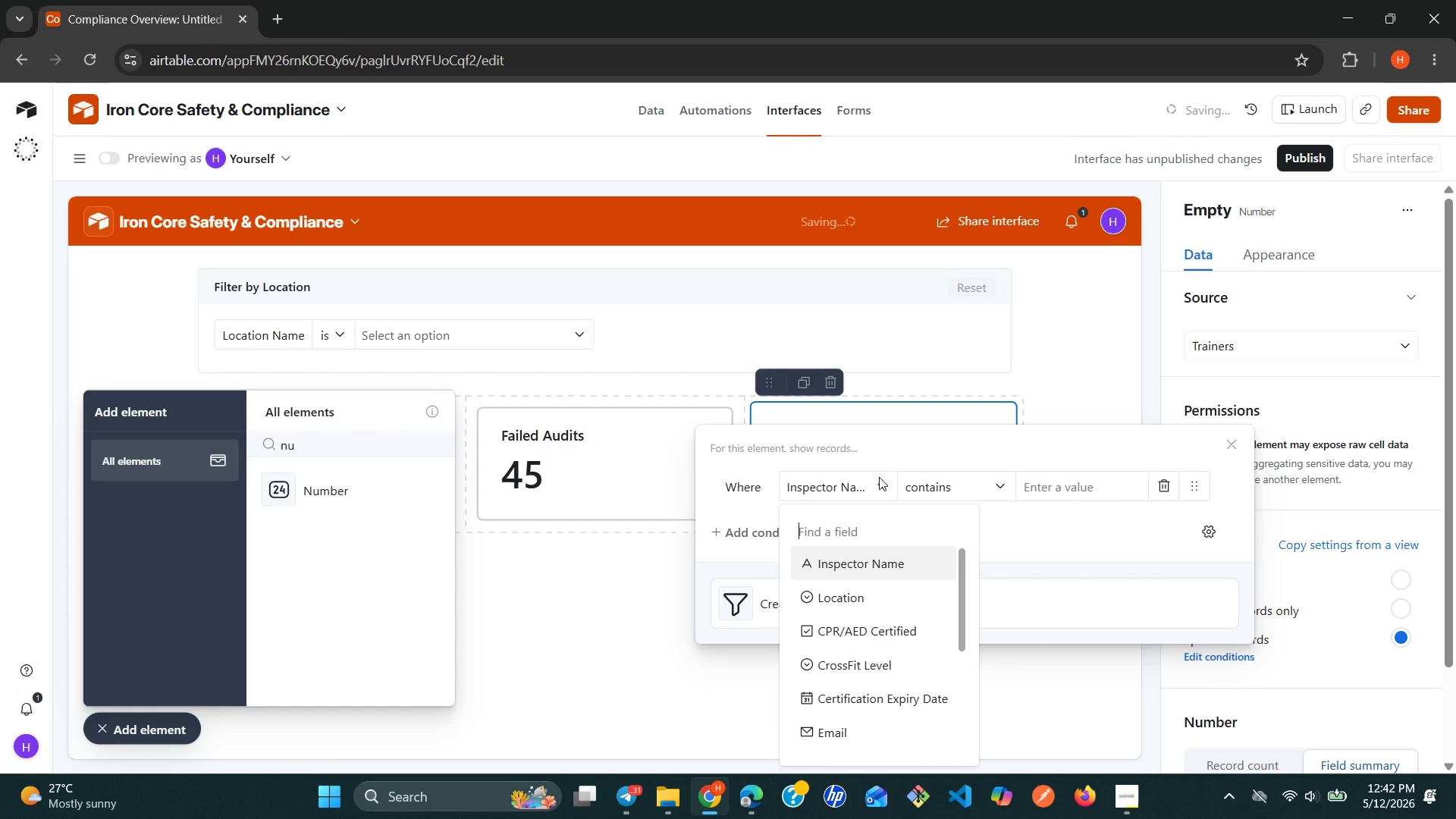 
type(cr)
 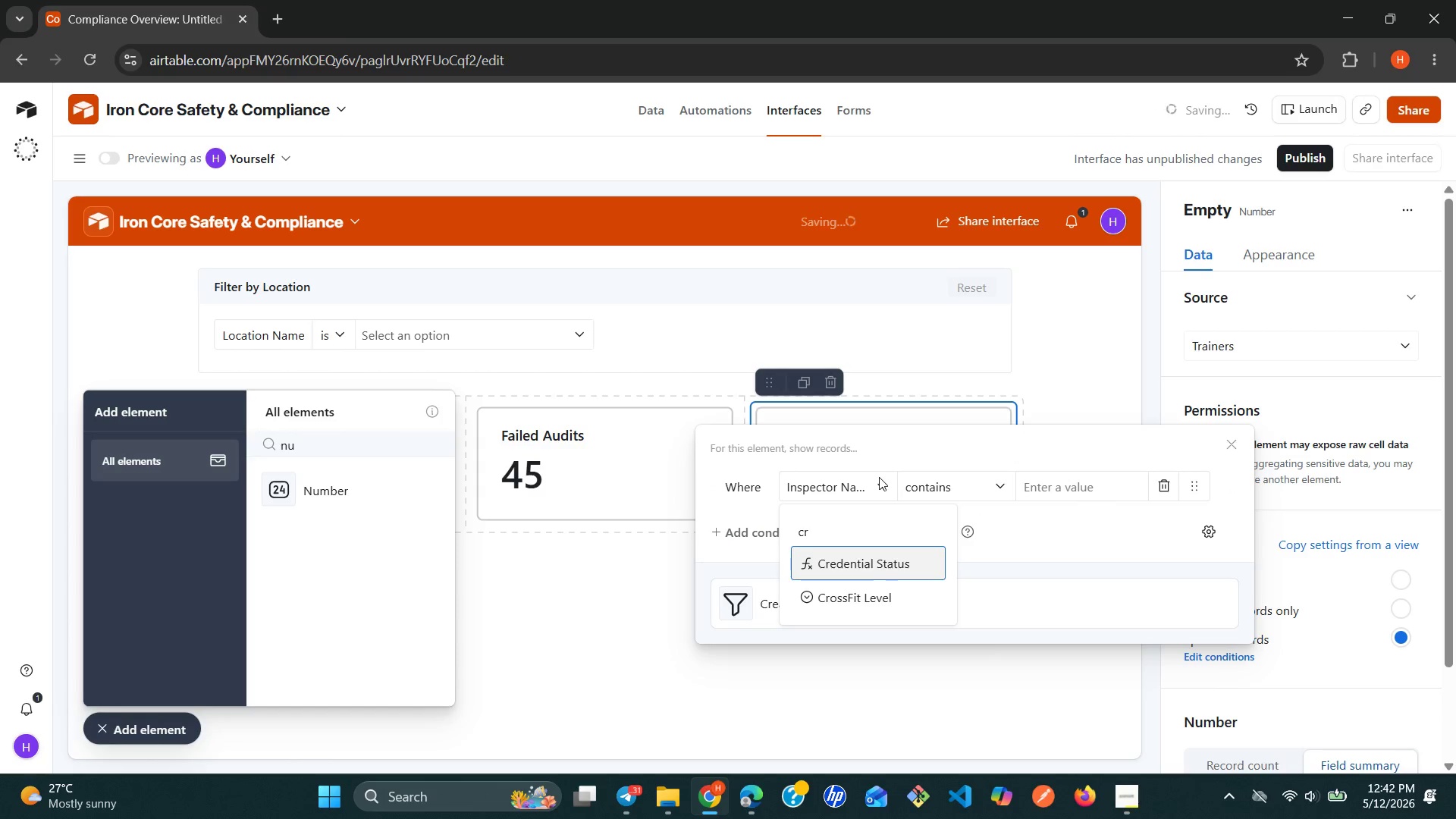 
key(Enter)
 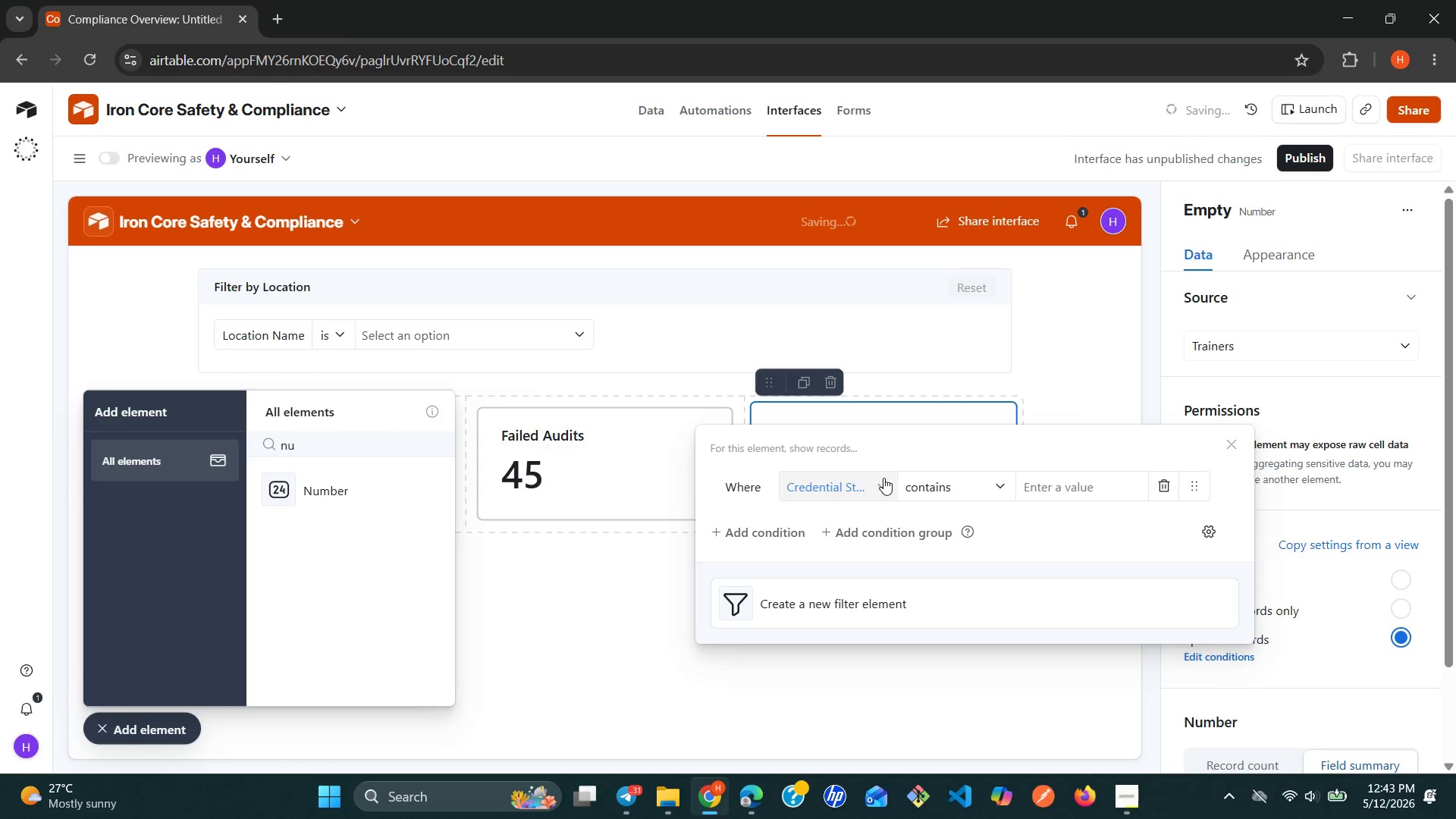 
left_click([1004, 485])
 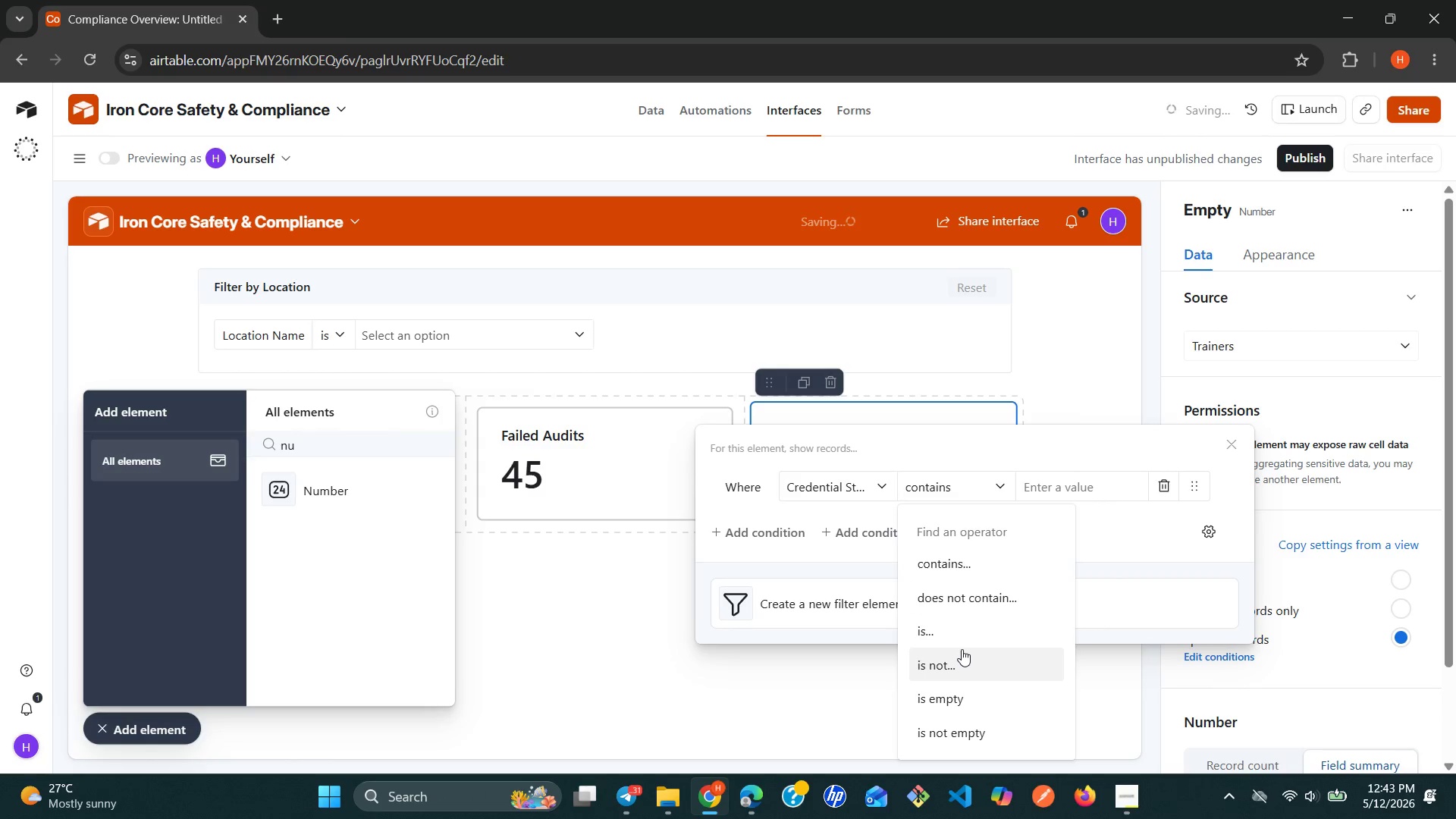 
left_click([991, 595])
 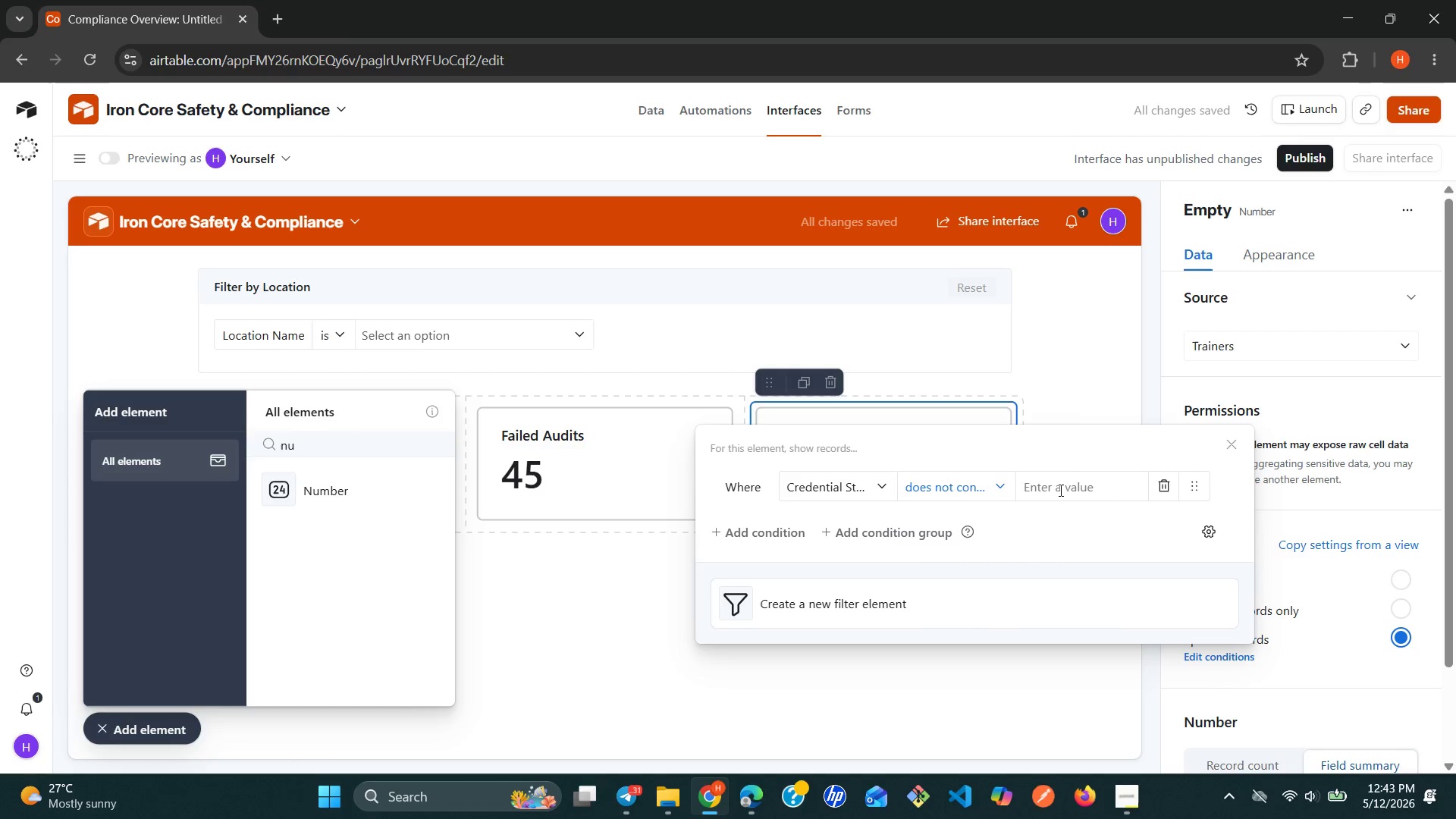 
left_click([1059, 490])
 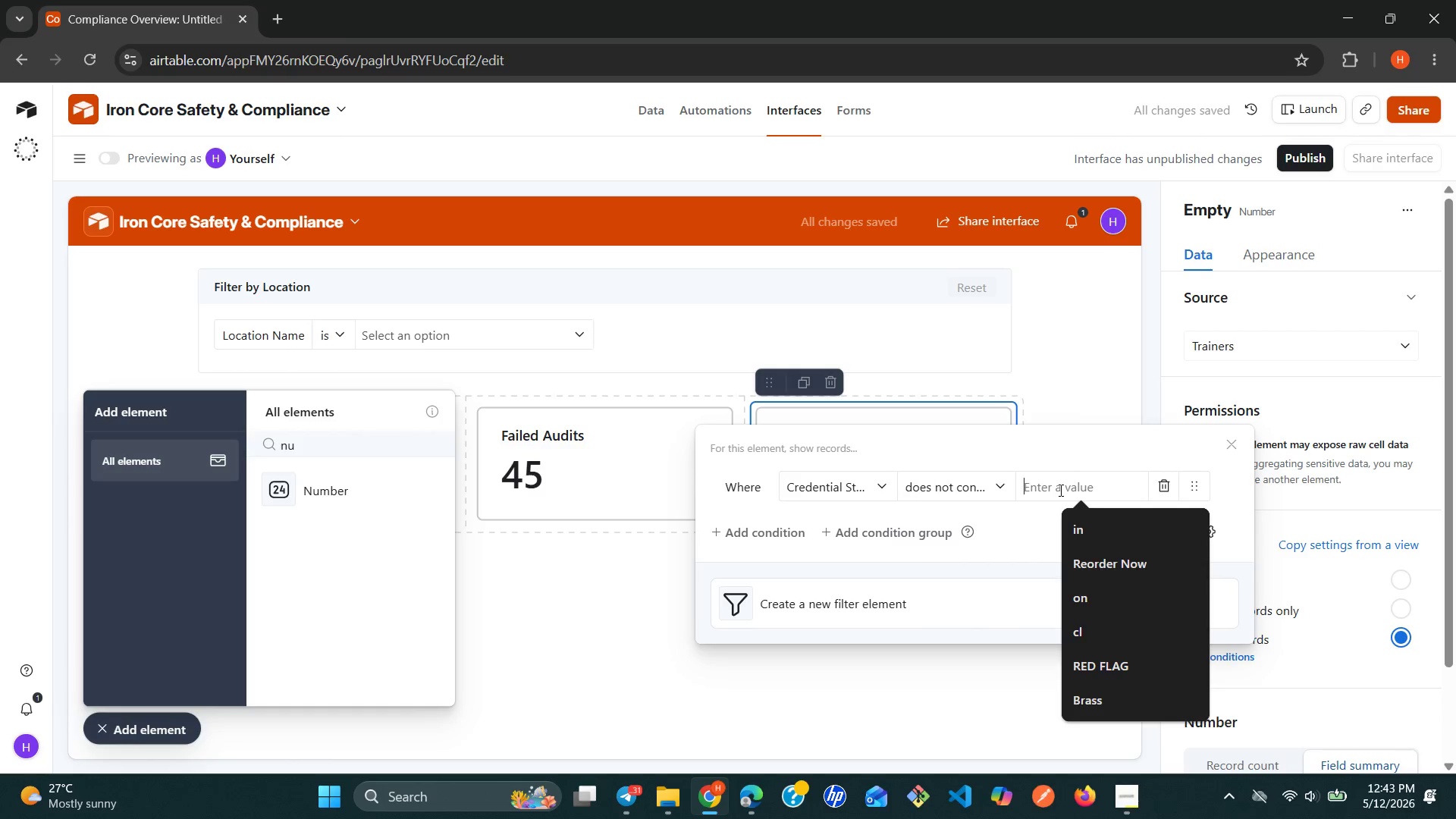 
type(valid)
 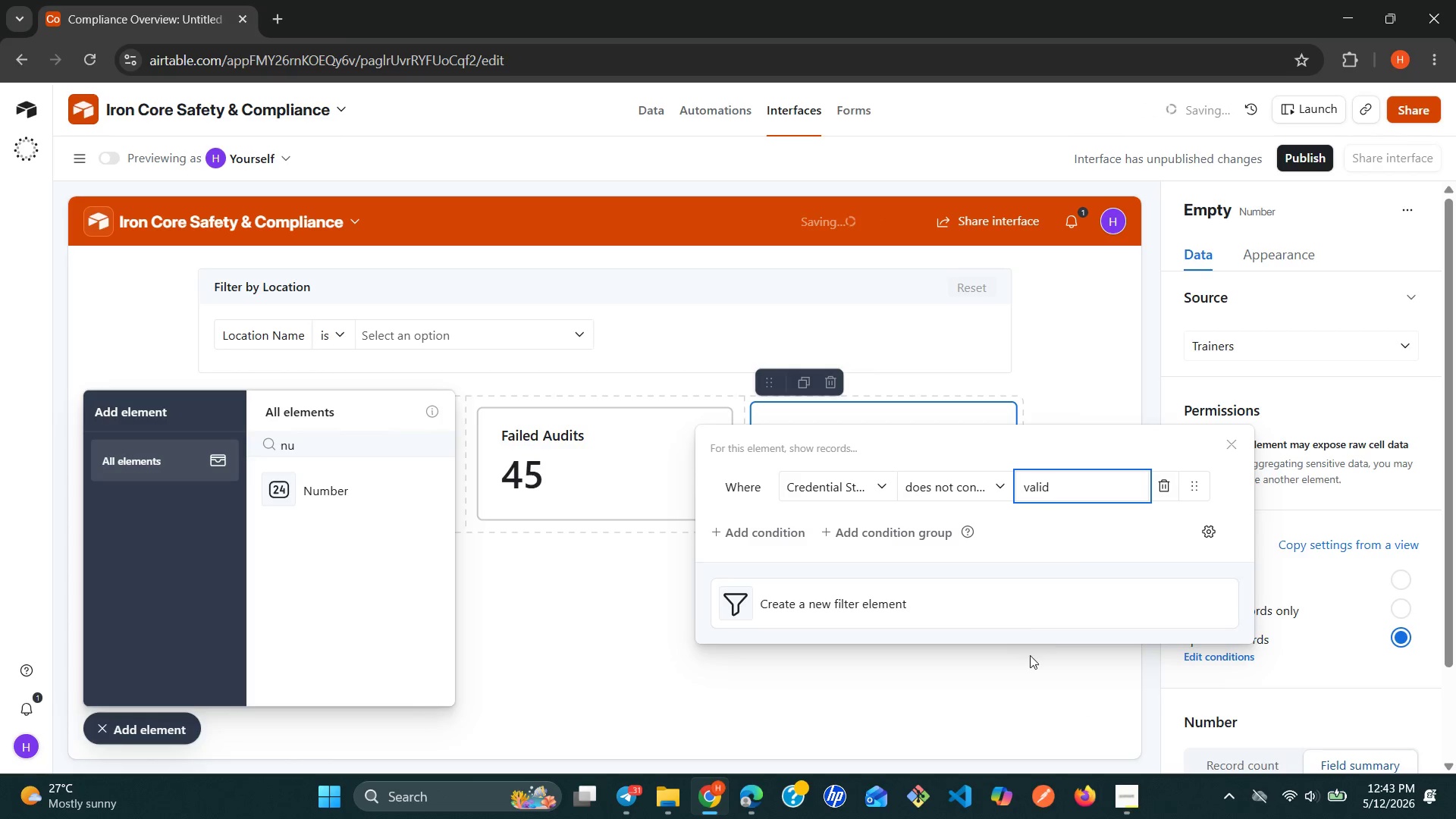 
left_click([1021, 682])
 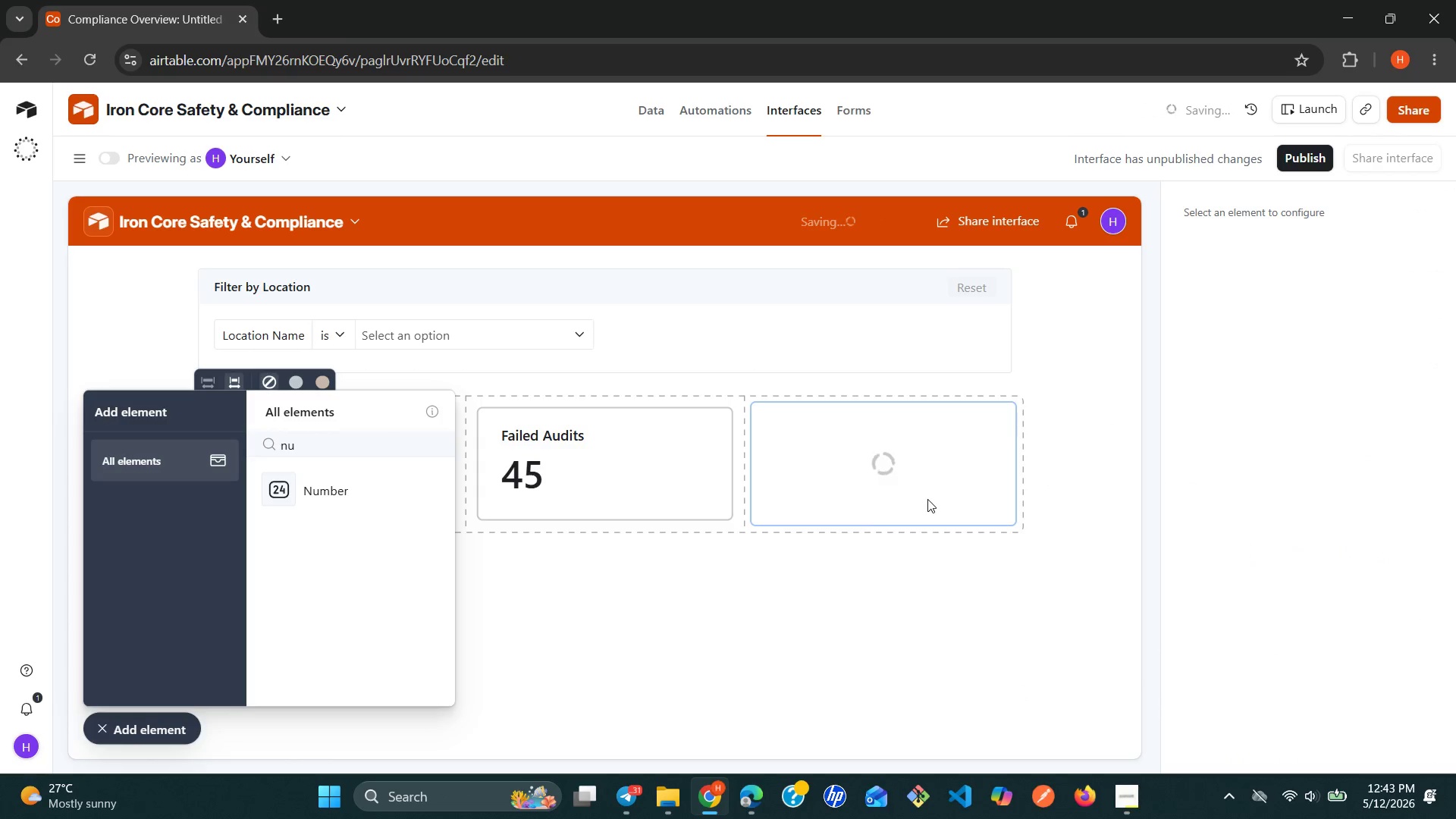 
wait(6.25)
 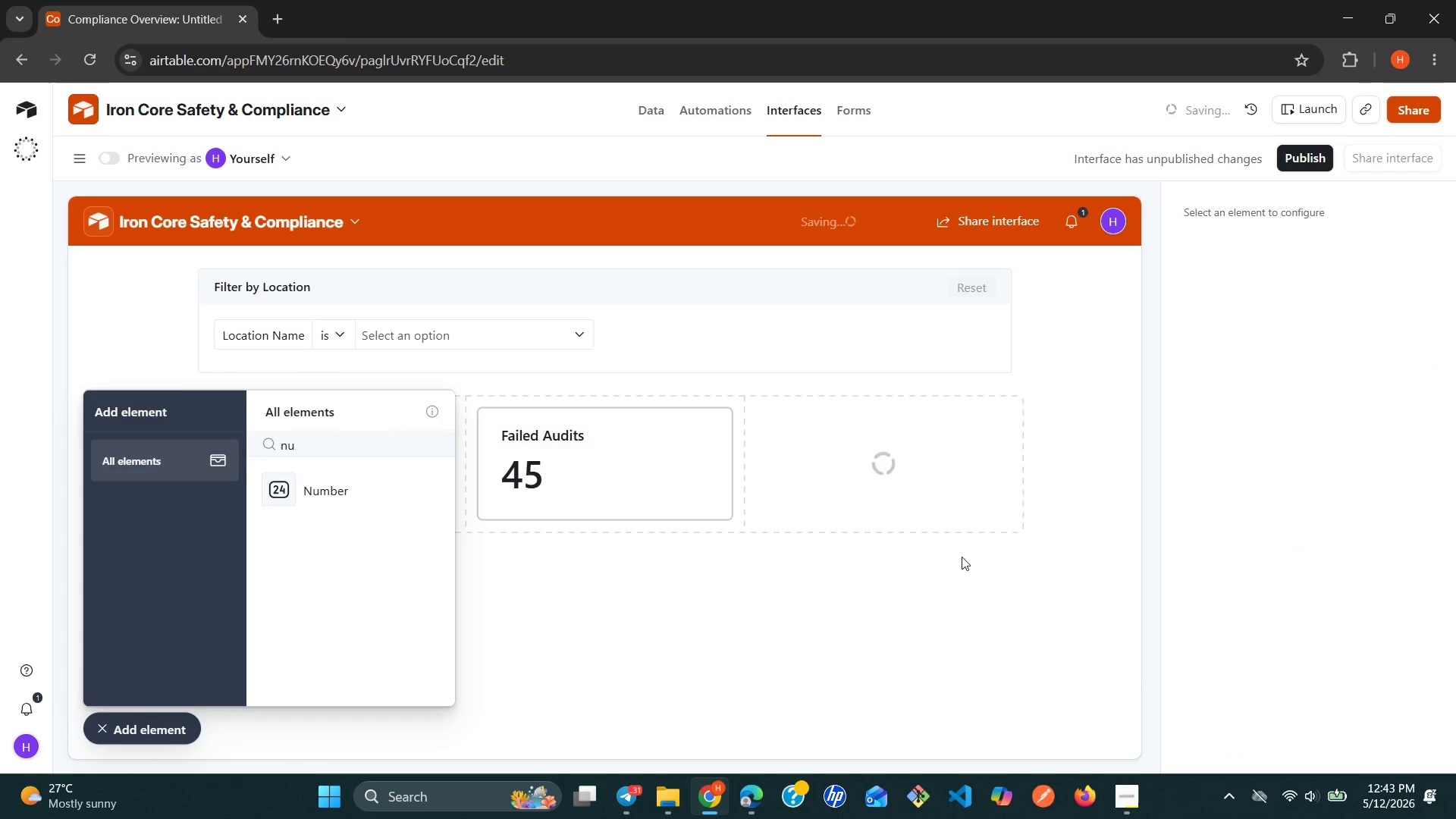 
left_click([927, 499])
 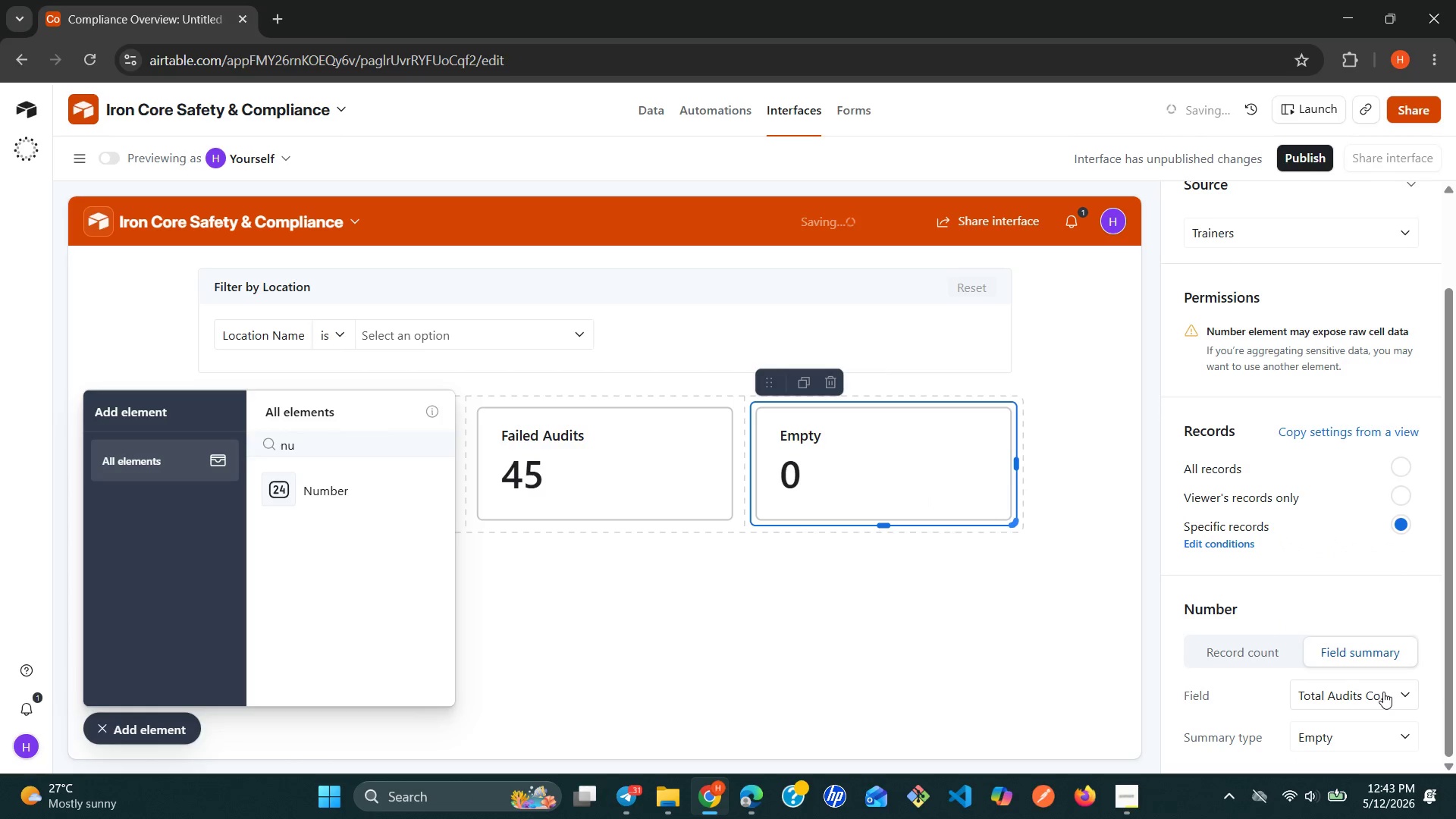 
wait(8.53)
 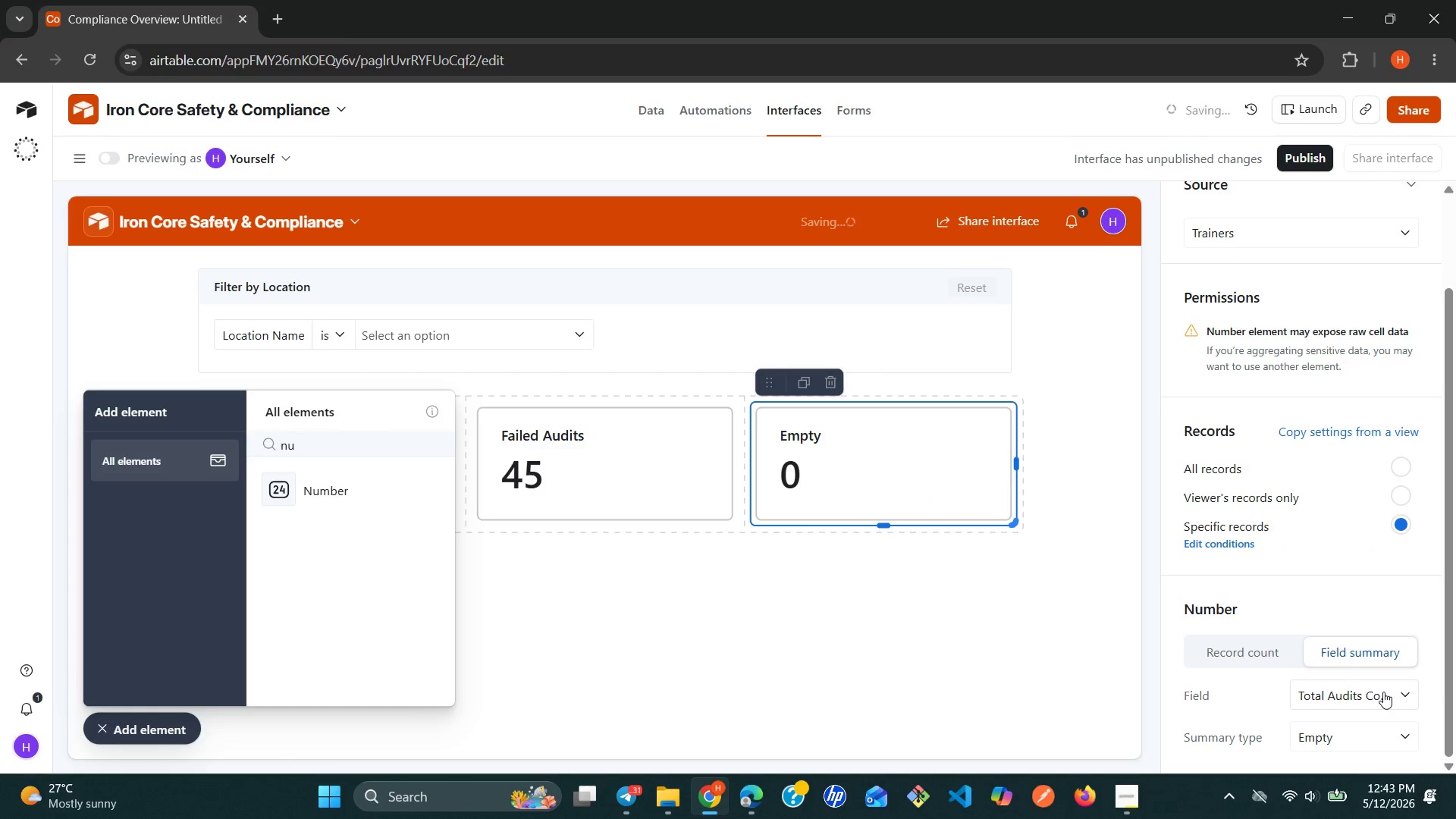 
left_click([1412, 739])
 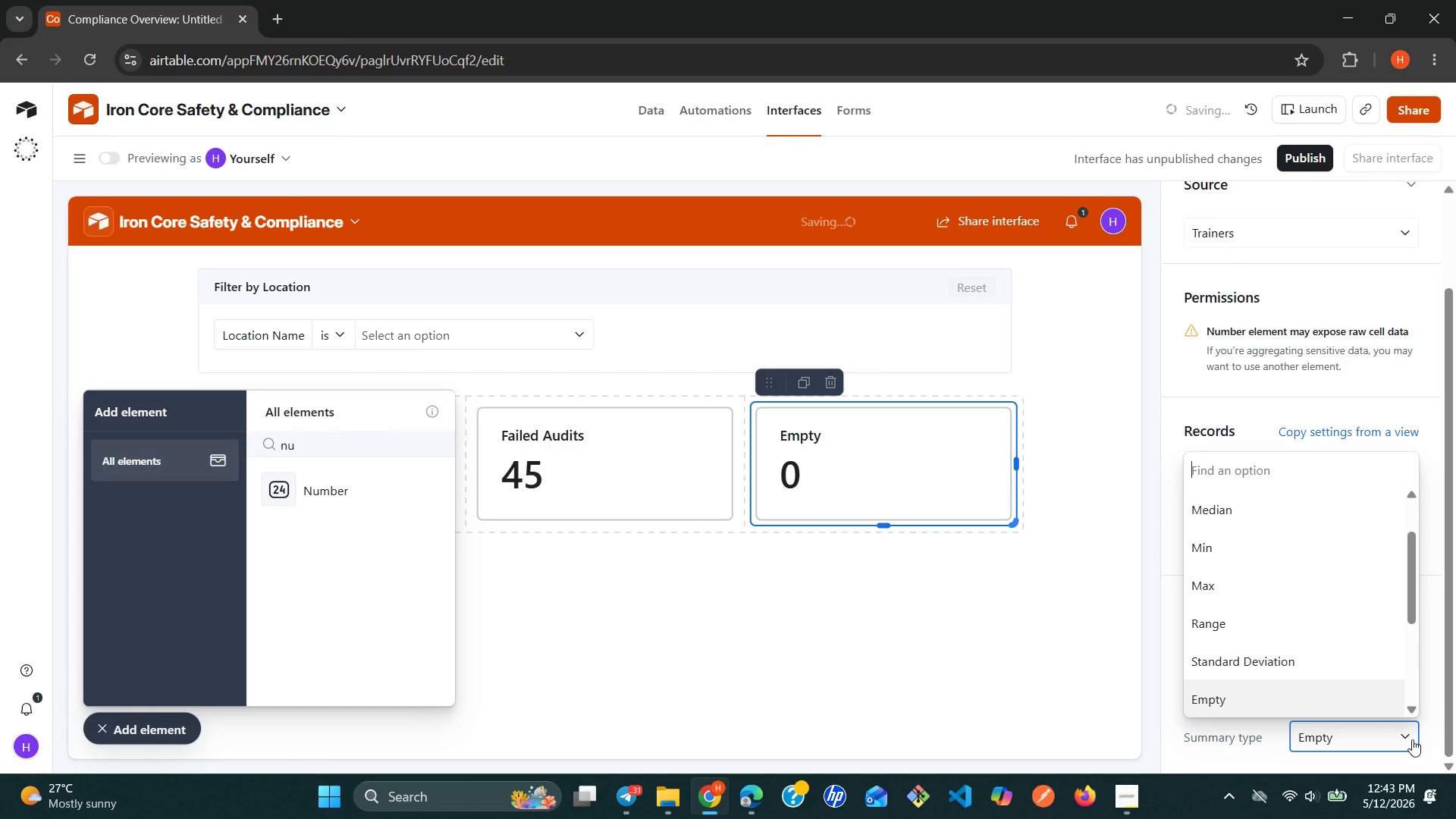 
hold_key(key=C, duration=0.31)
 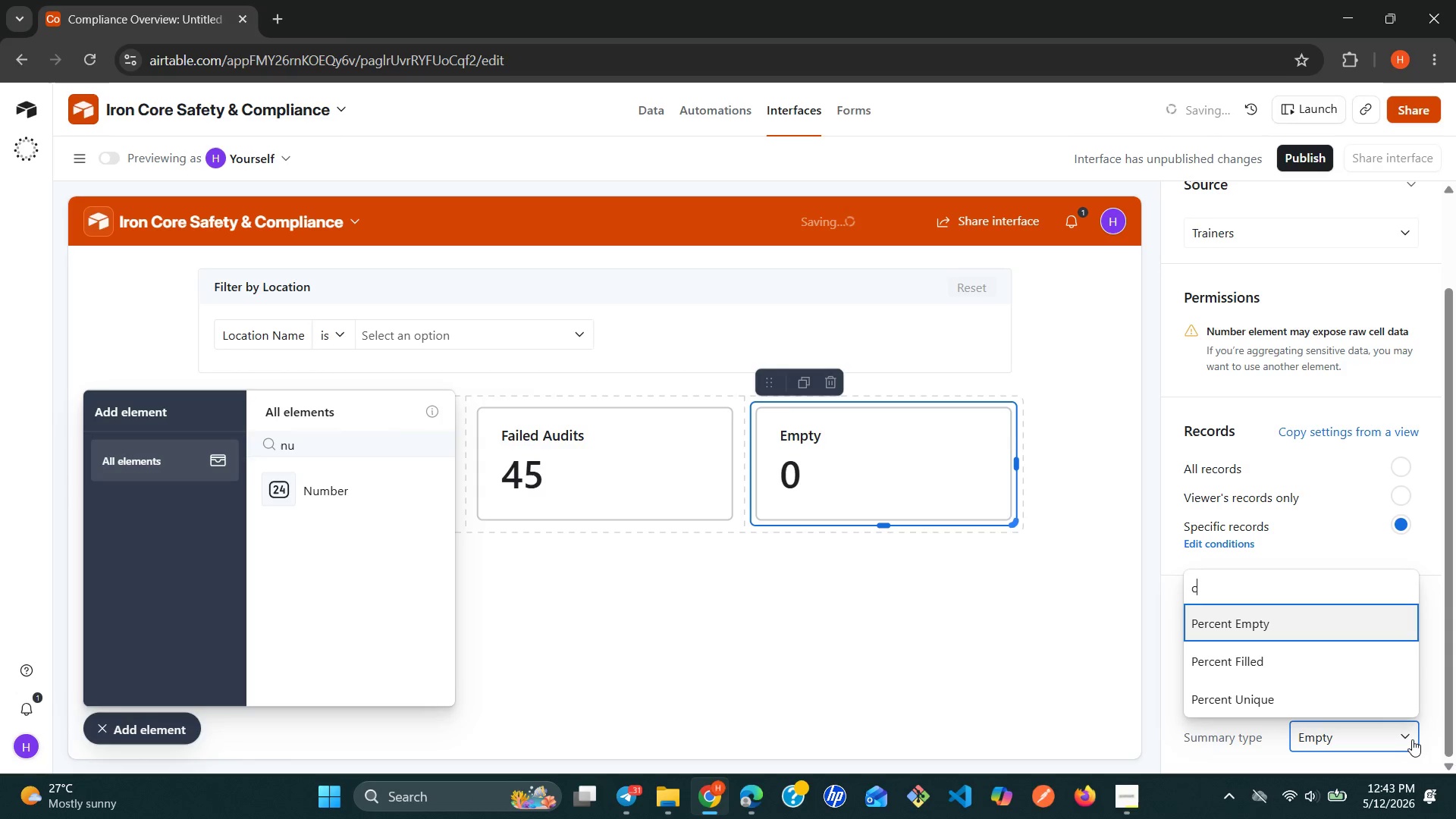 
key(O)
 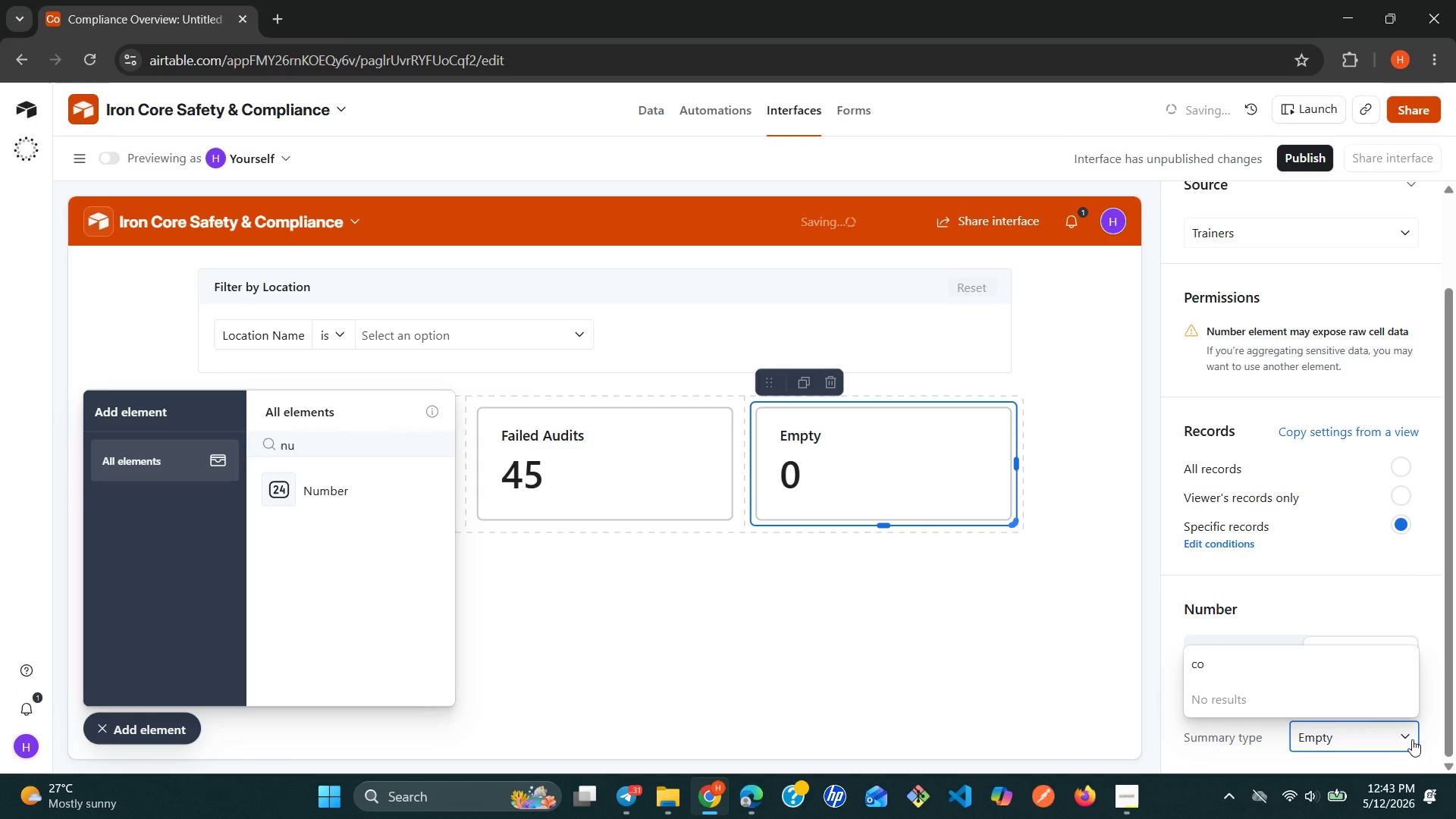 
key(Backspace)
 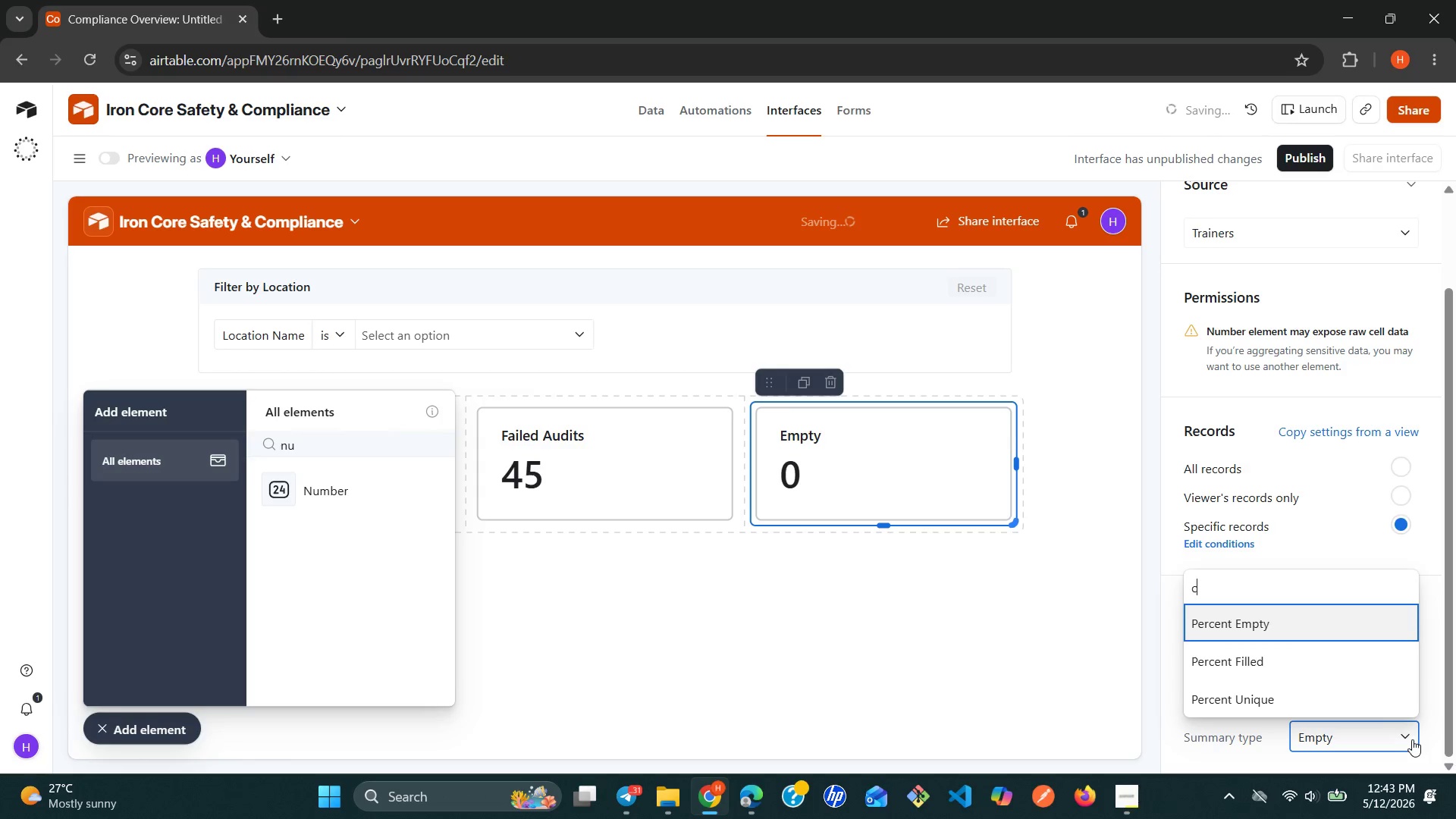 
key(Backspace)
 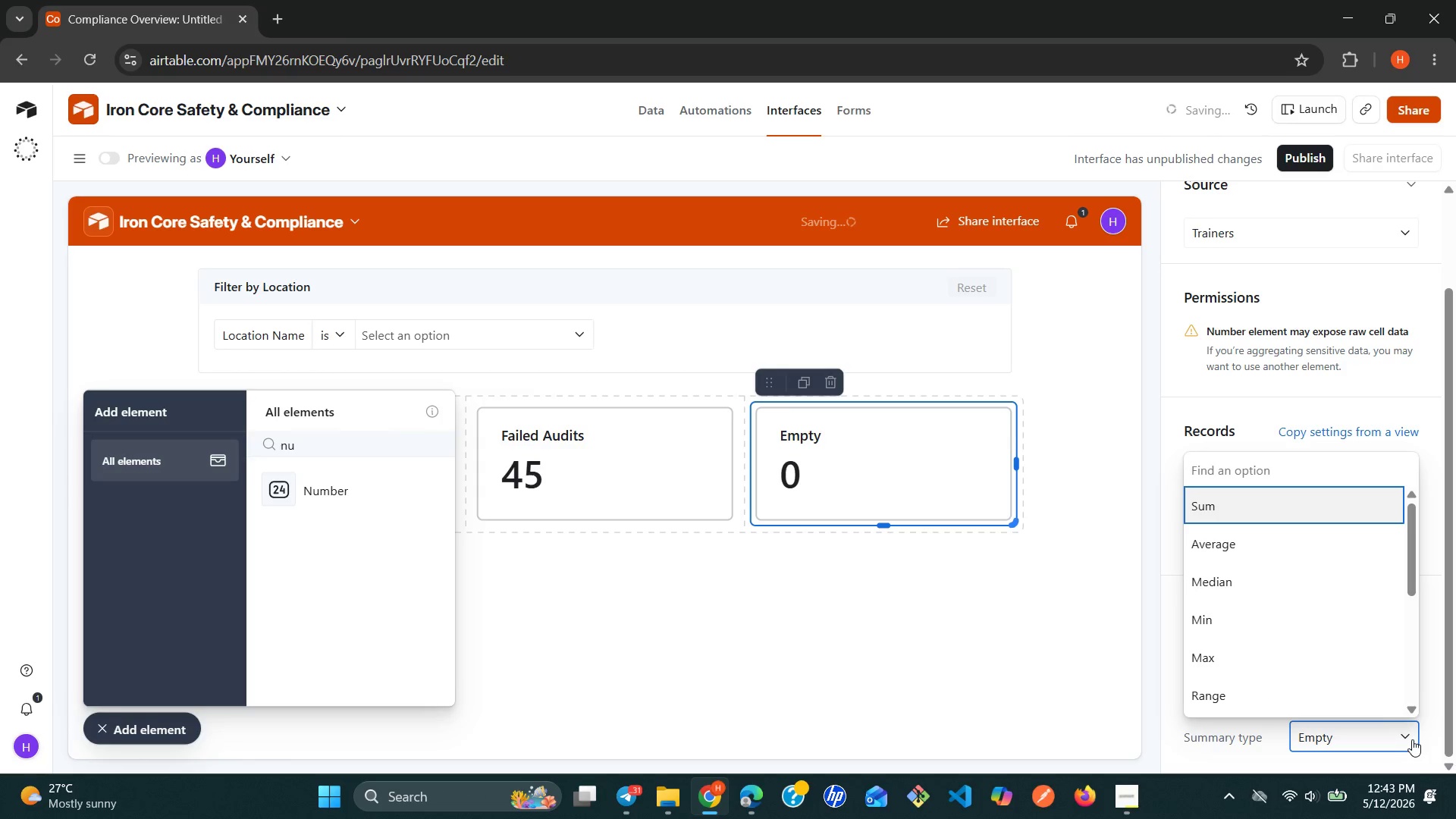 
key(Backspace)
 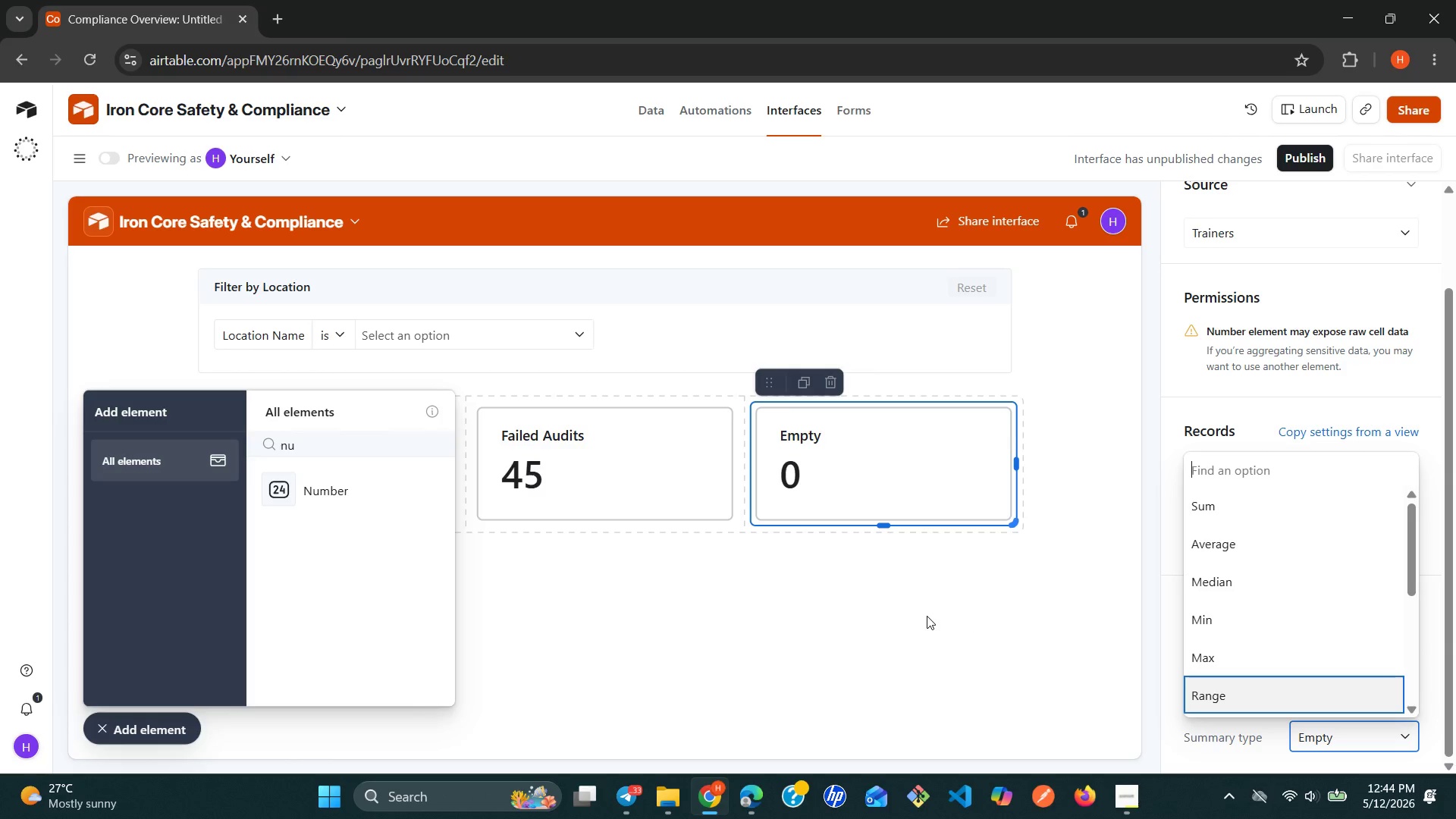 
wait(58.58)
 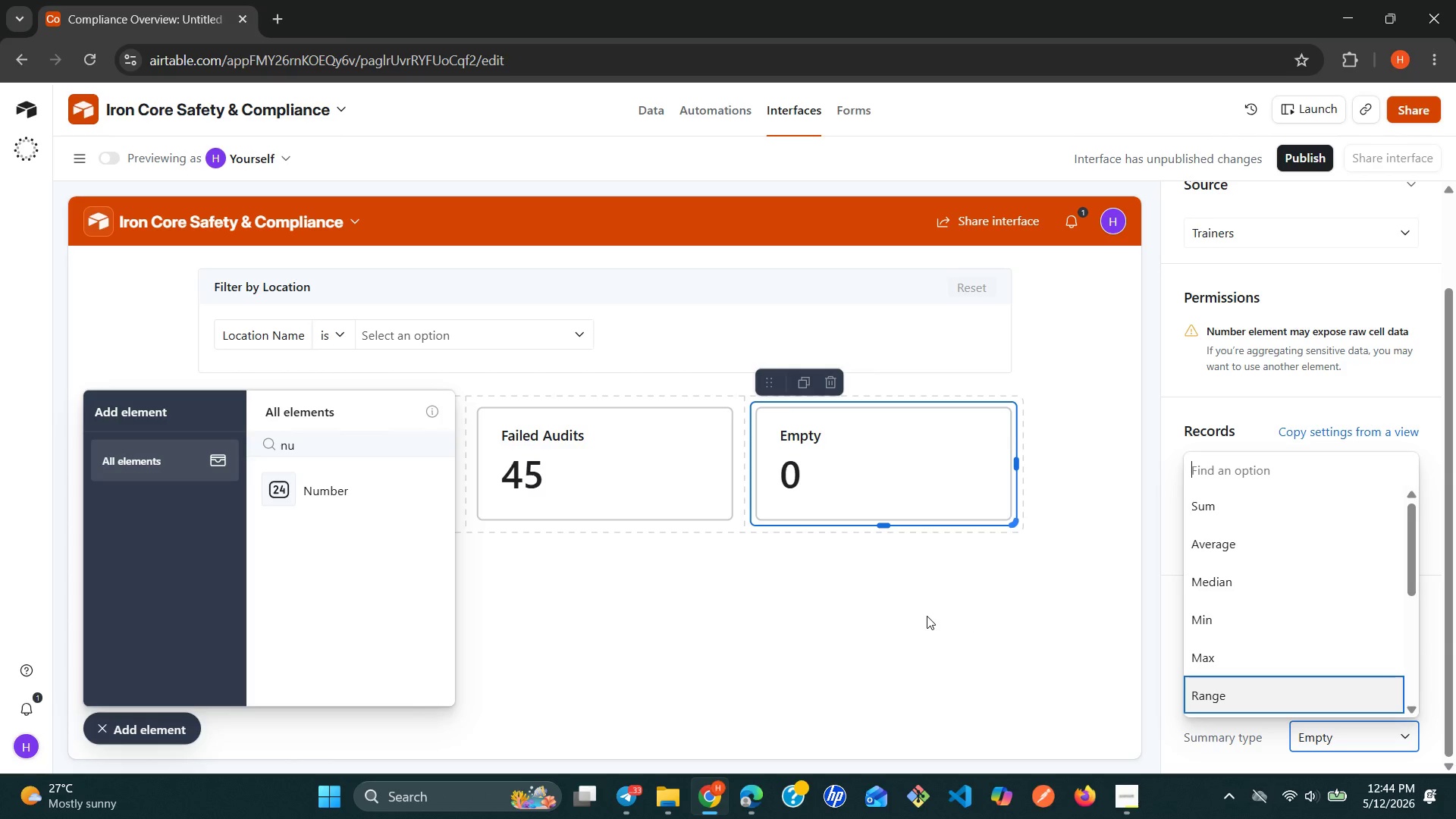 
left_click([651, 109])
 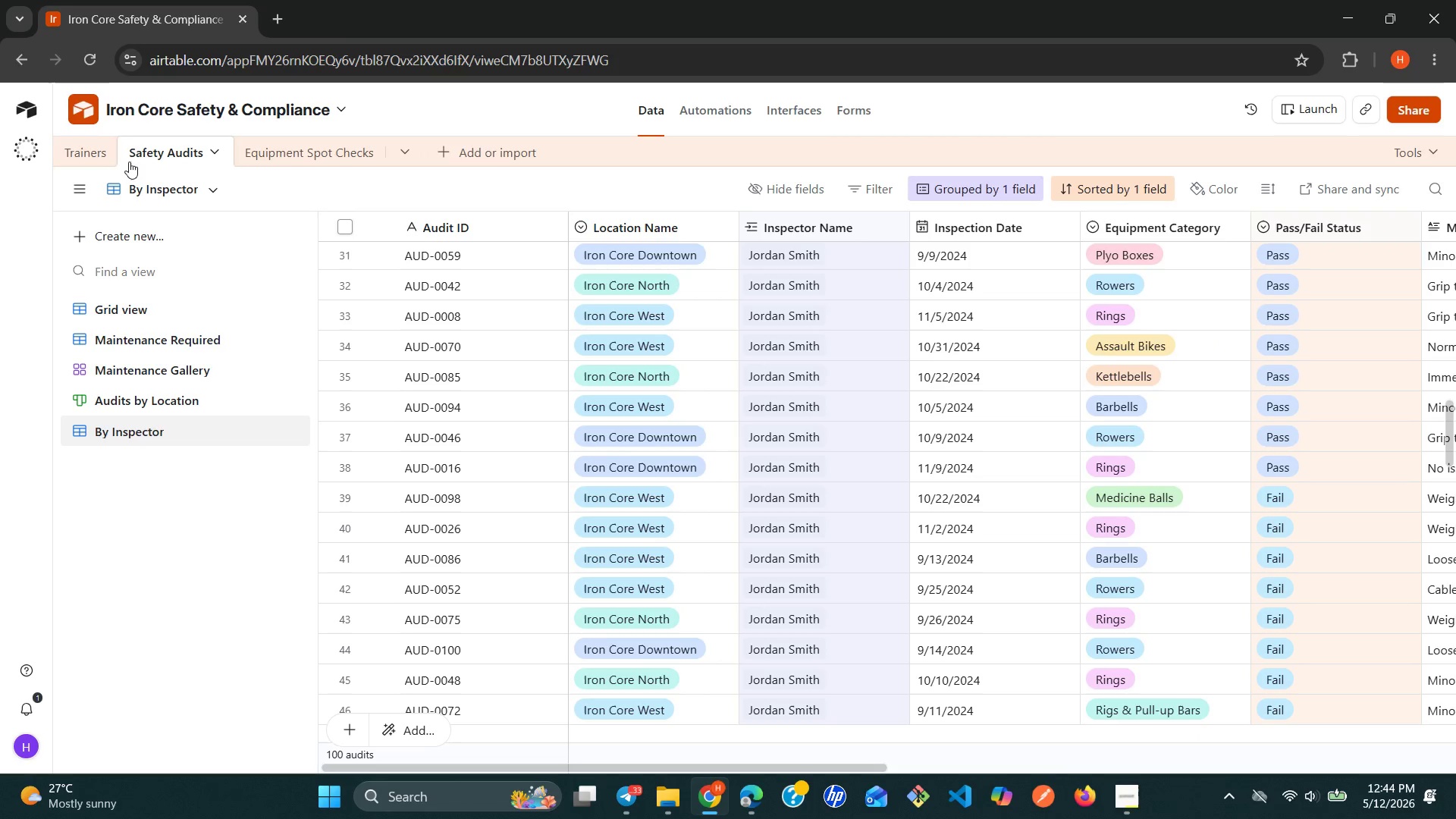 
left_click([81, 155])
 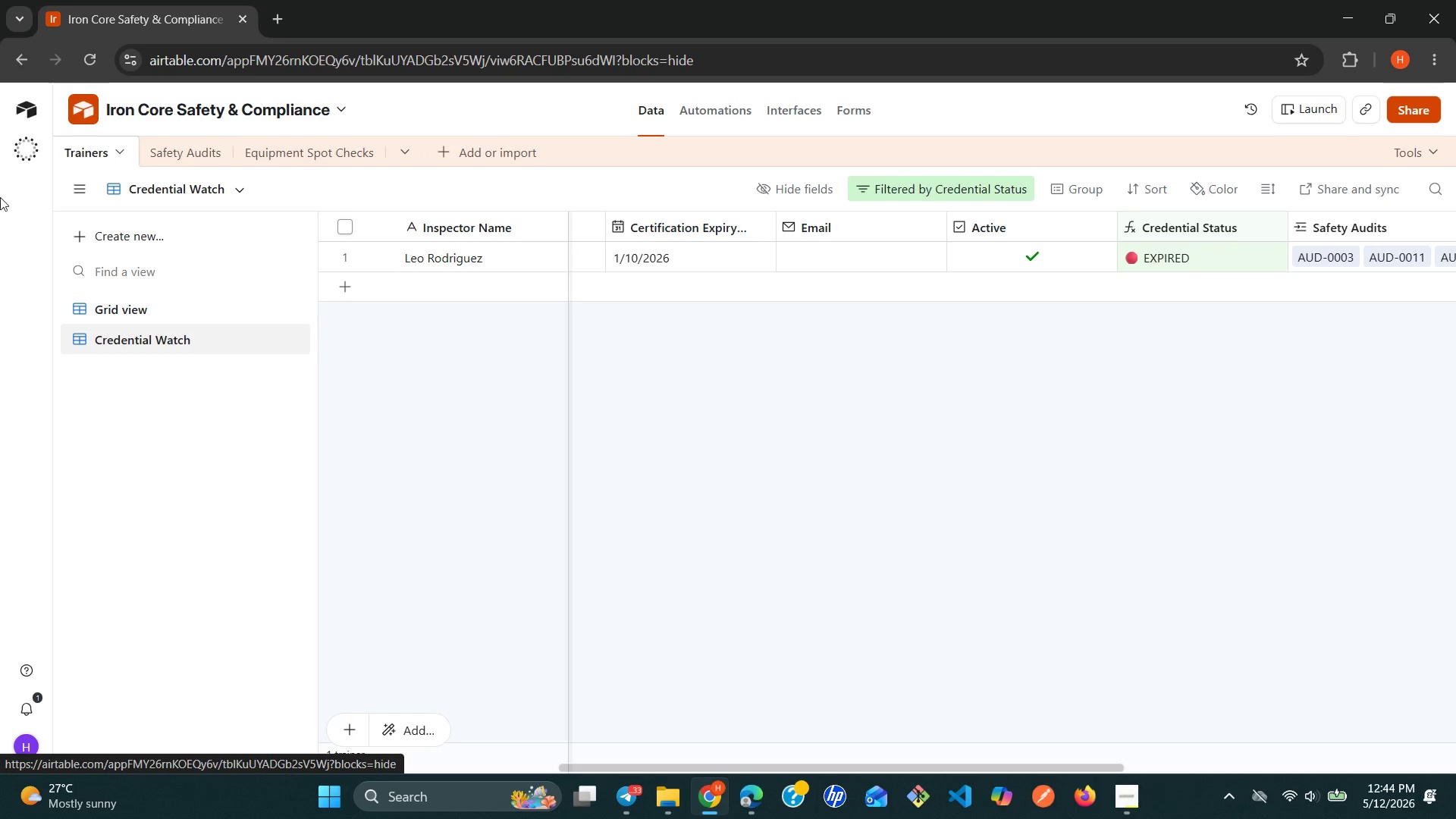 
wait(5.19)
 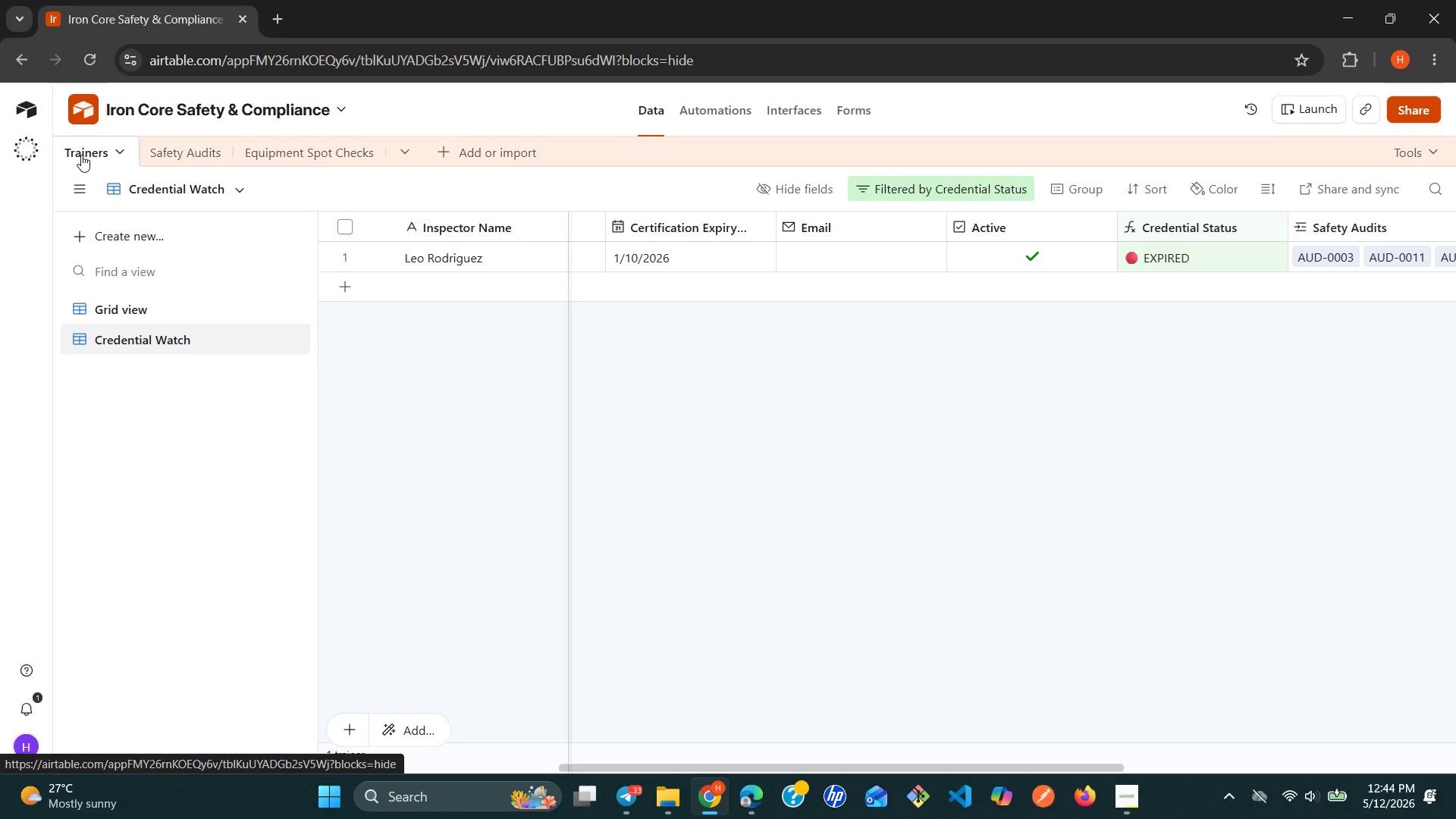 
left_click([136, 305])
 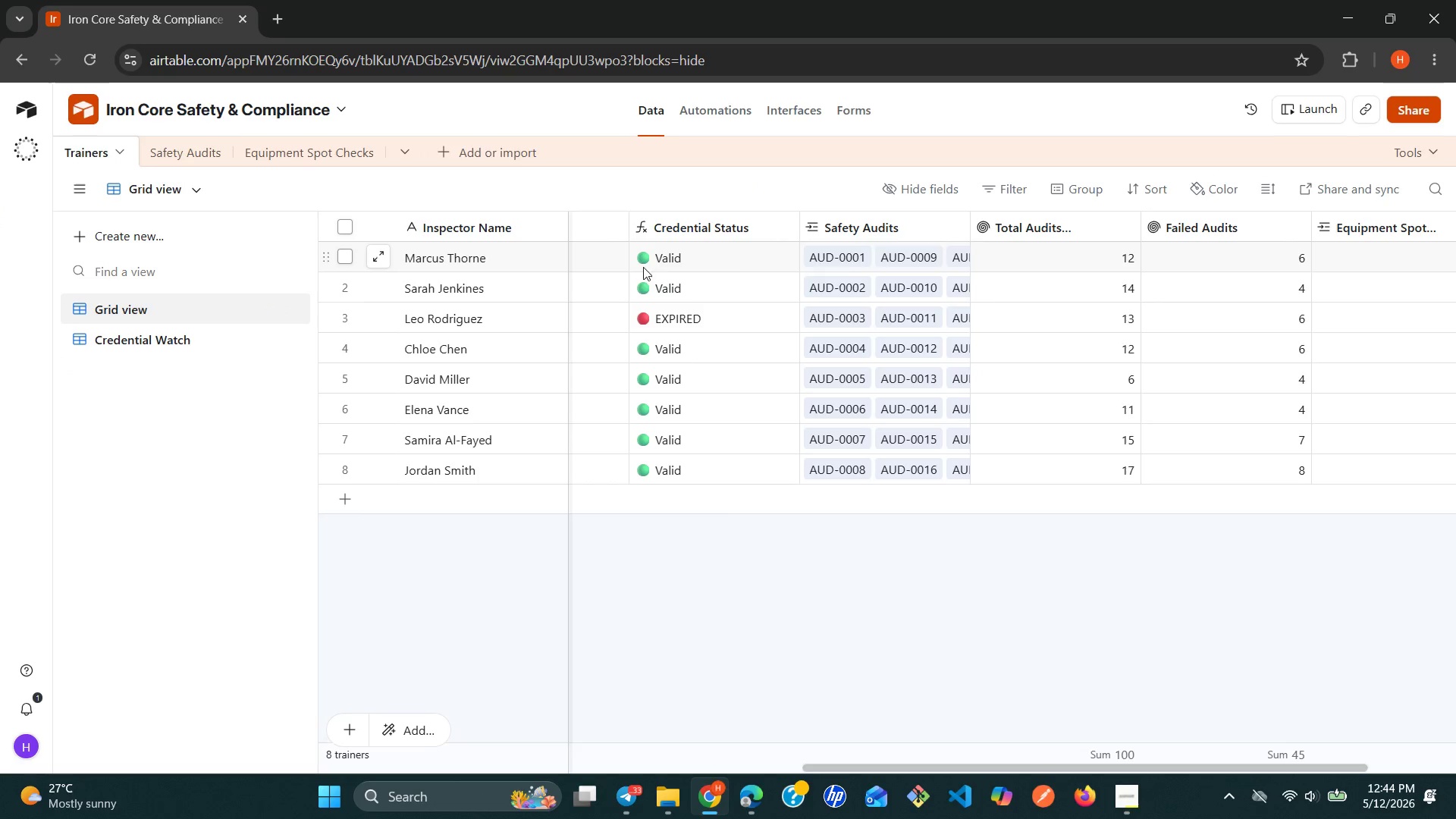 
mouse_move([1087, 263])
 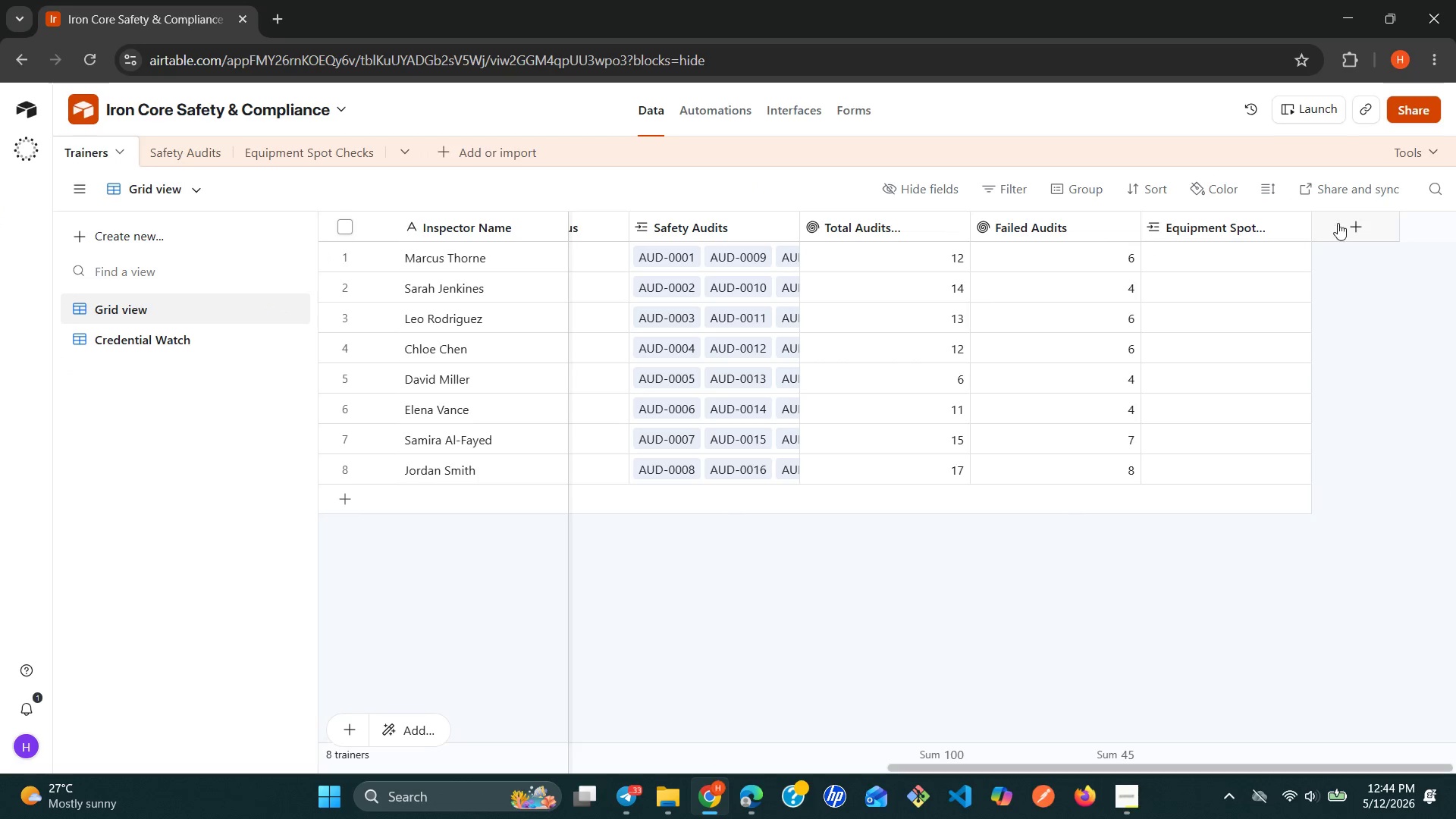 
left_click([1344, 226])
 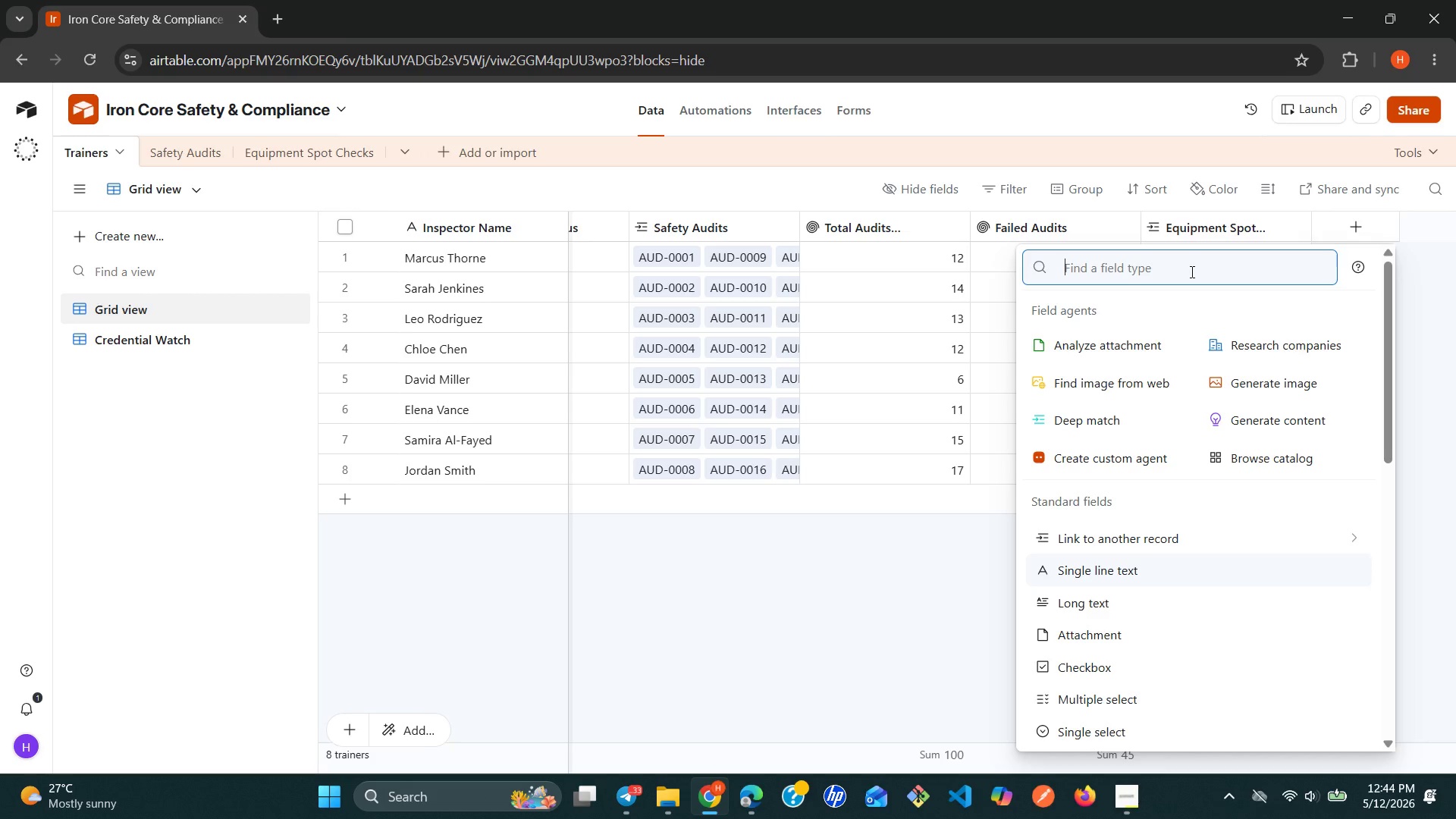 
type(fo)
 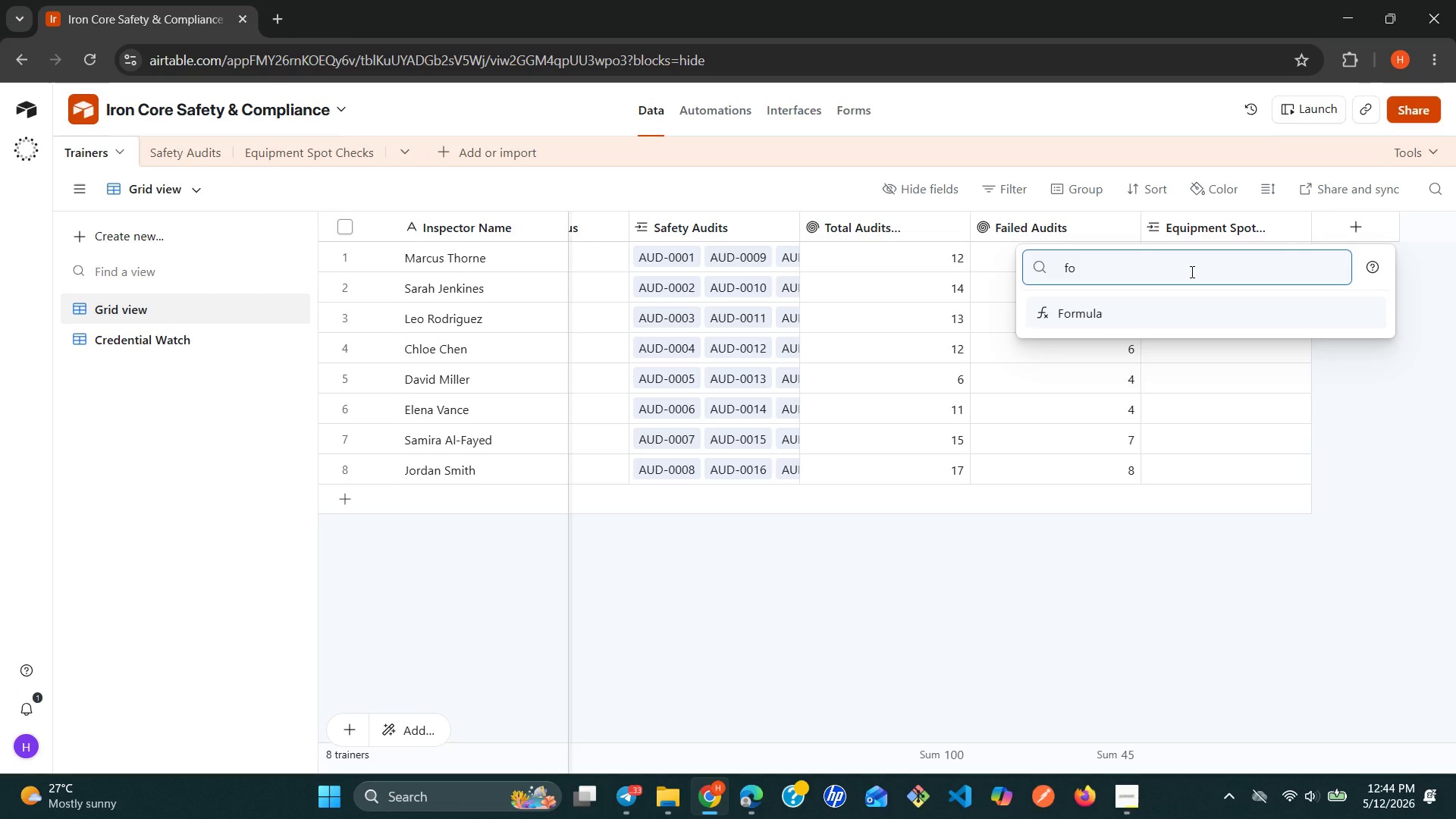 
key(Enter)
 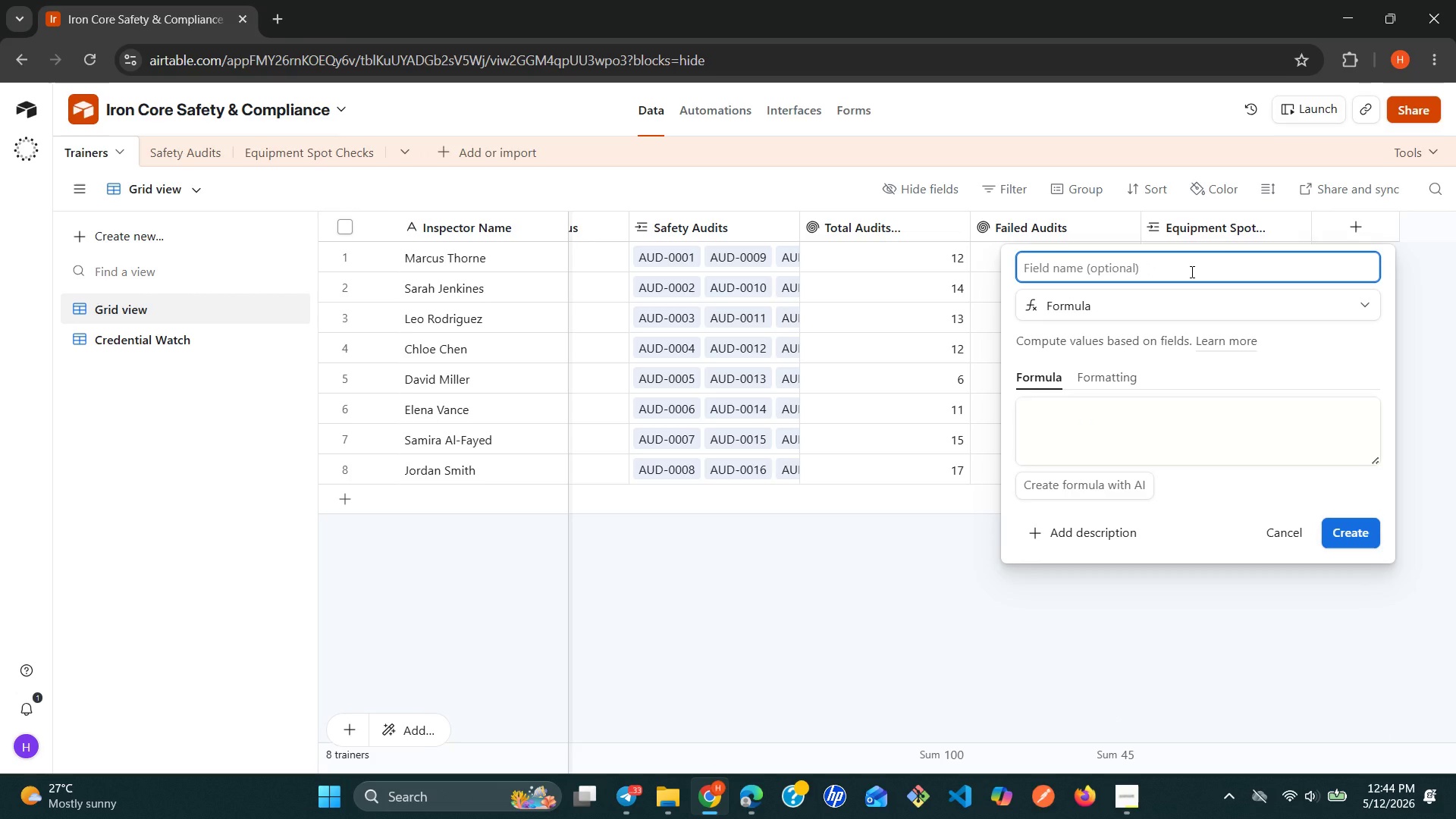 
type(Trainer V)
key(Backspace)
type(Count)
 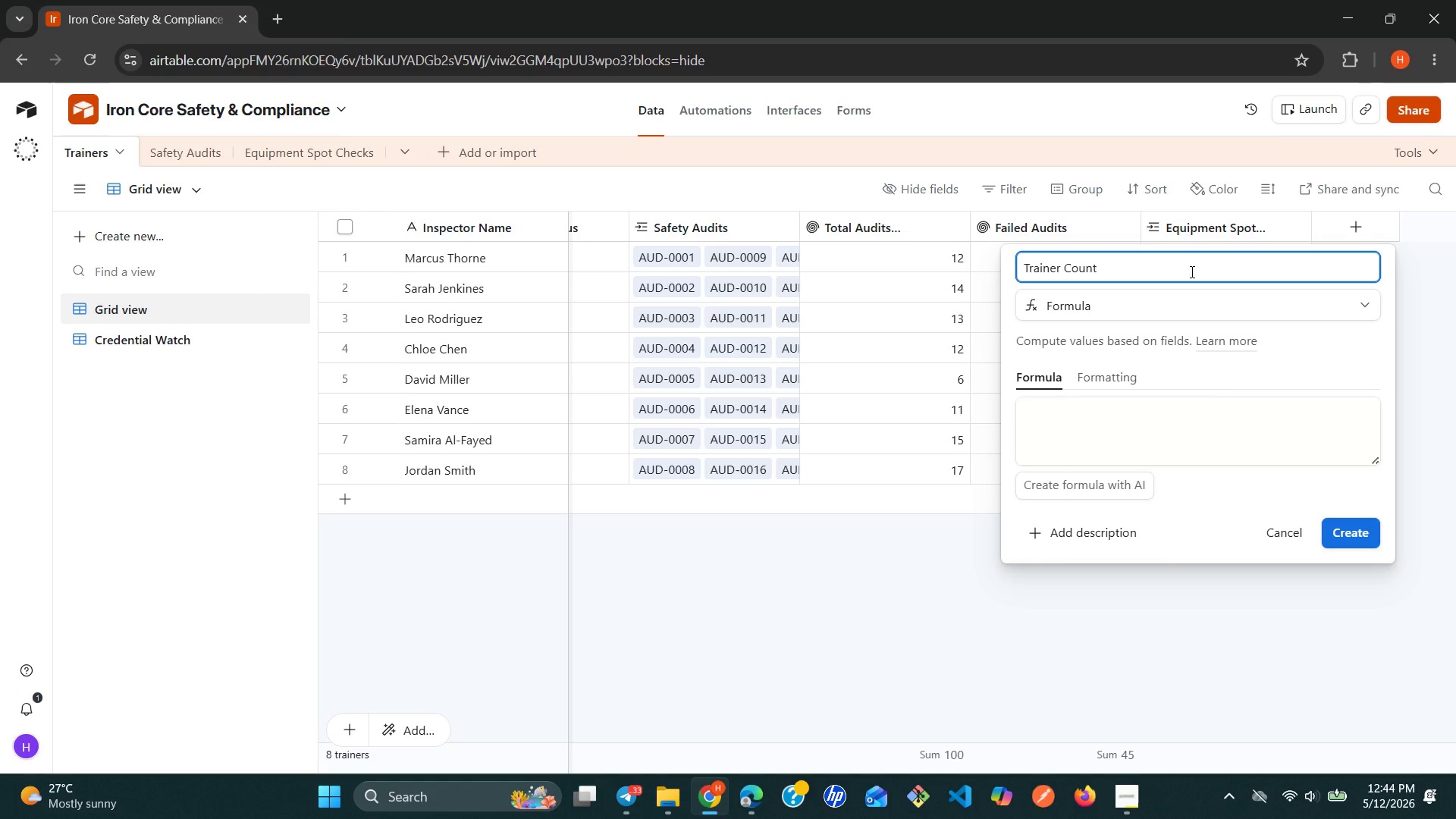 
left_click([1100, 438])
 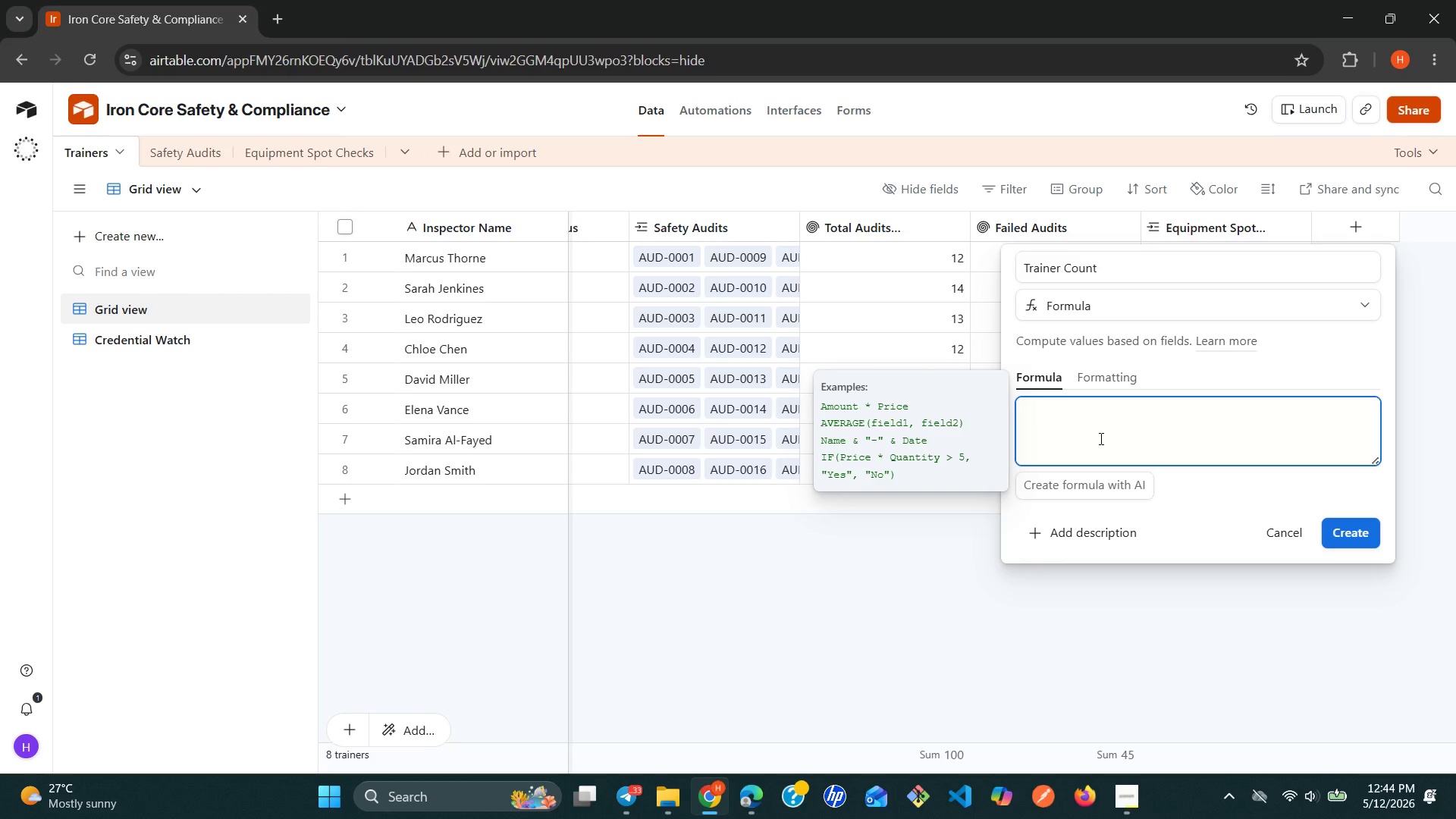 
key(1)
 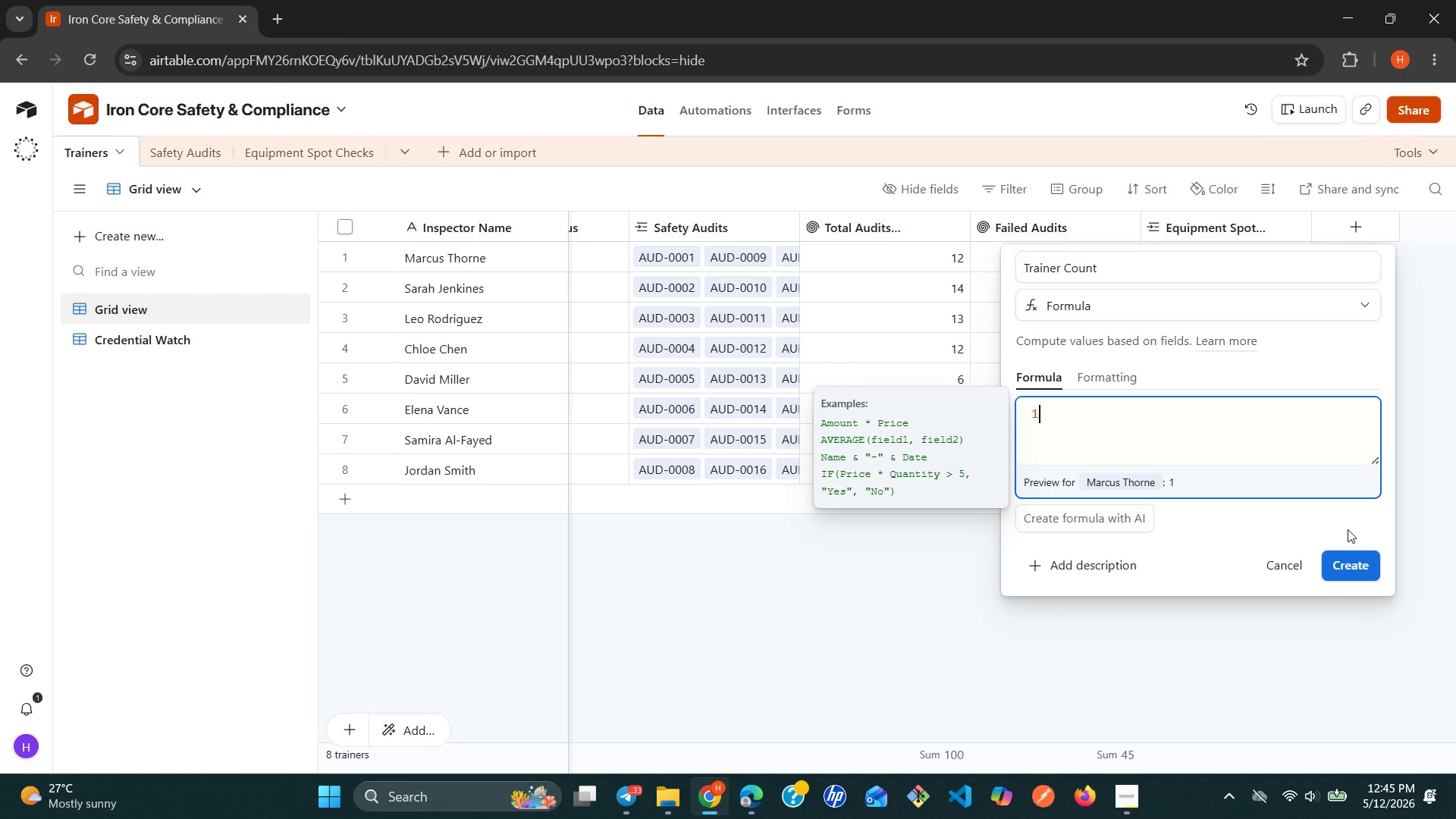 
wait(5.33)
 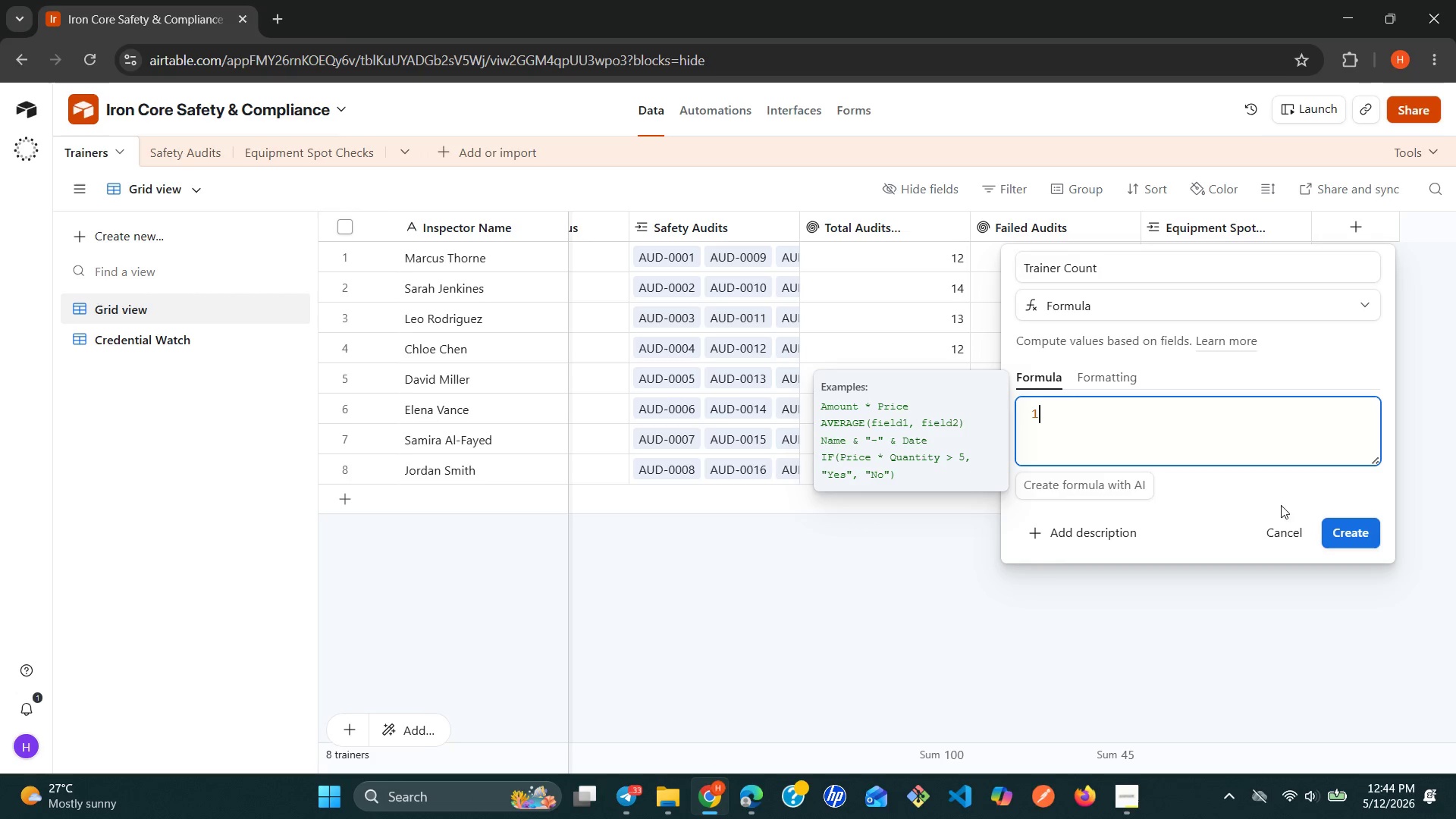 
left_click([1362, 560])
 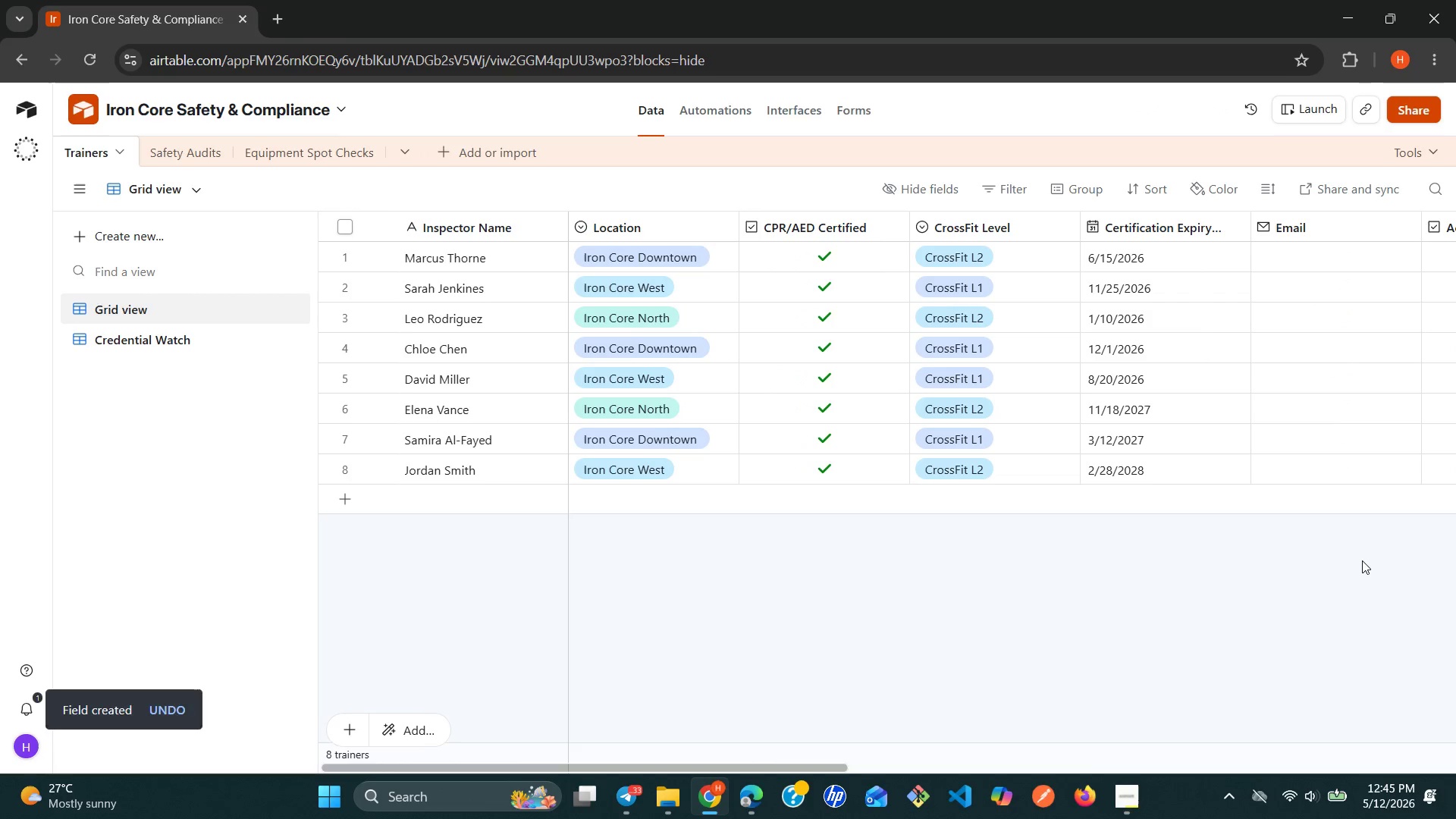 
wait(14.02)
 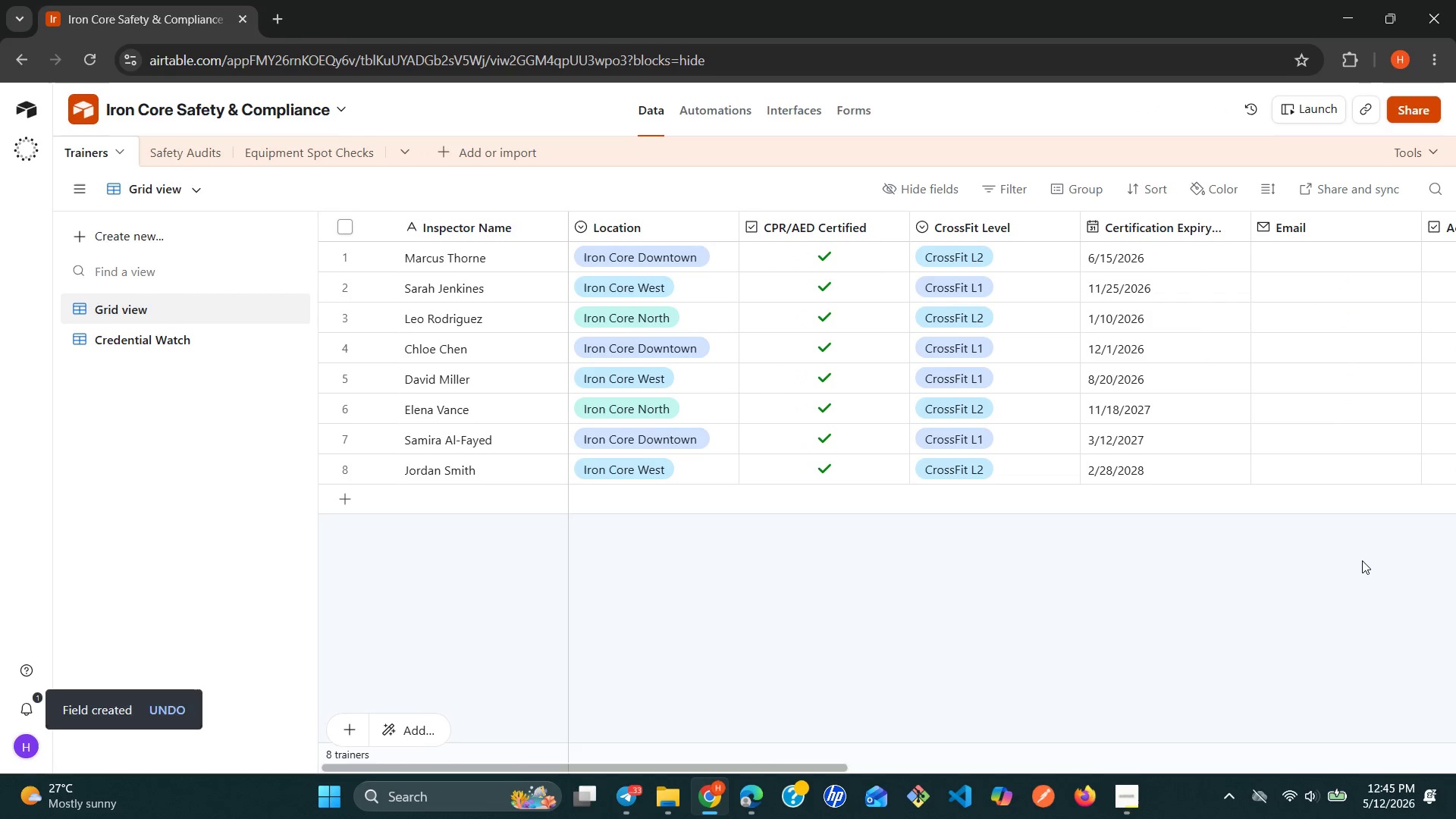 
left_click([780, 109])
 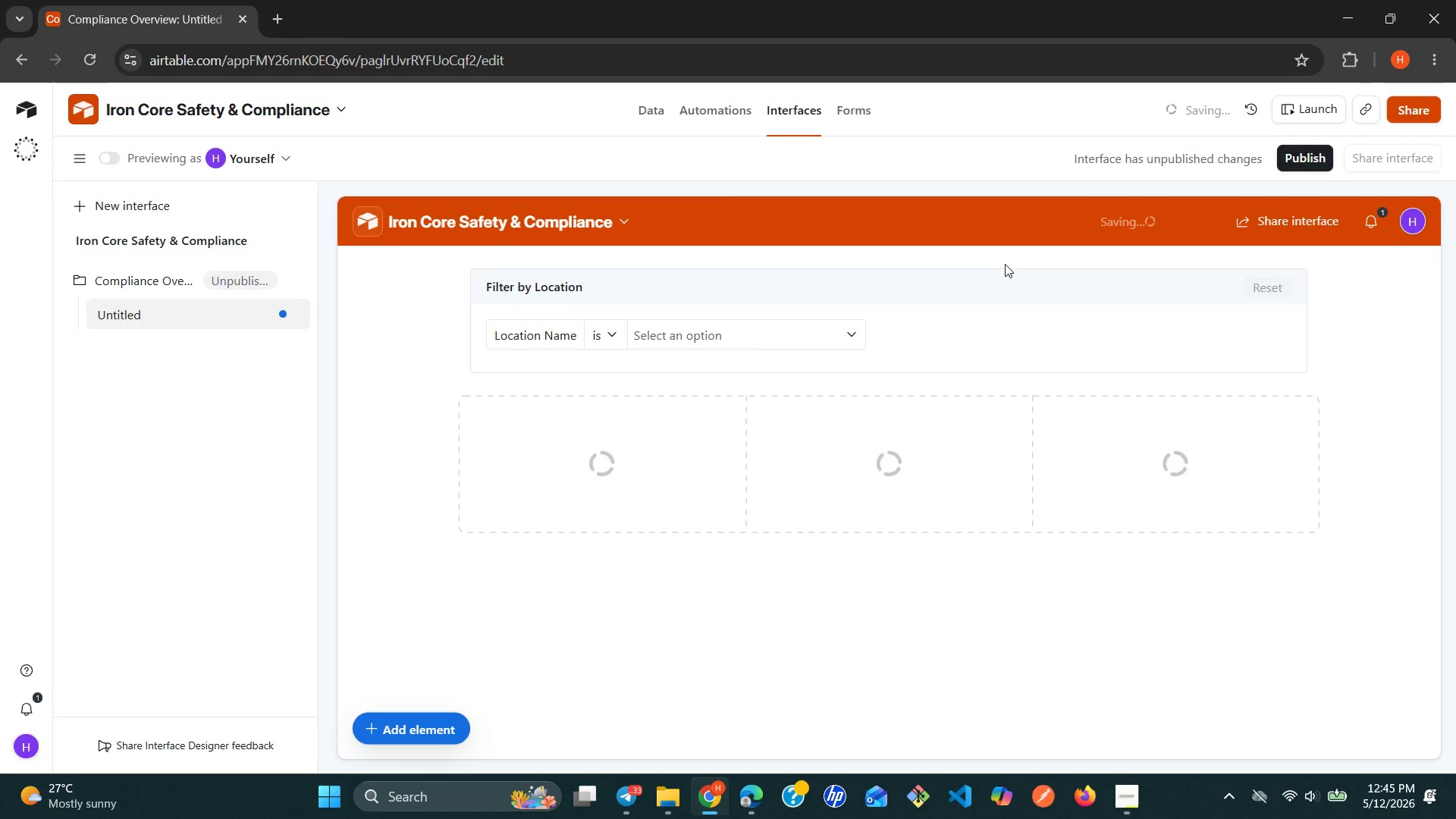 
wait(6.66)
 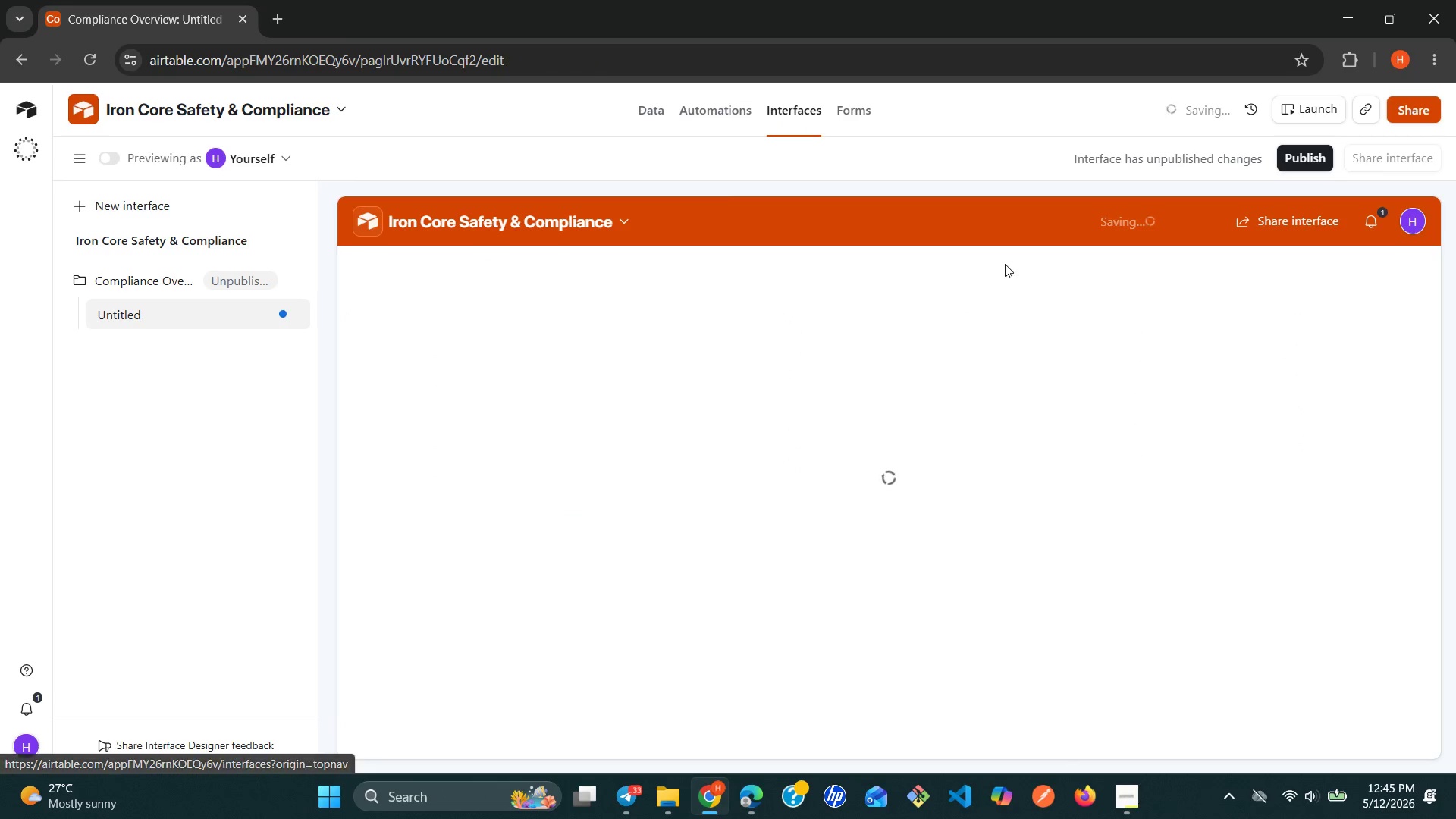 
left_click([1166, 438])
 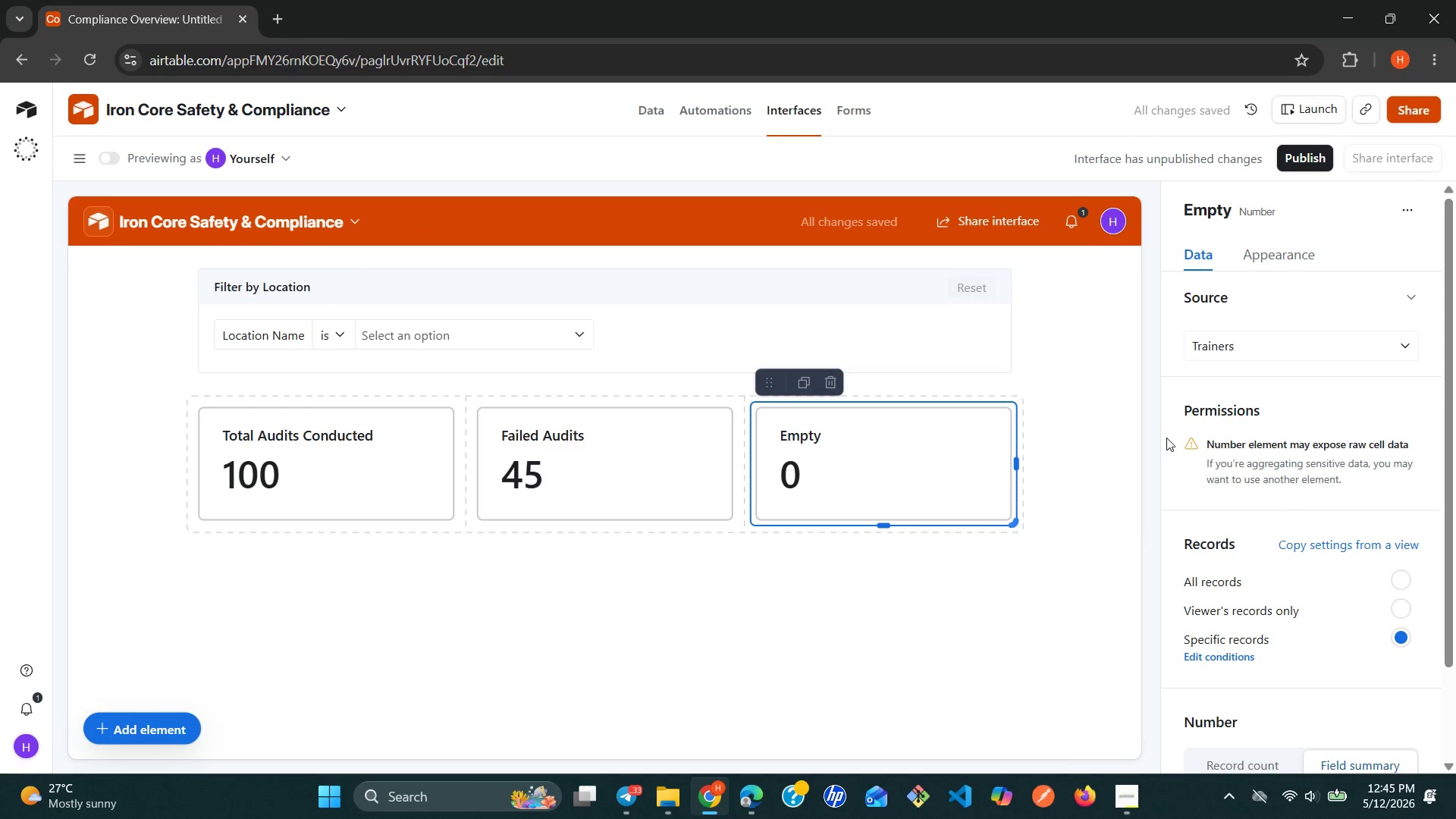 
mouse_move([1297, 582])
 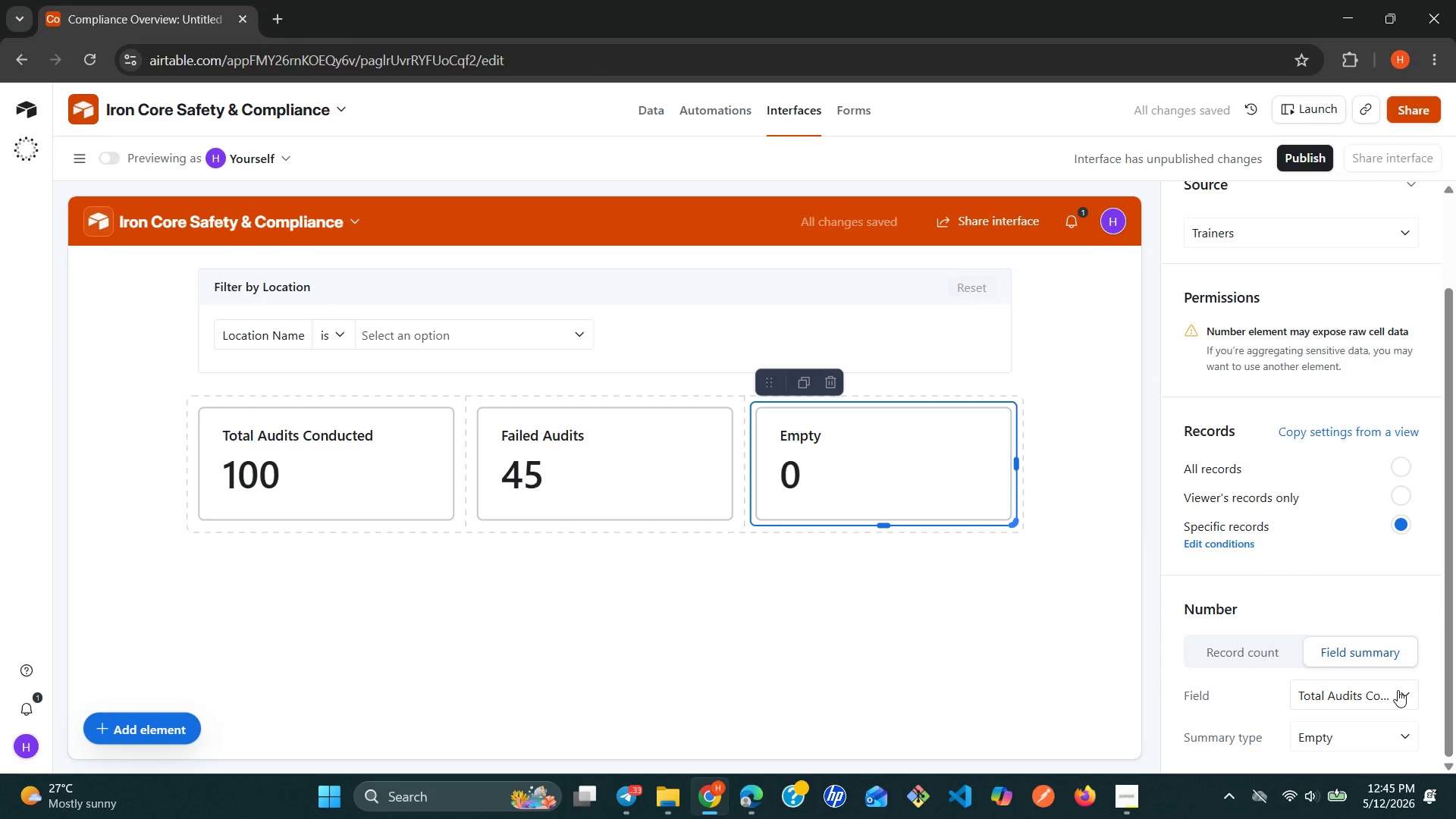 
left_click([1398, 690])
 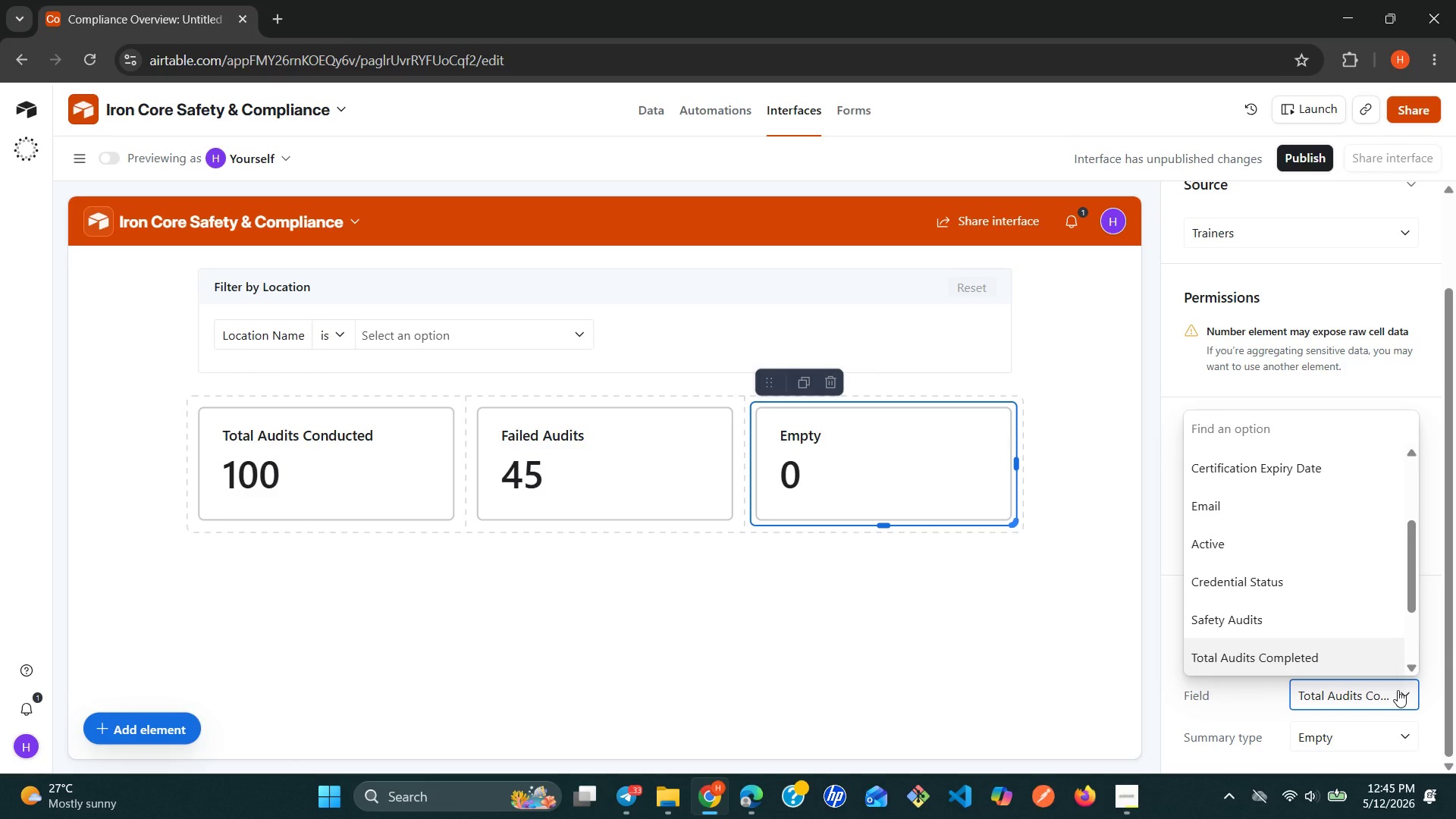 
type(tr)
 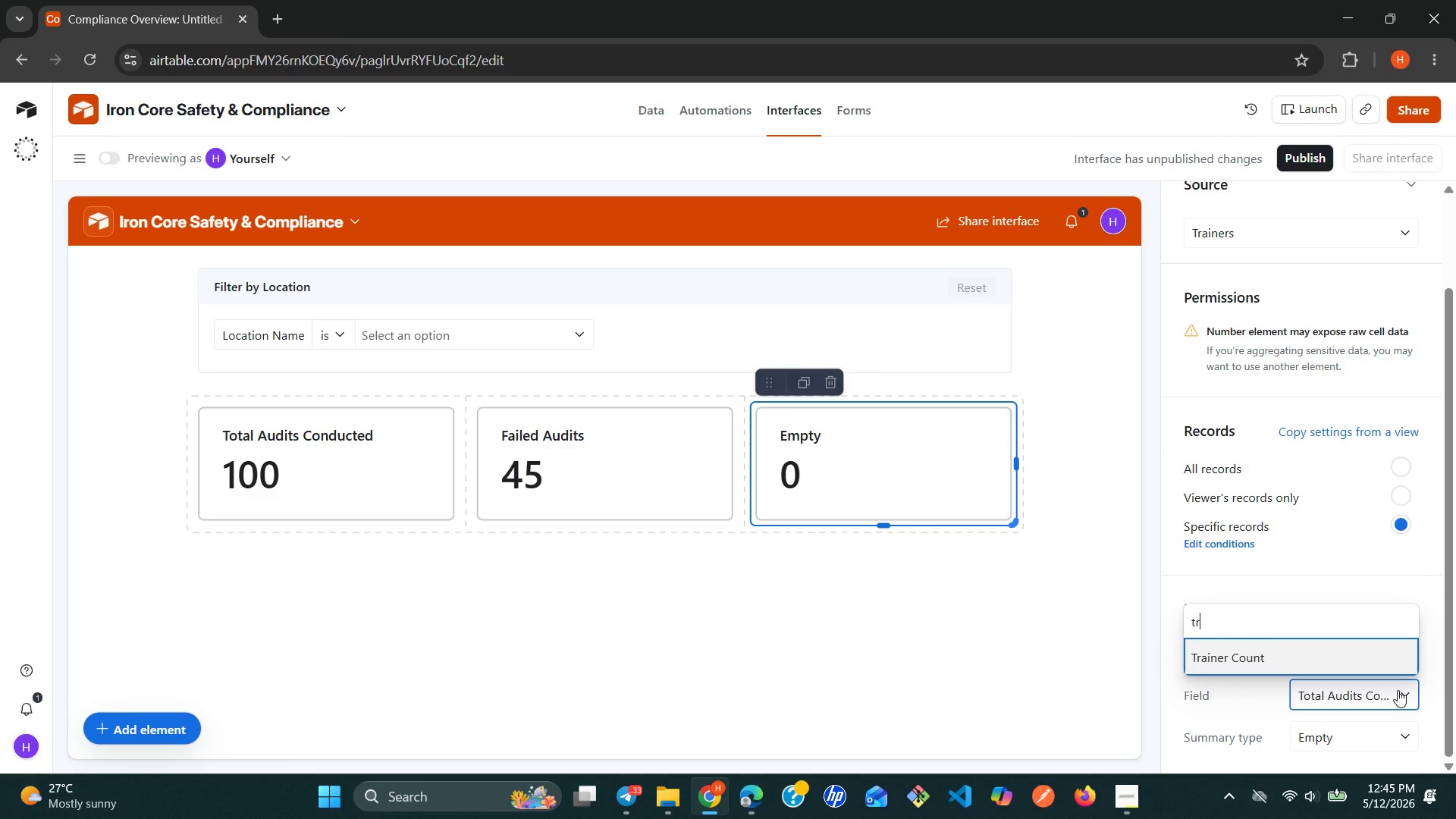 
key(Enter)
 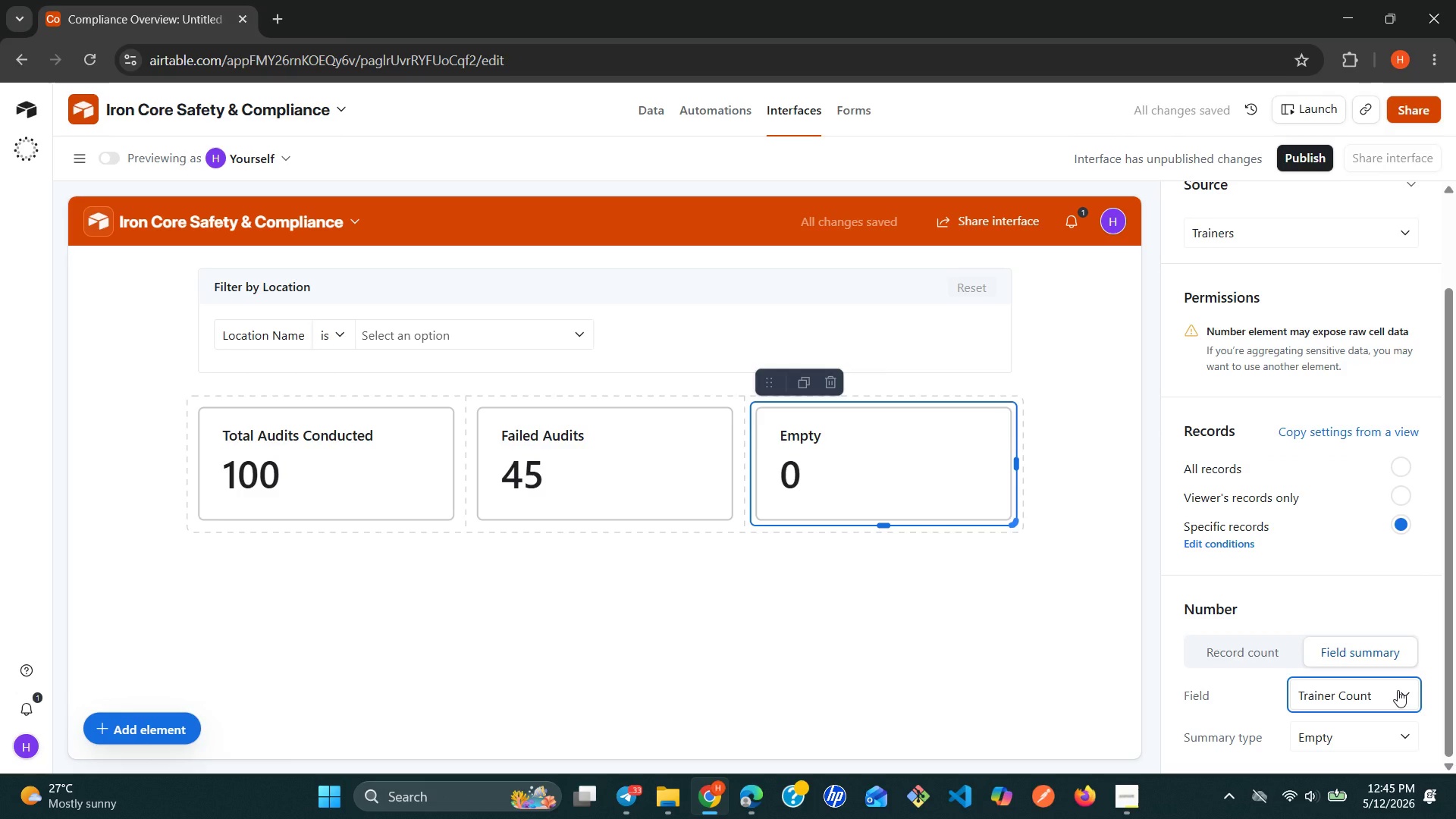 
wait(10.28)
 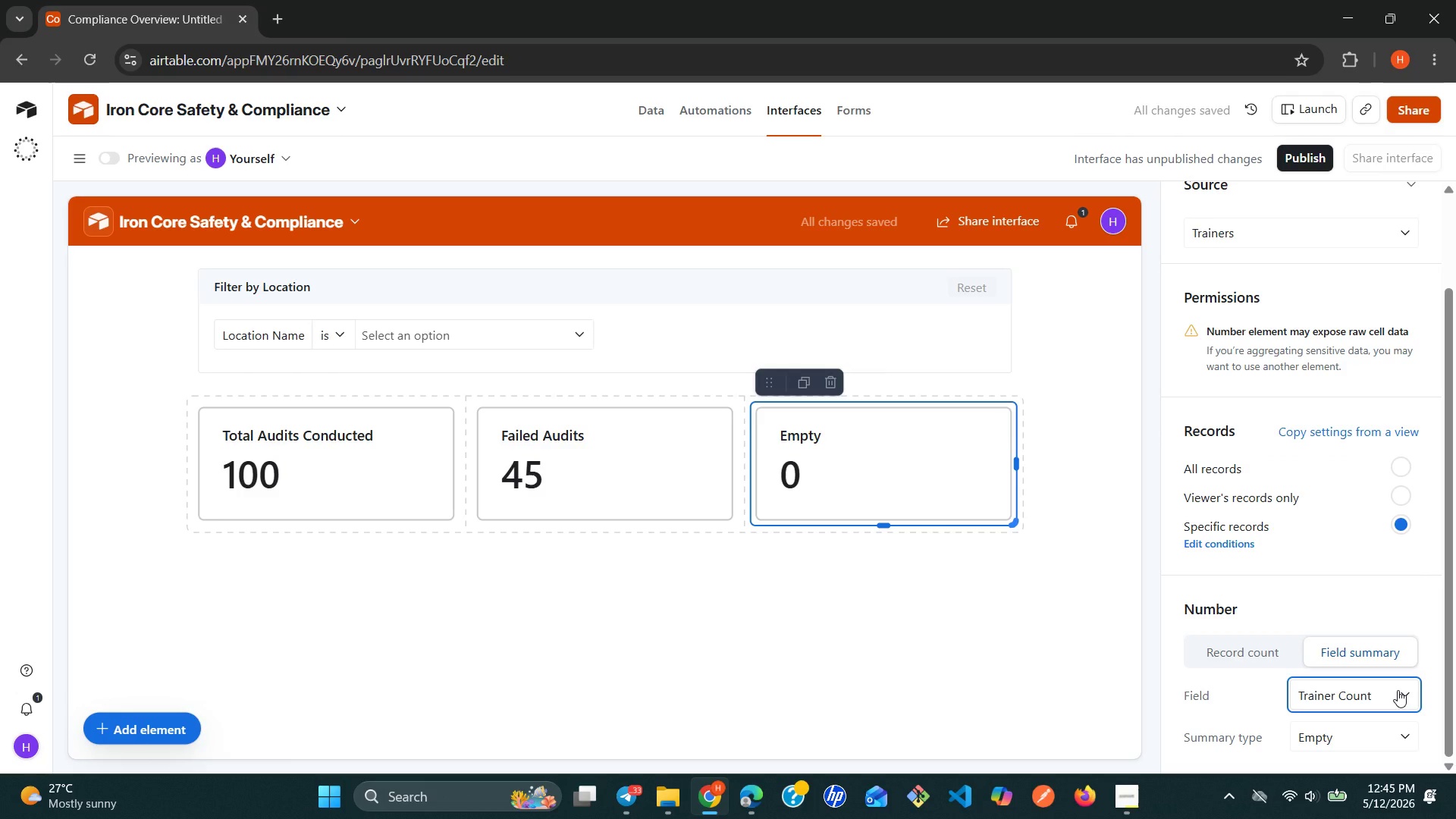 
left_click([1404, 736])
 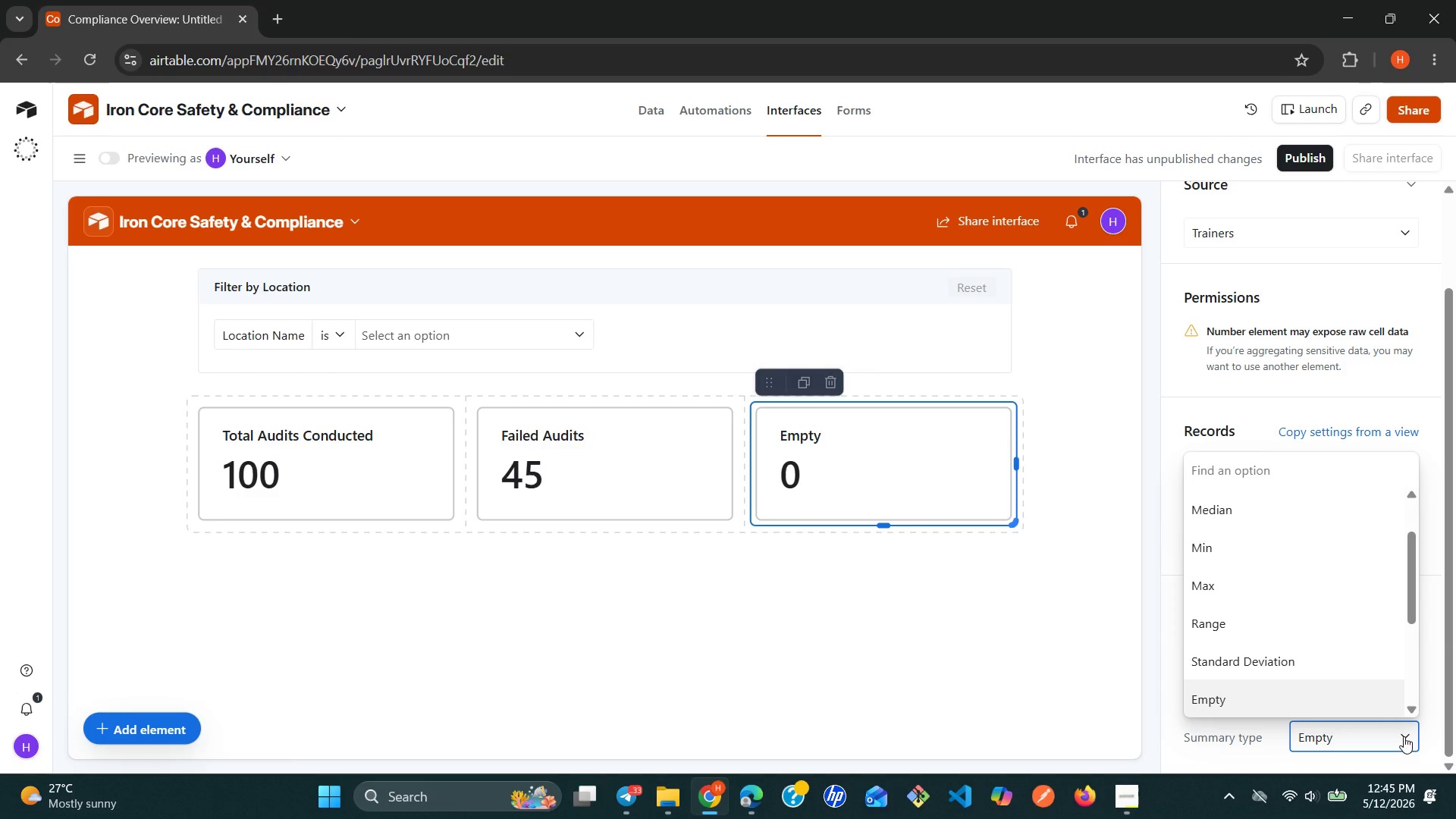 
key(S)
 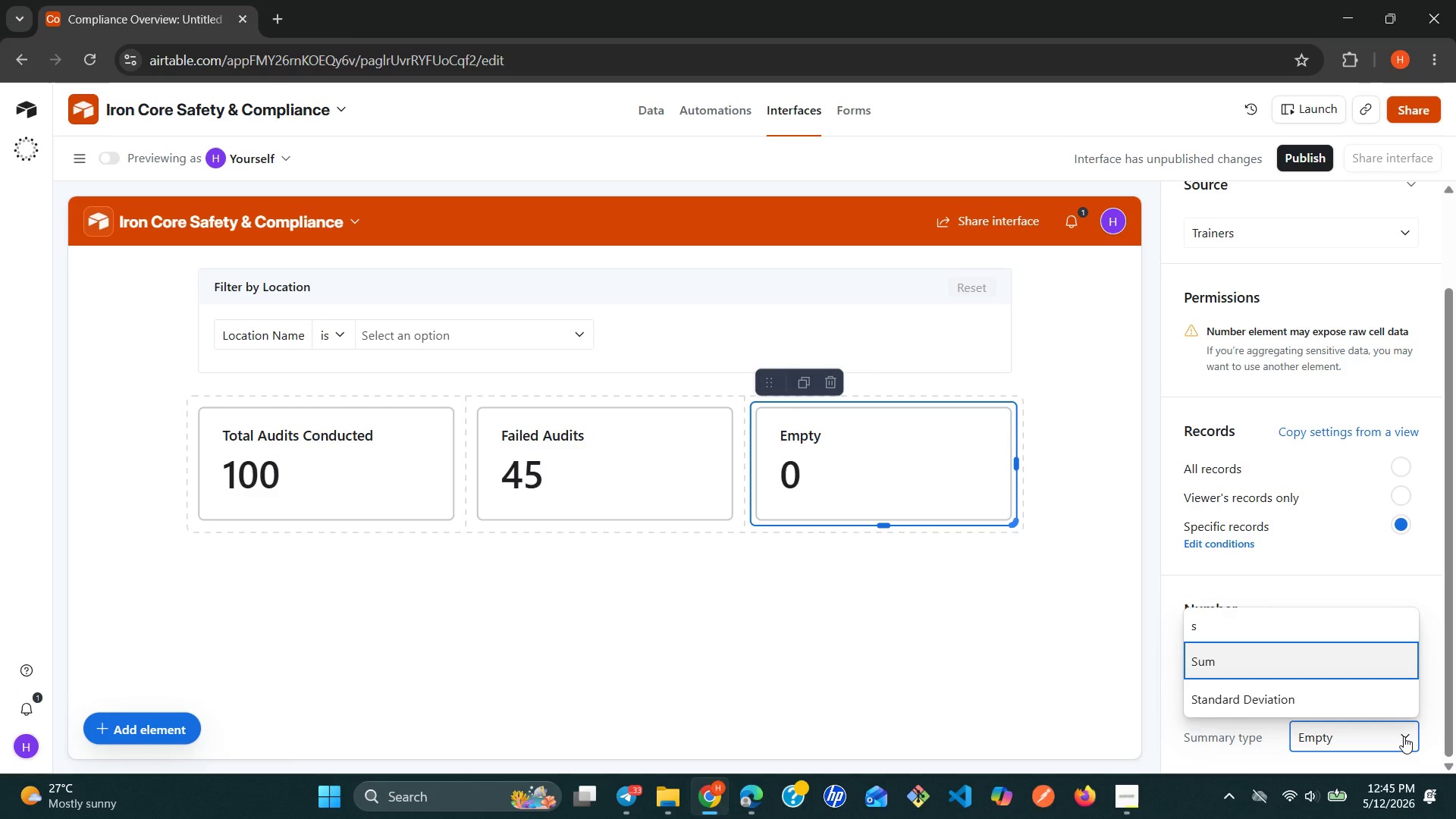 
key(Enter)
 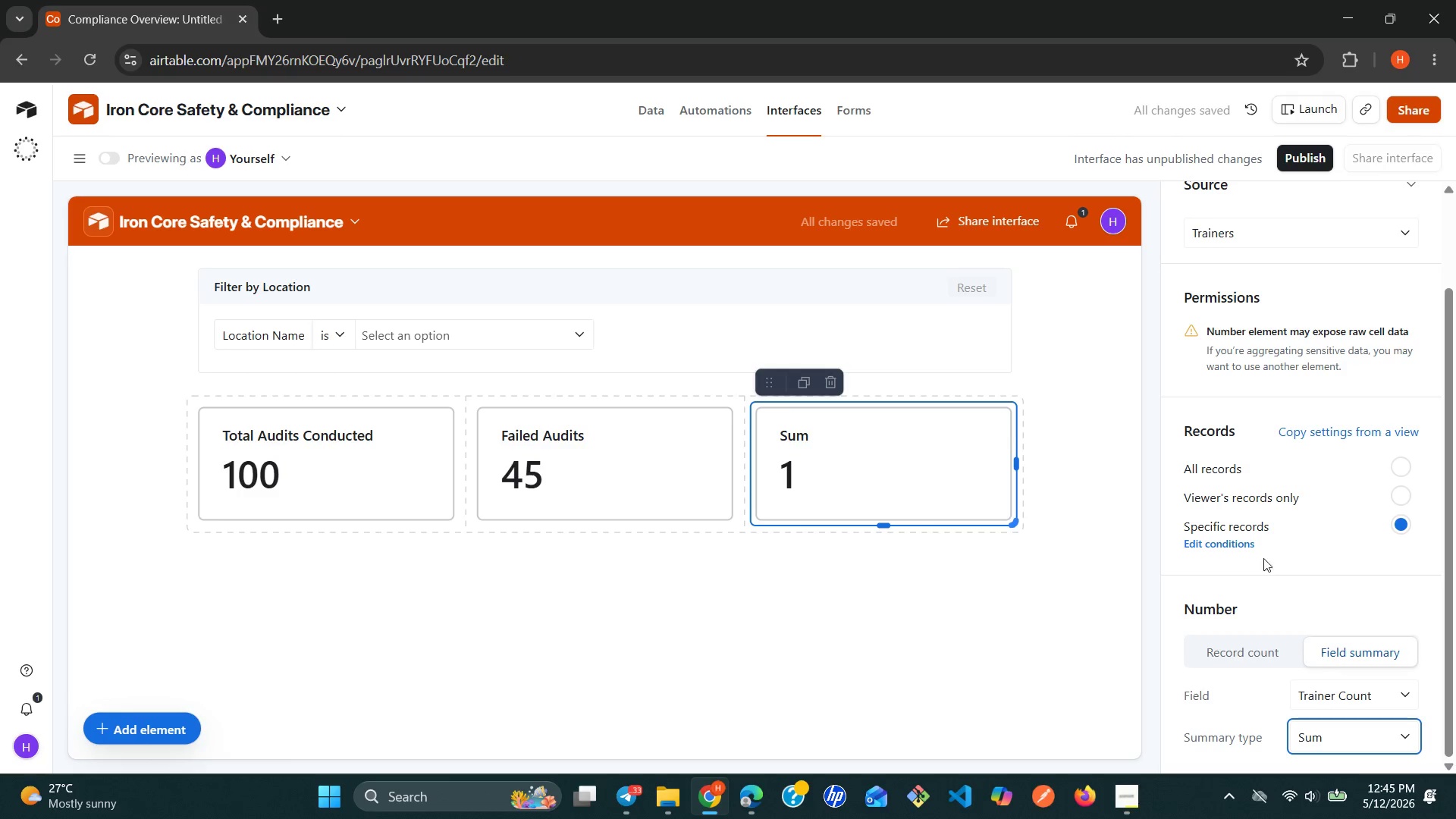 
wait(6.67)
 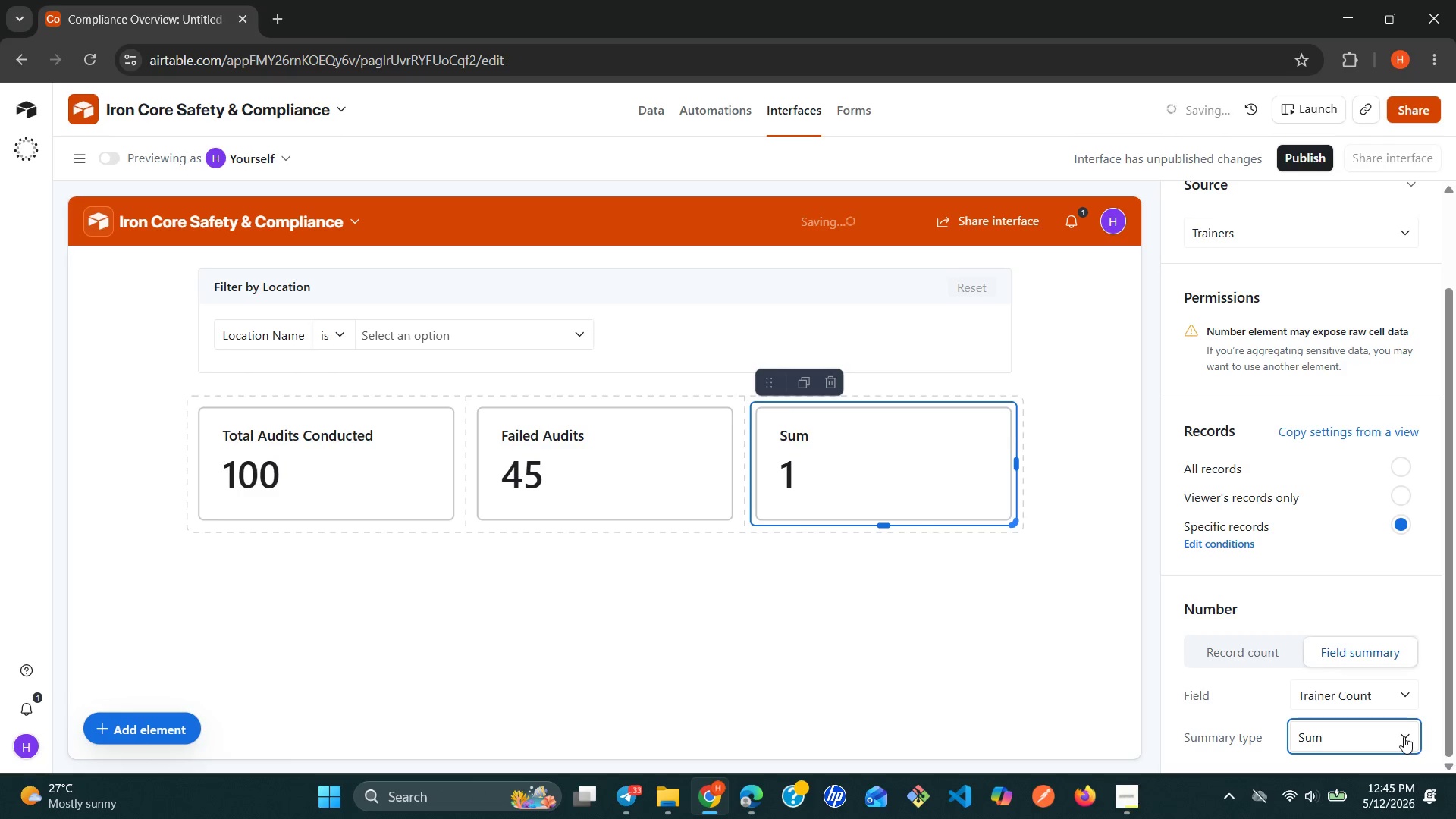 
left_click([1238, 538])
 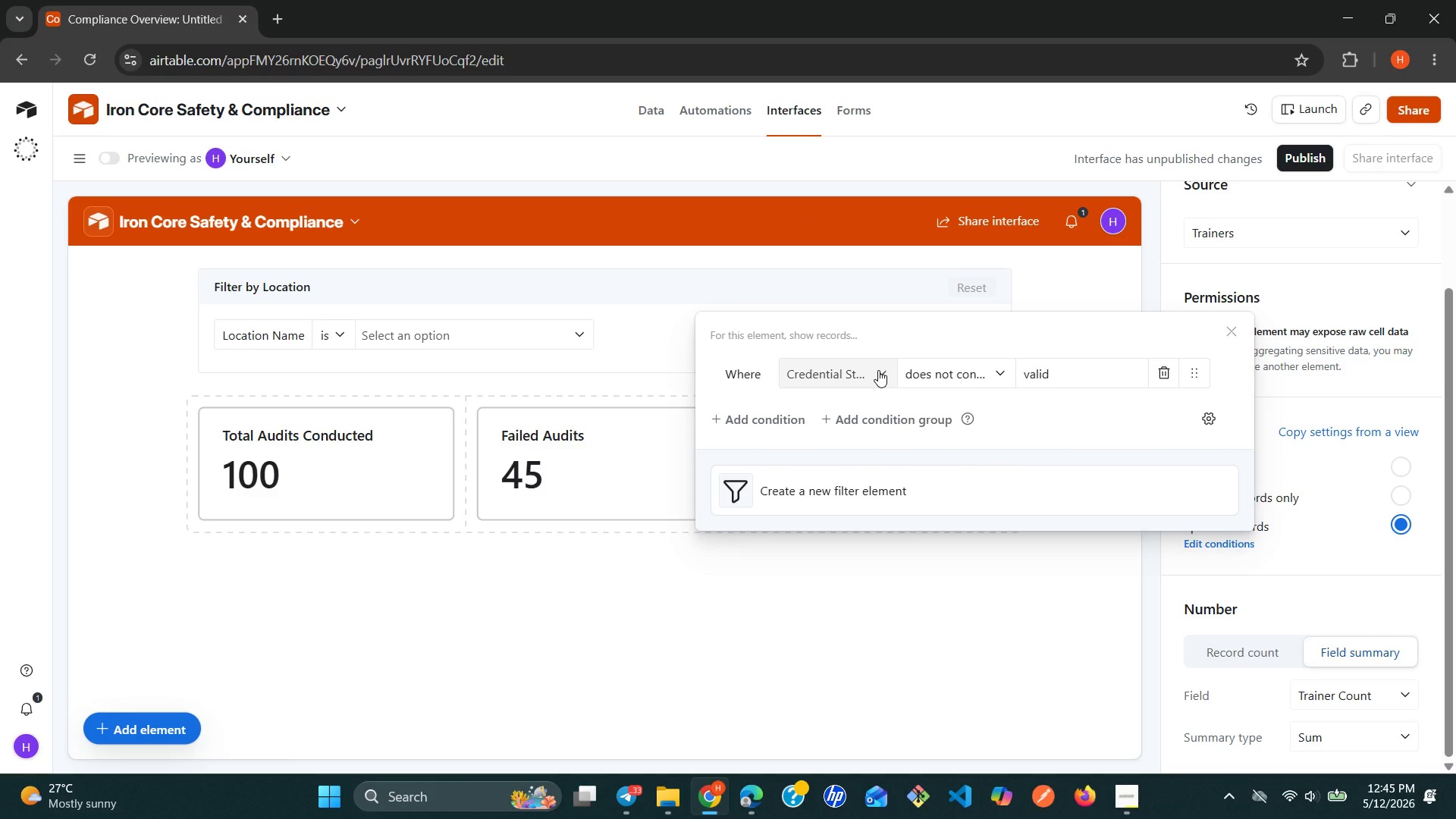 
wait(9.62)
 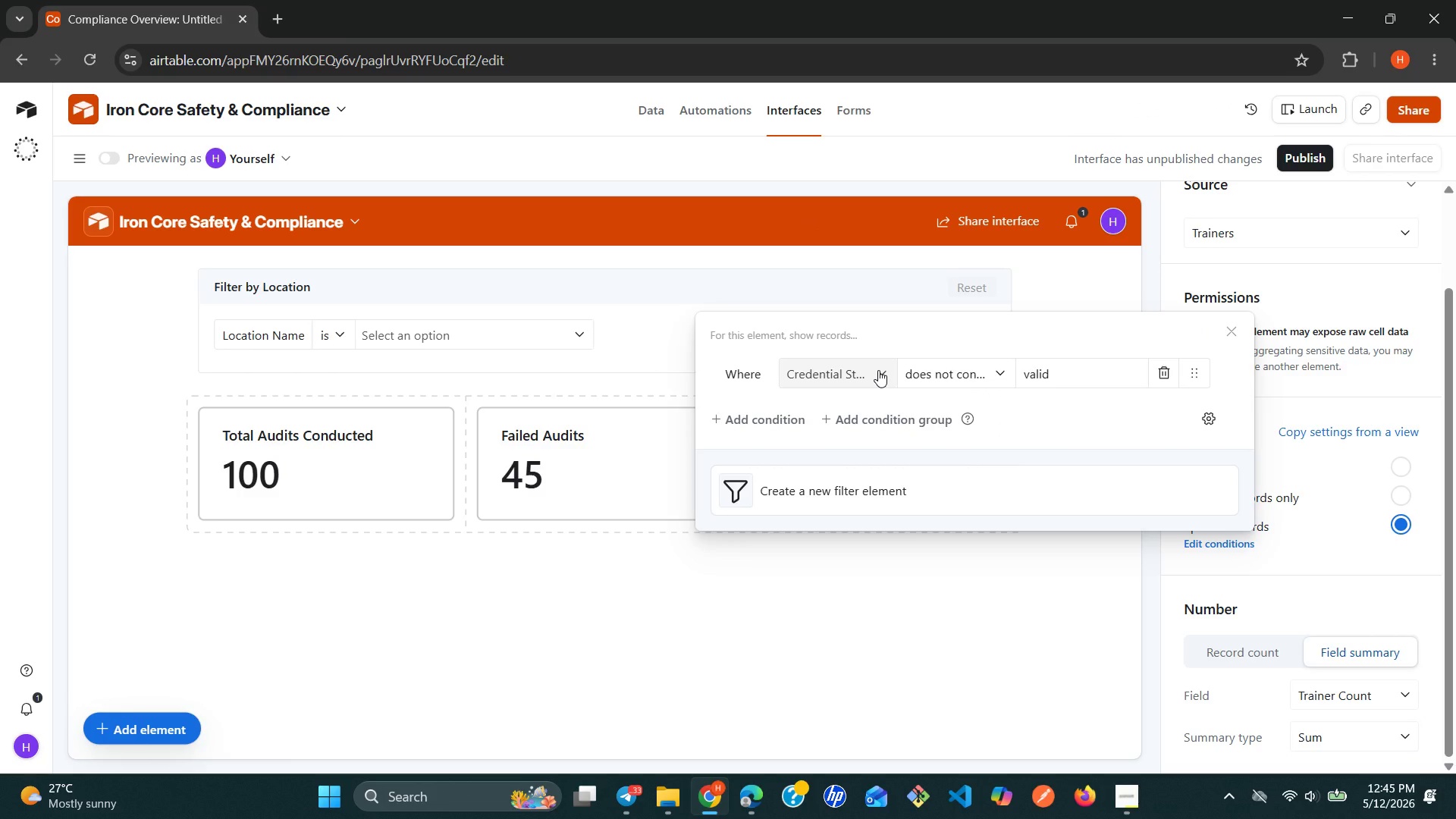 
left_click([888, 586])
 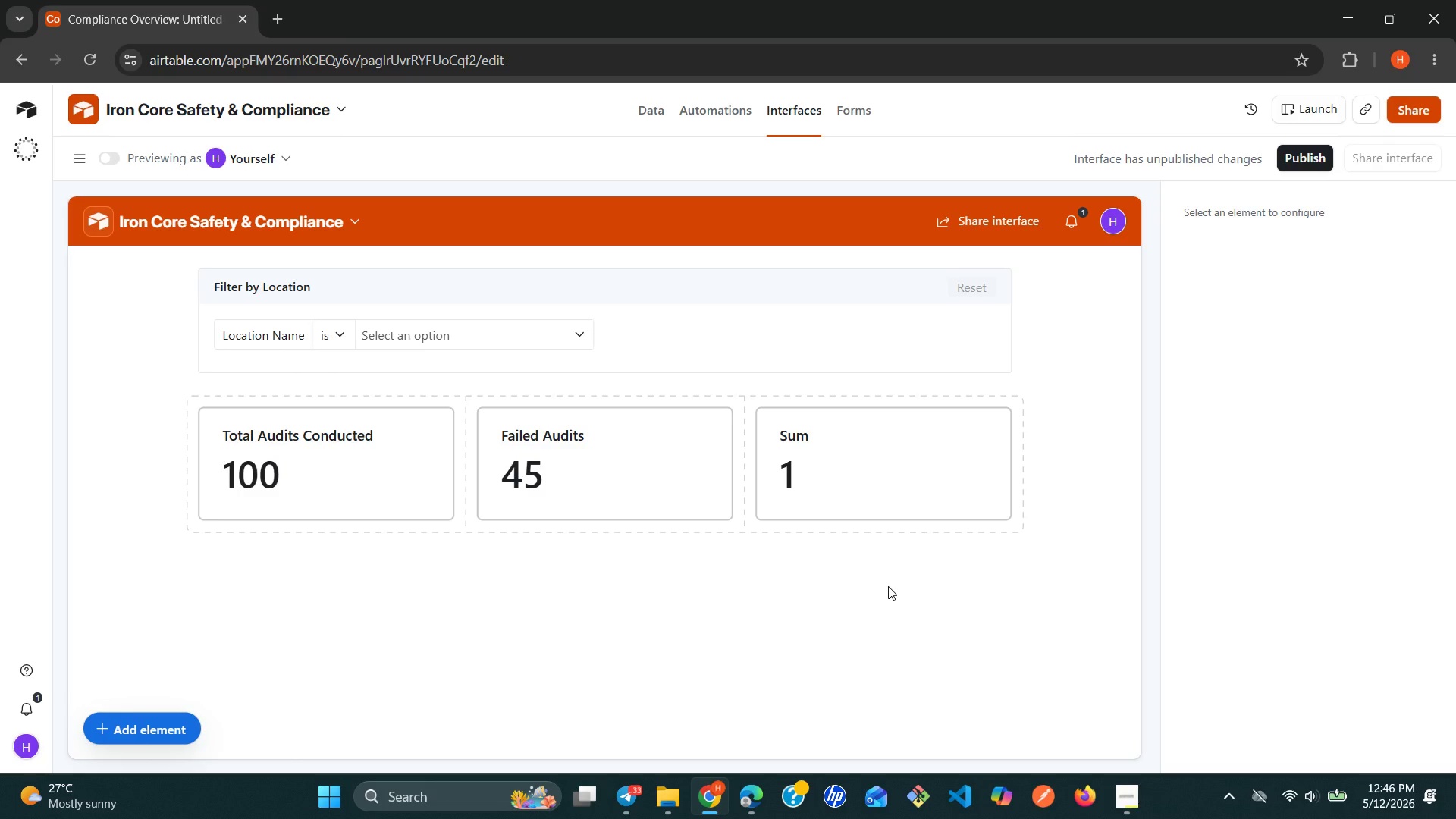 
left_click([928, 497])
 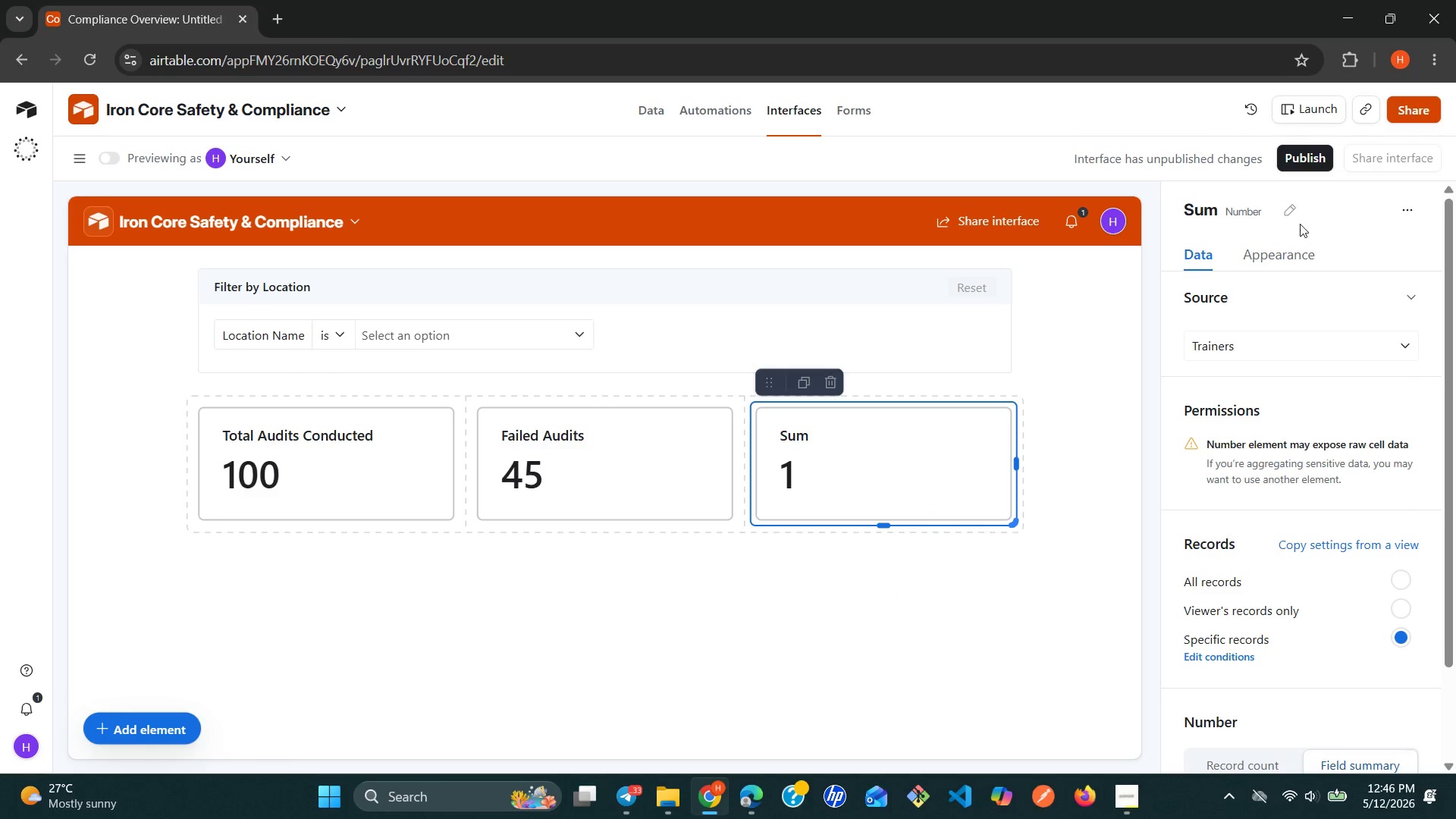 
left_click([1288, 213])
 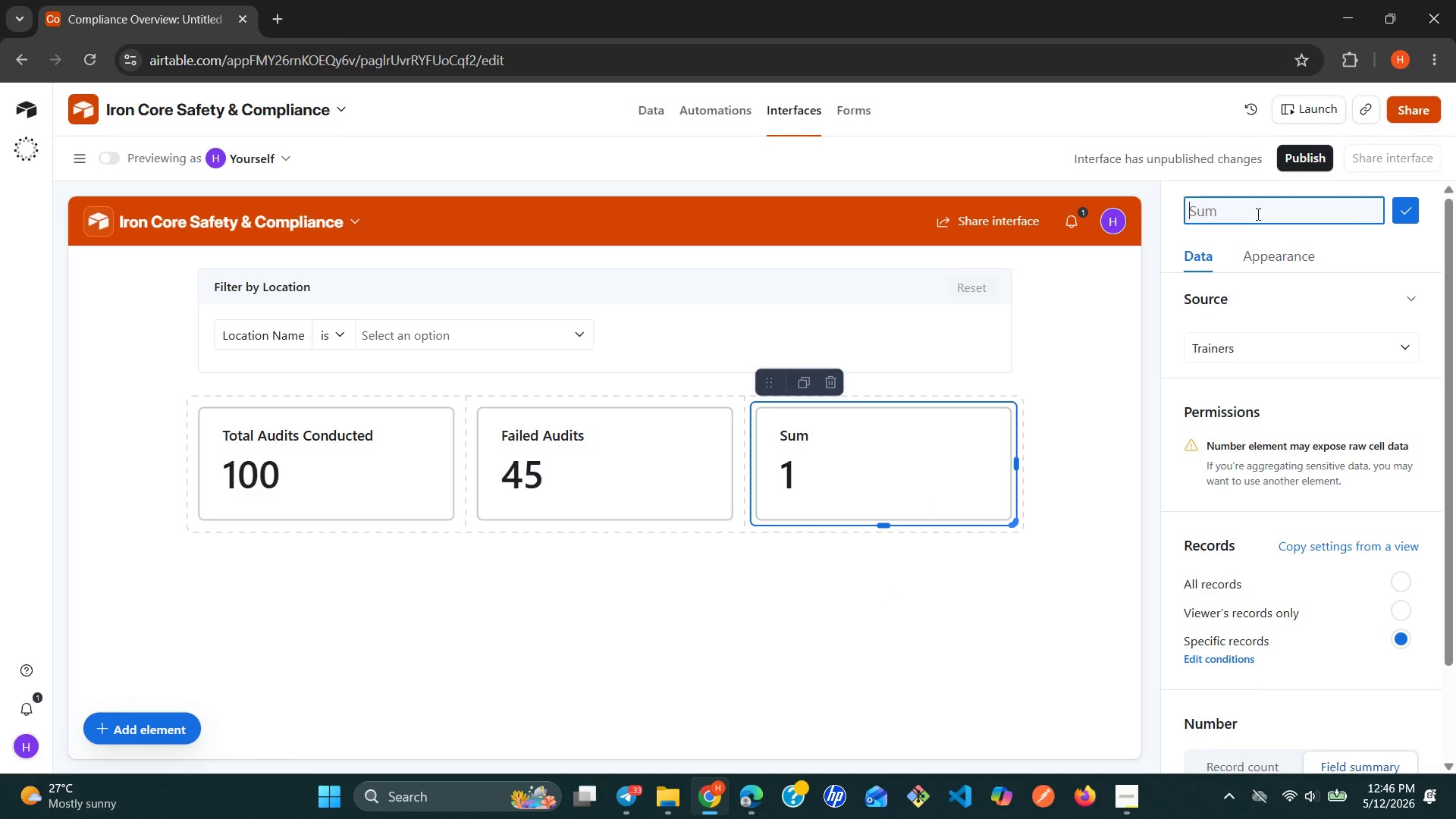 
left_click([1254, 214])
 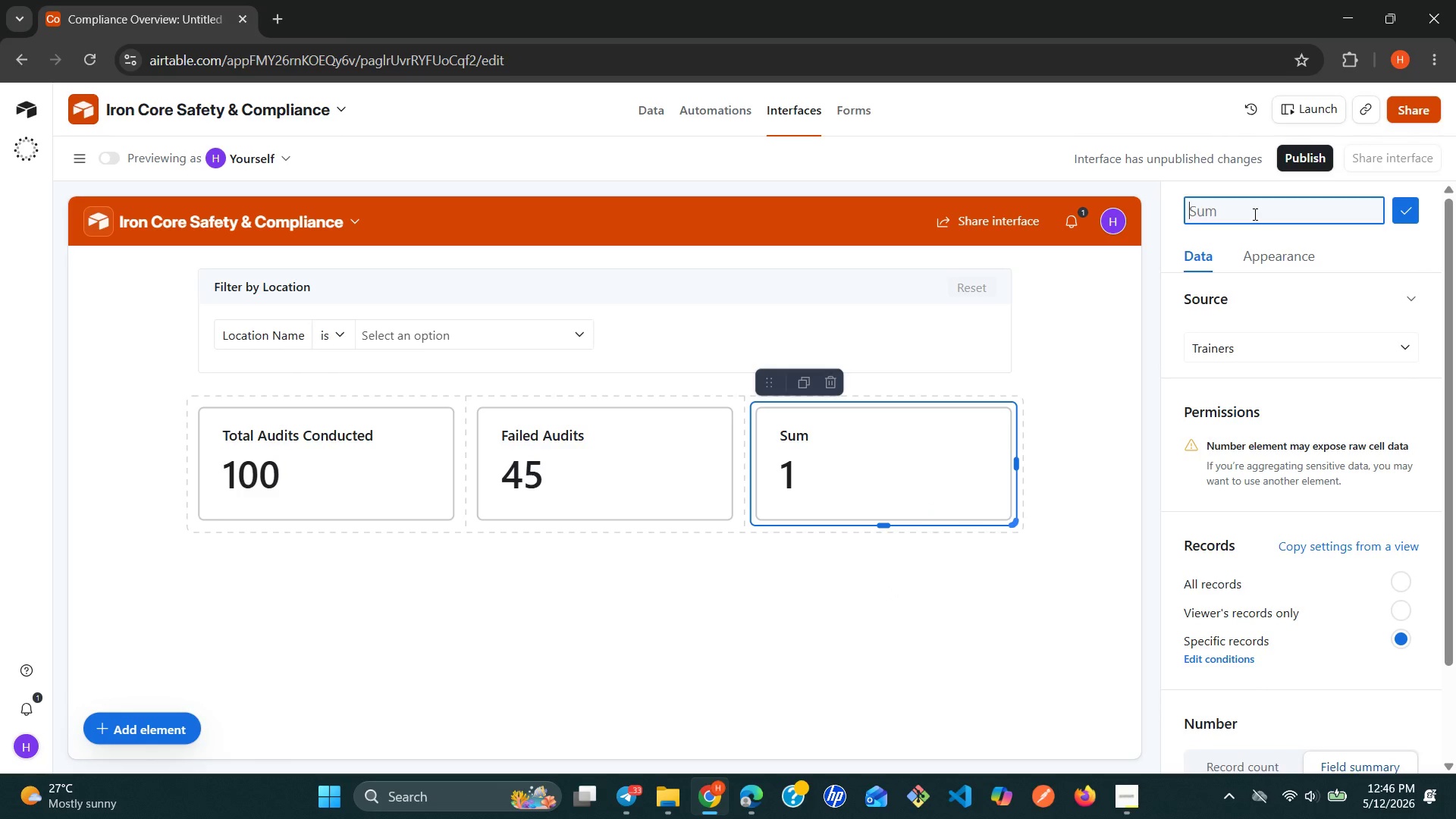 
type(Cert Alert)
 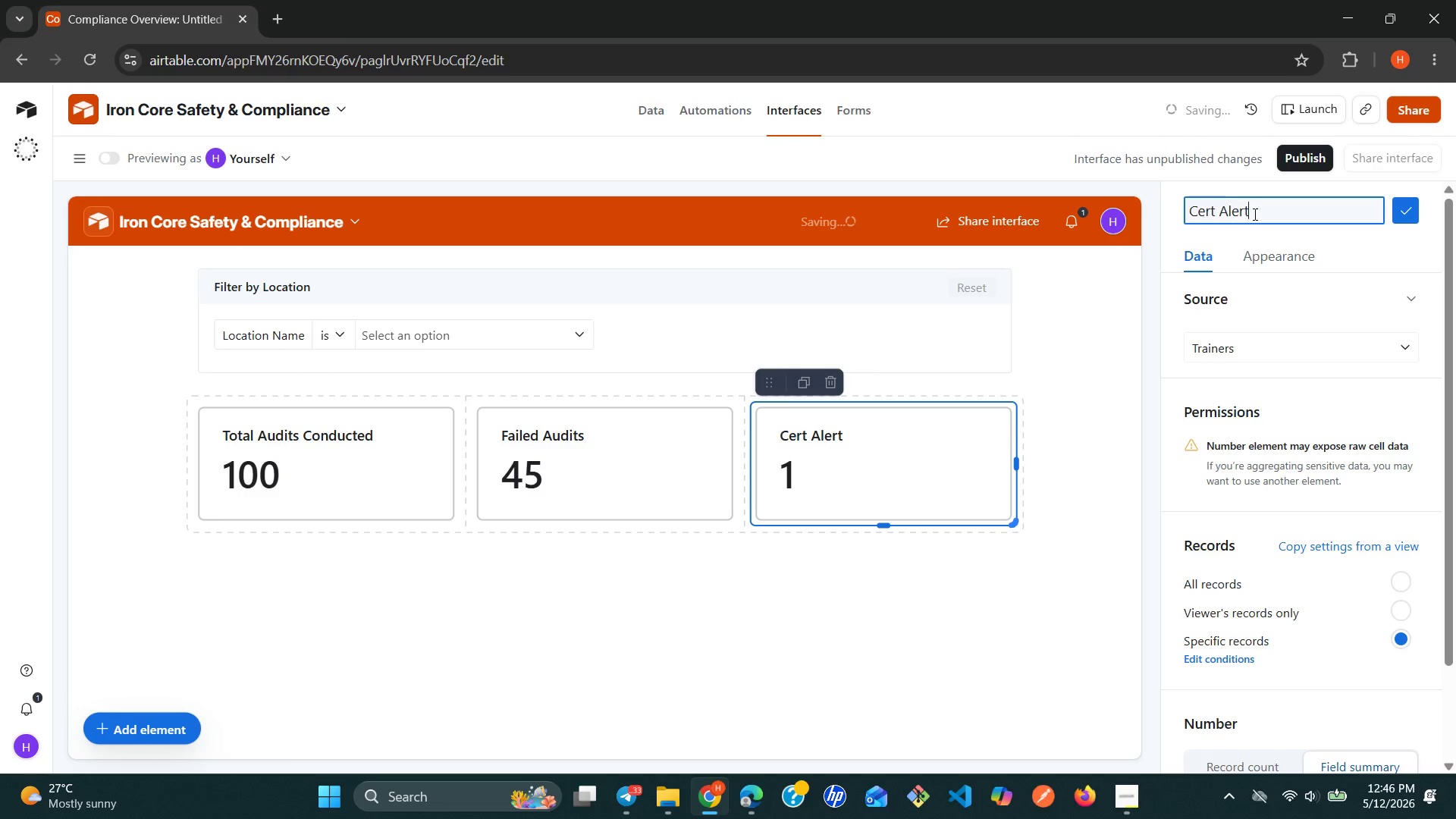 
left_click([1117, 440])
 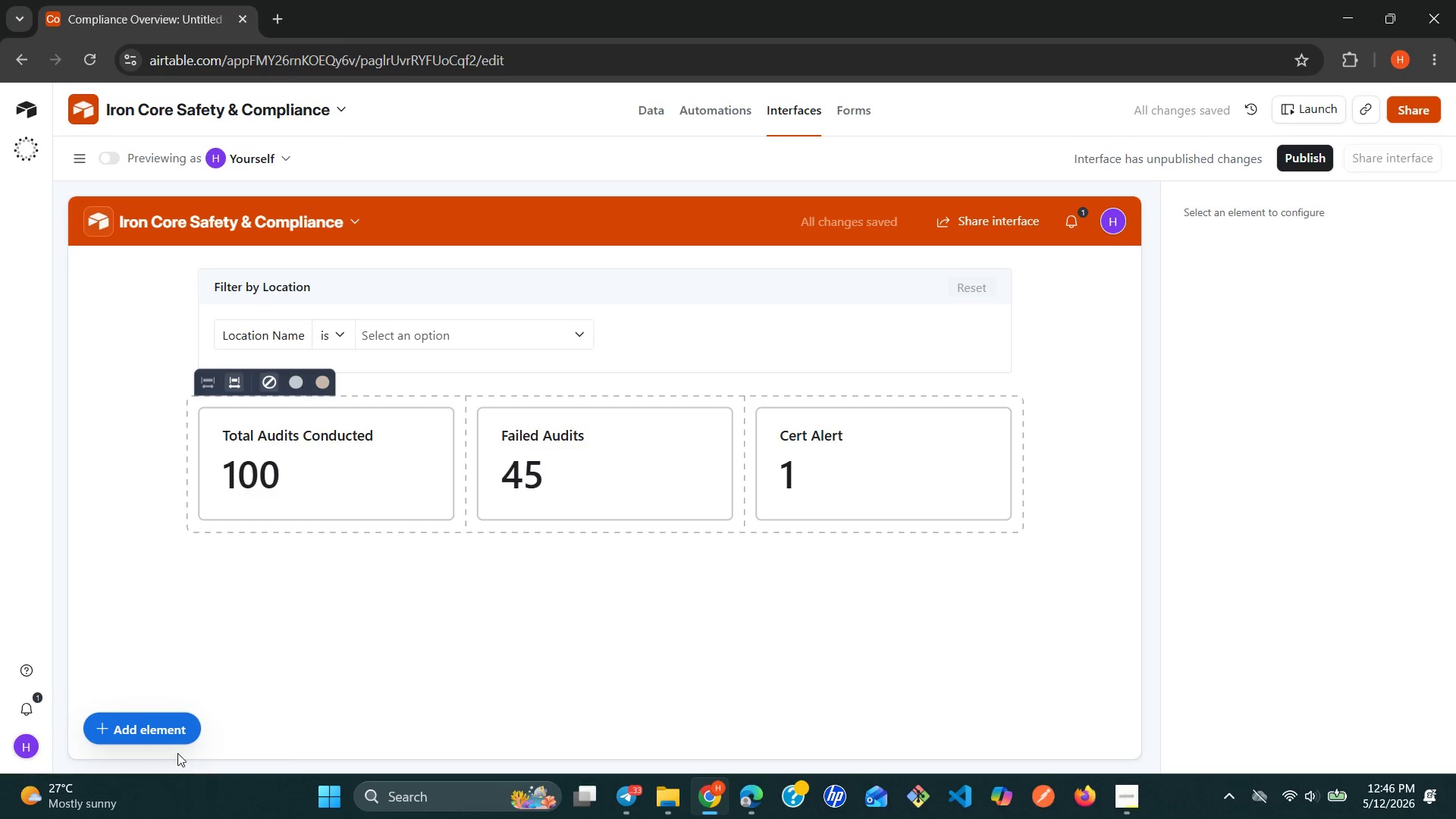 
left_click([158, 733])
 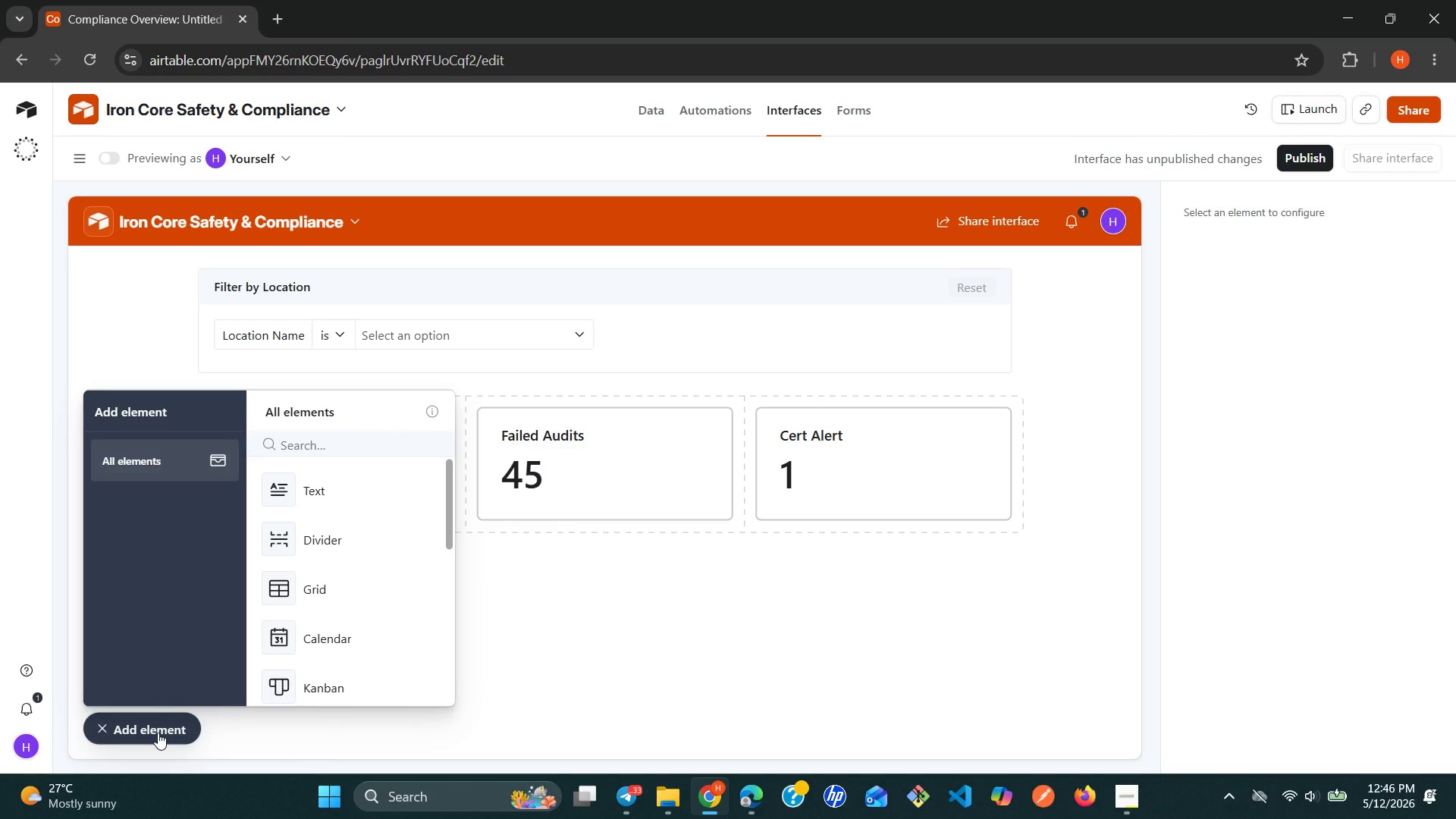 
wait(28.3)
 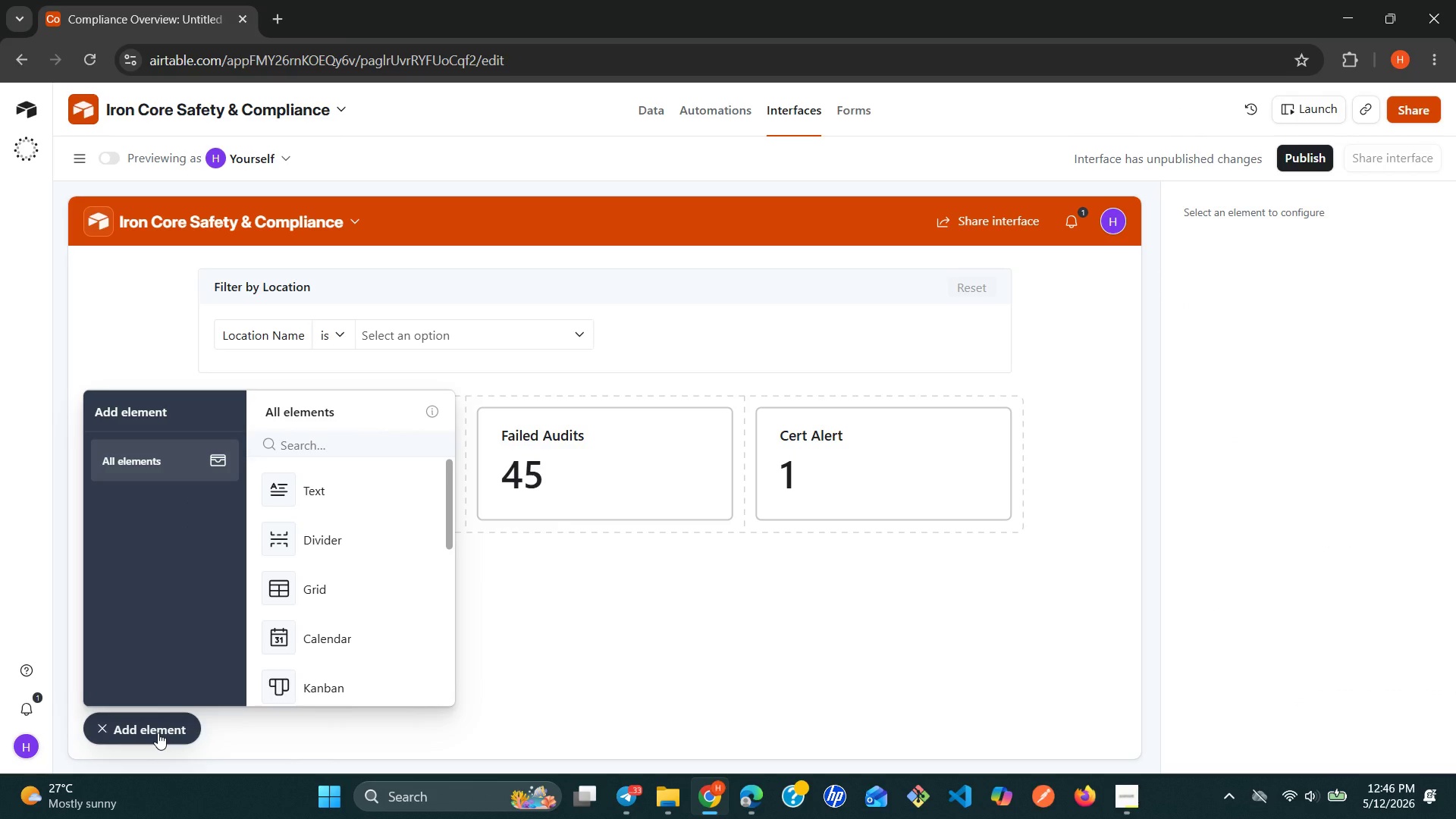 
left_click([290, 445])
 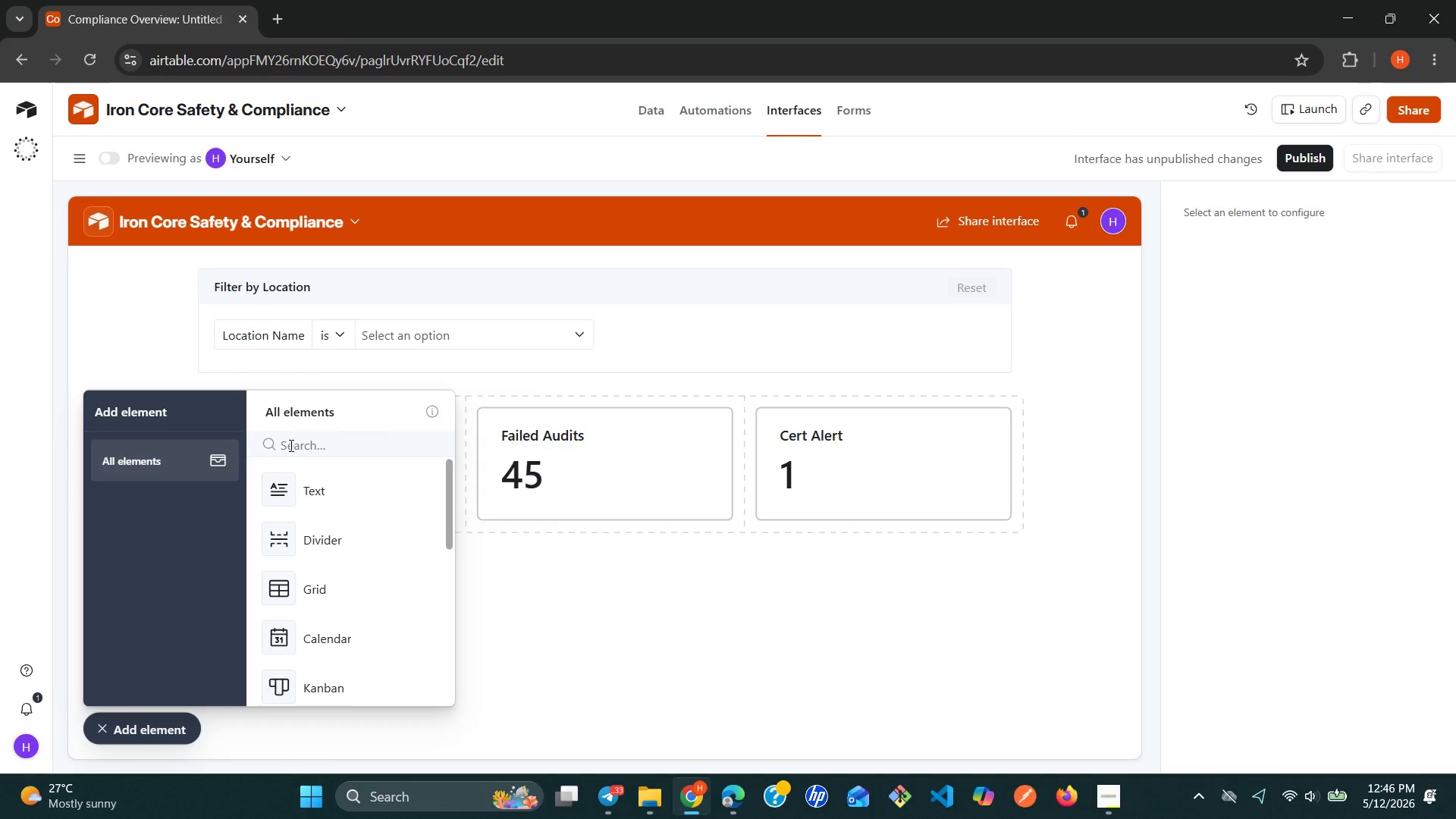 
key(N)
 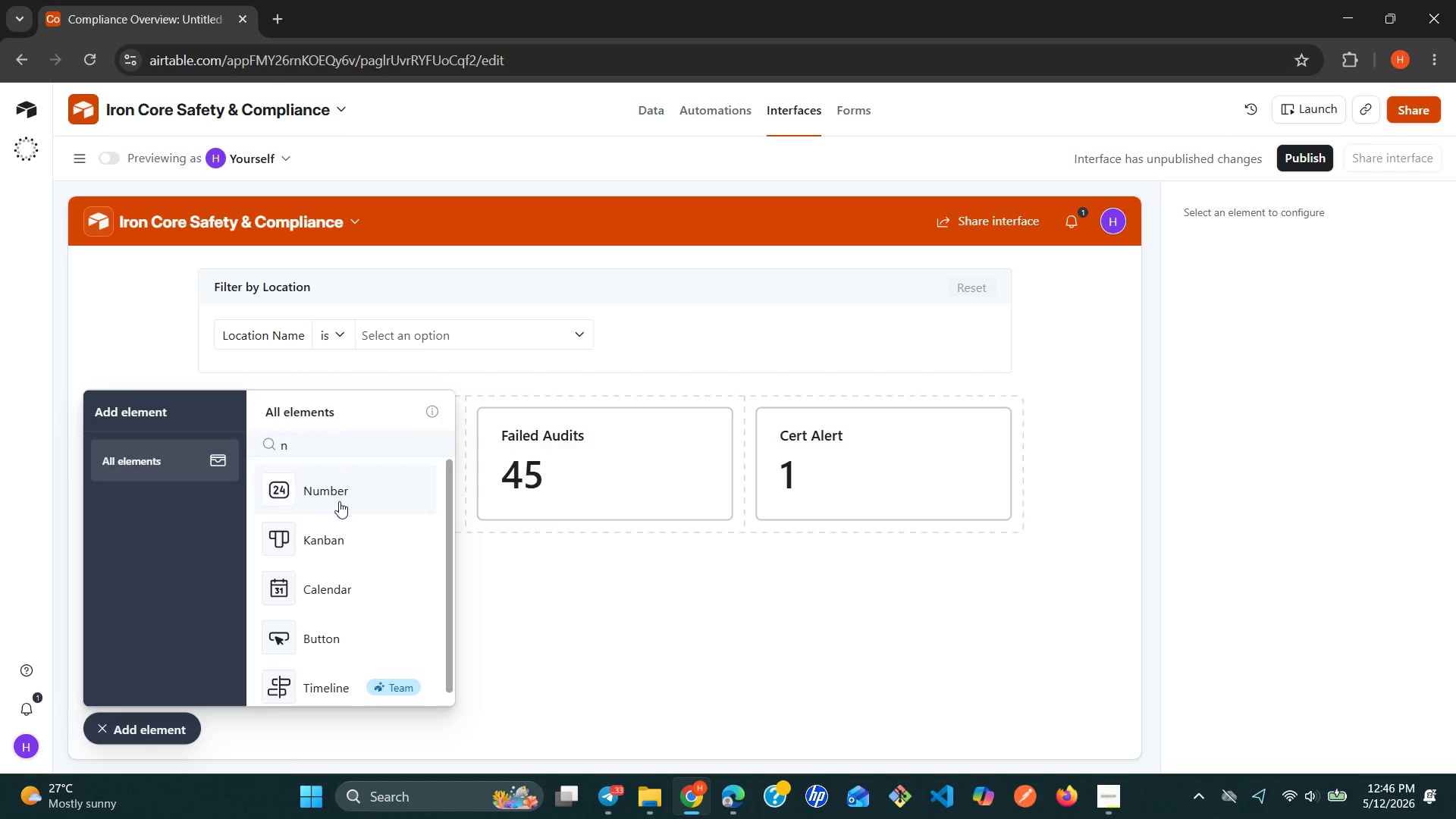 
left_click([340, 504])
 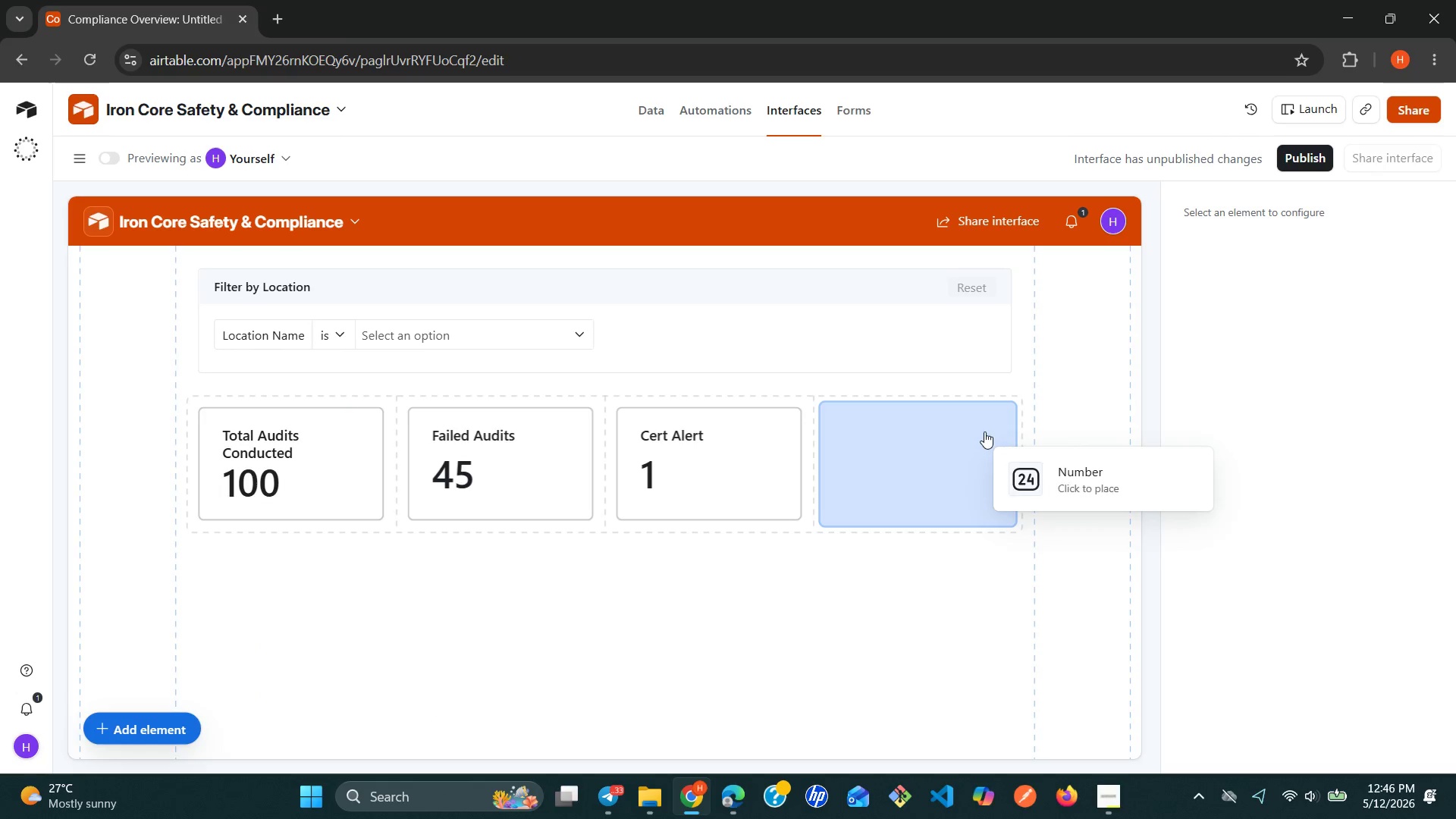 
left_click([1006, 432])
 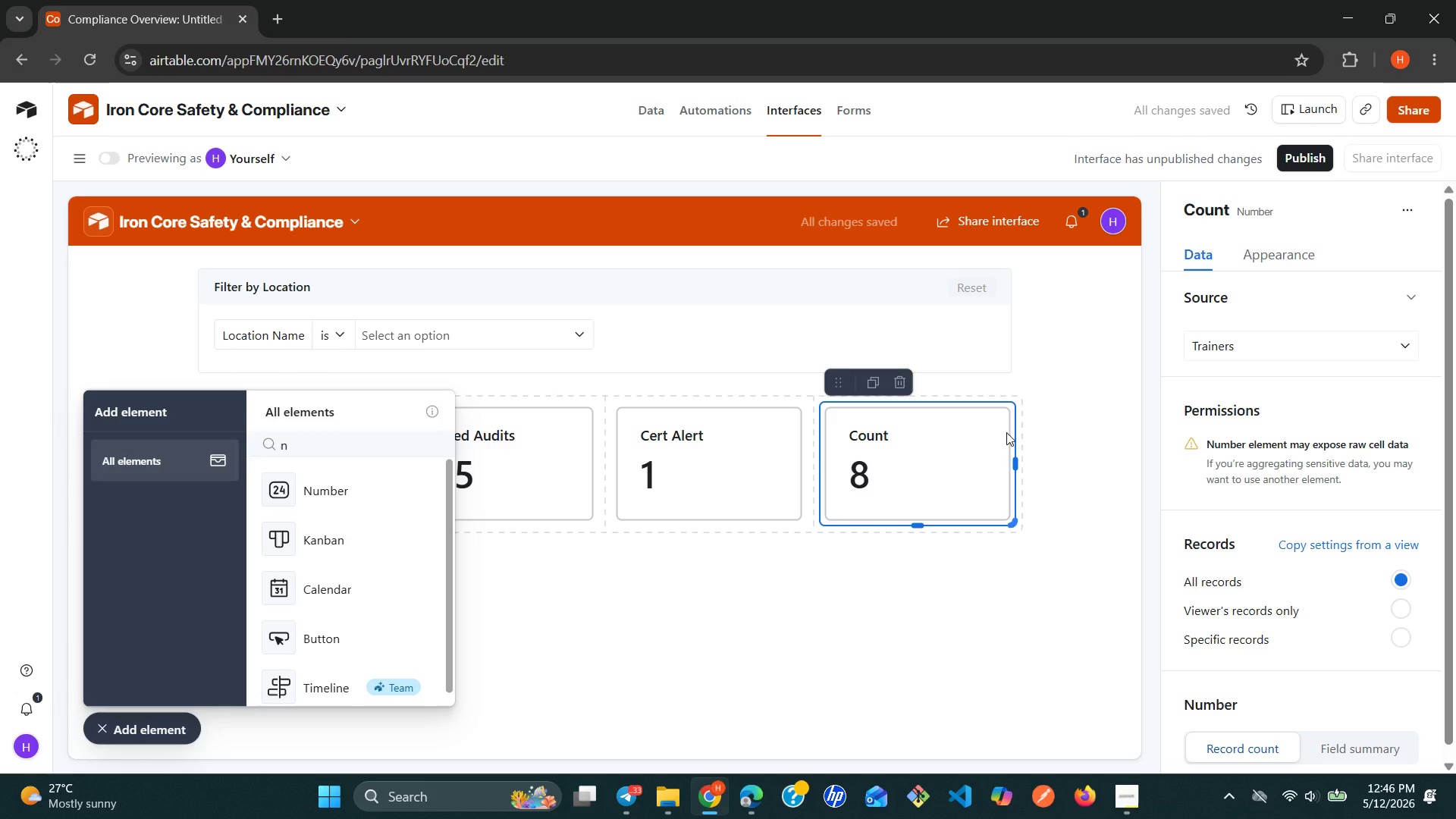 
wait(6.36)
 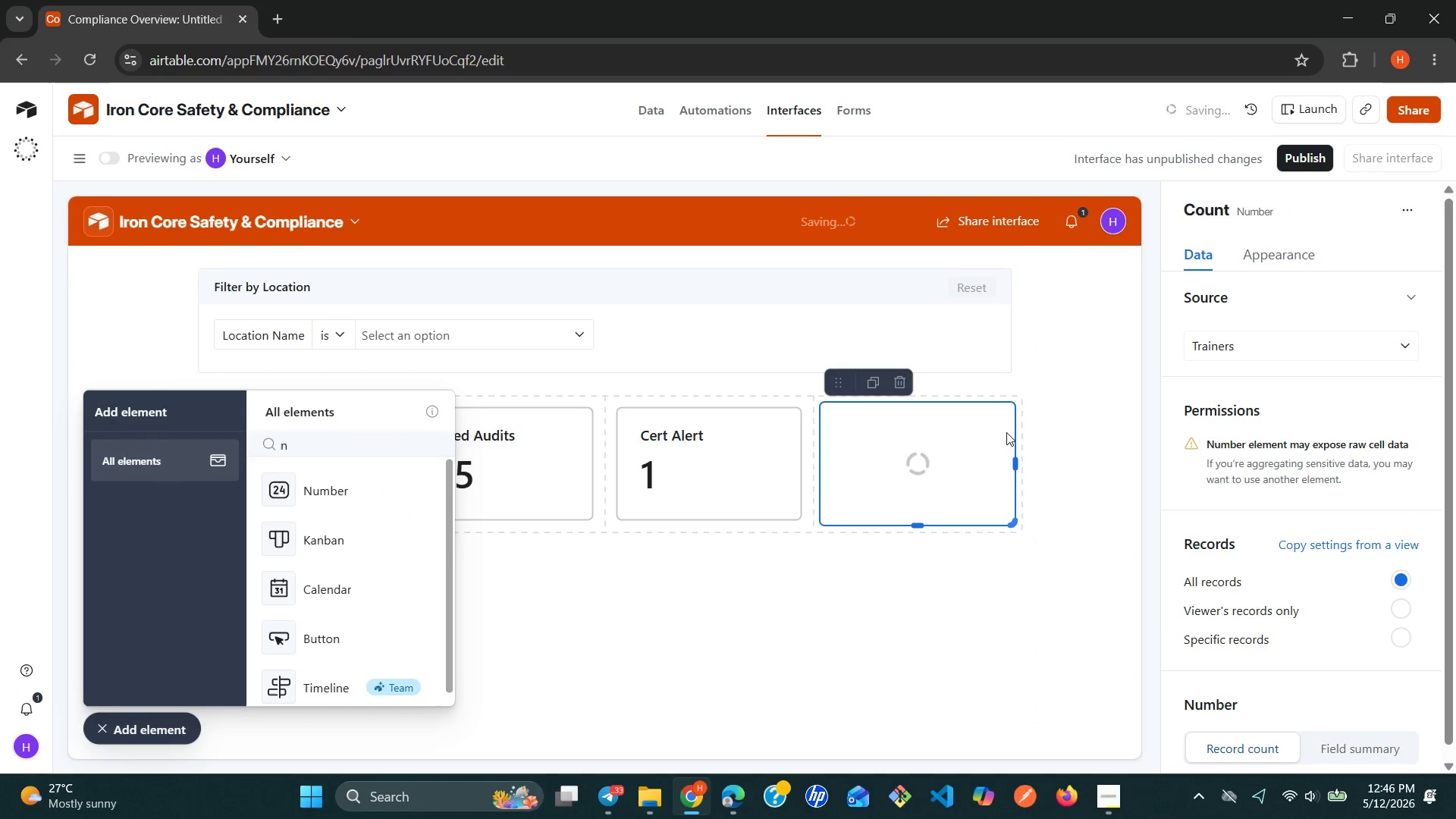 
left_click([1397, 344])
 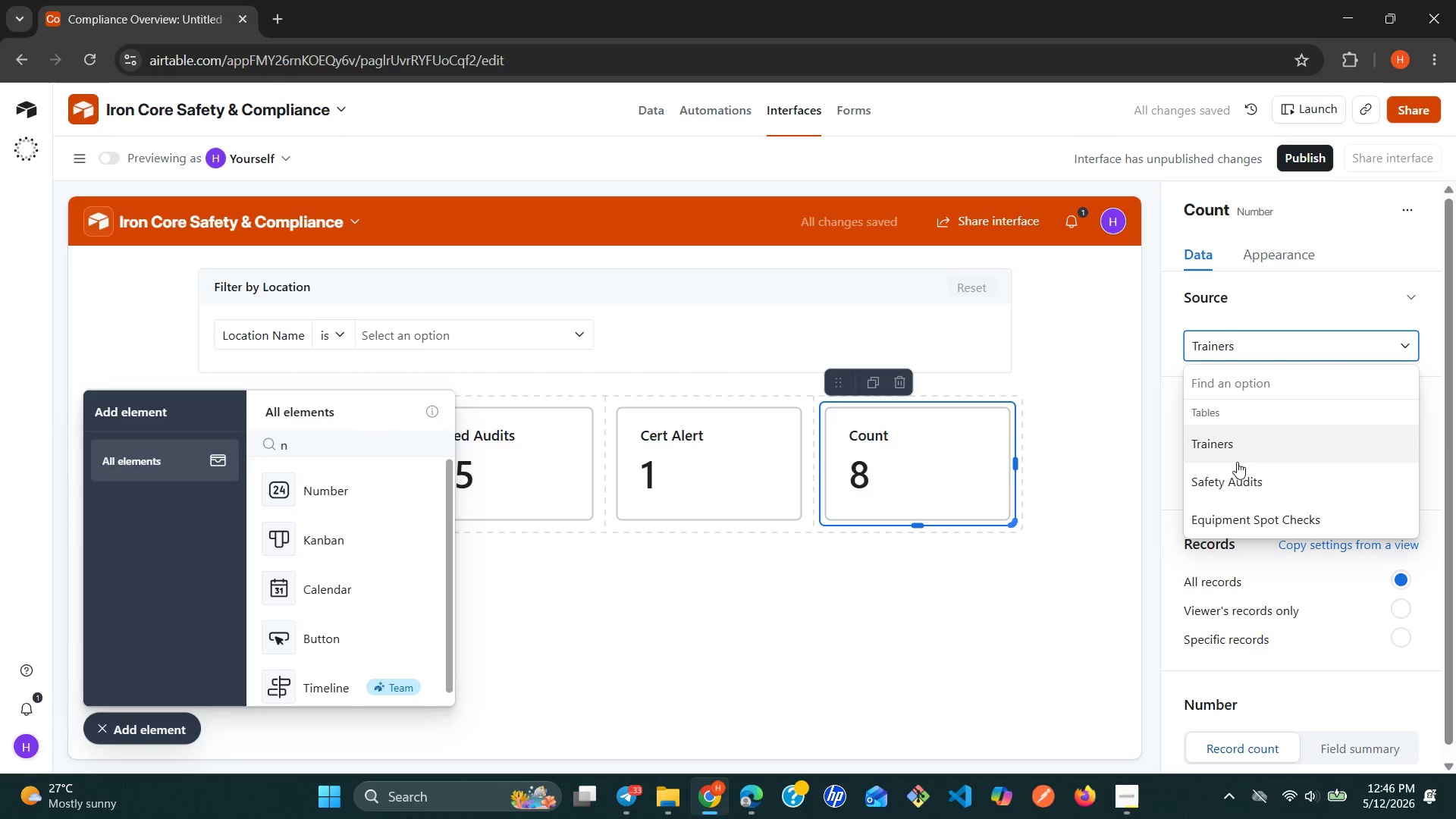 
left_click([1234, 468])
 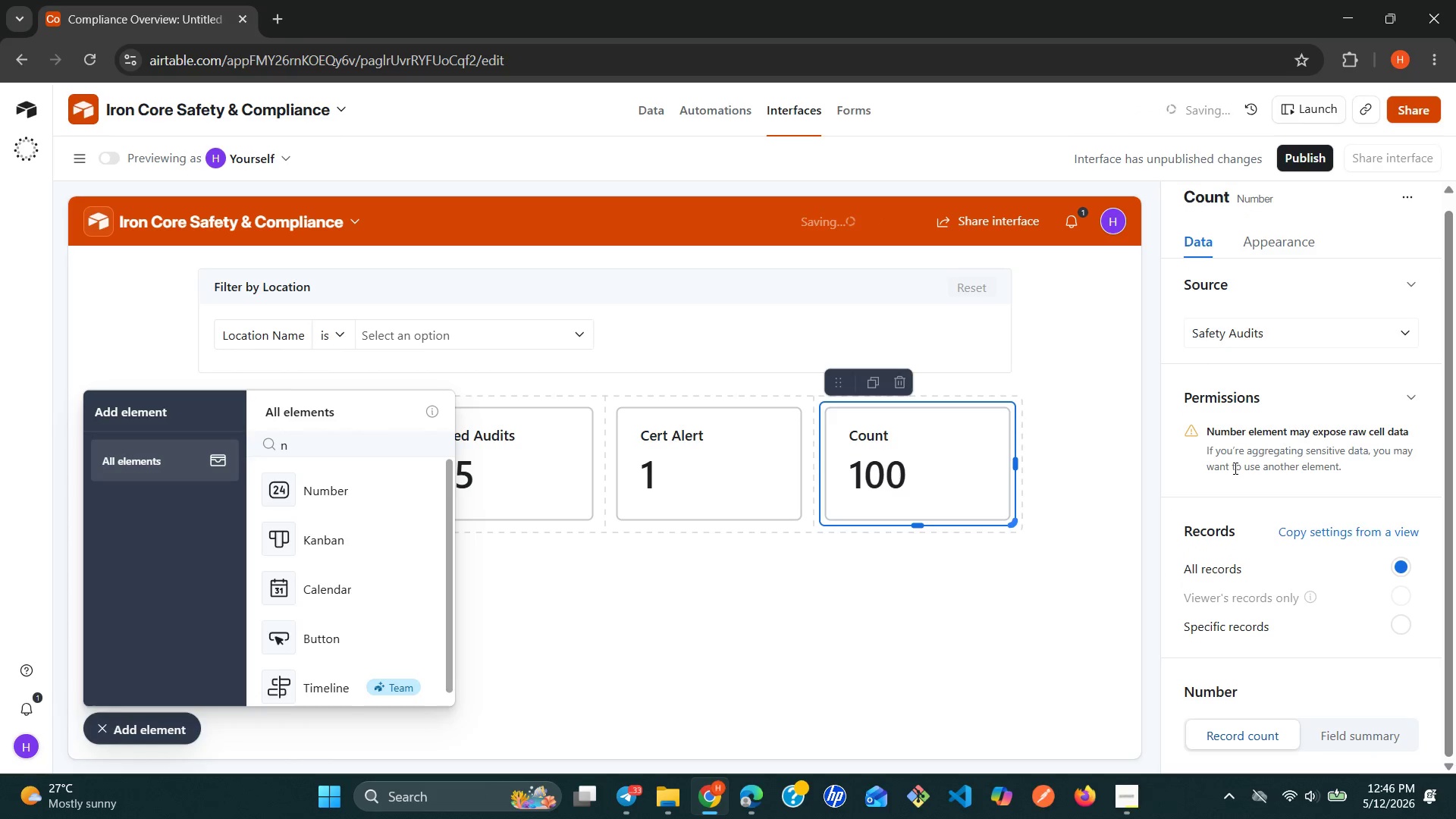 
mouse_move([1318, 609])
 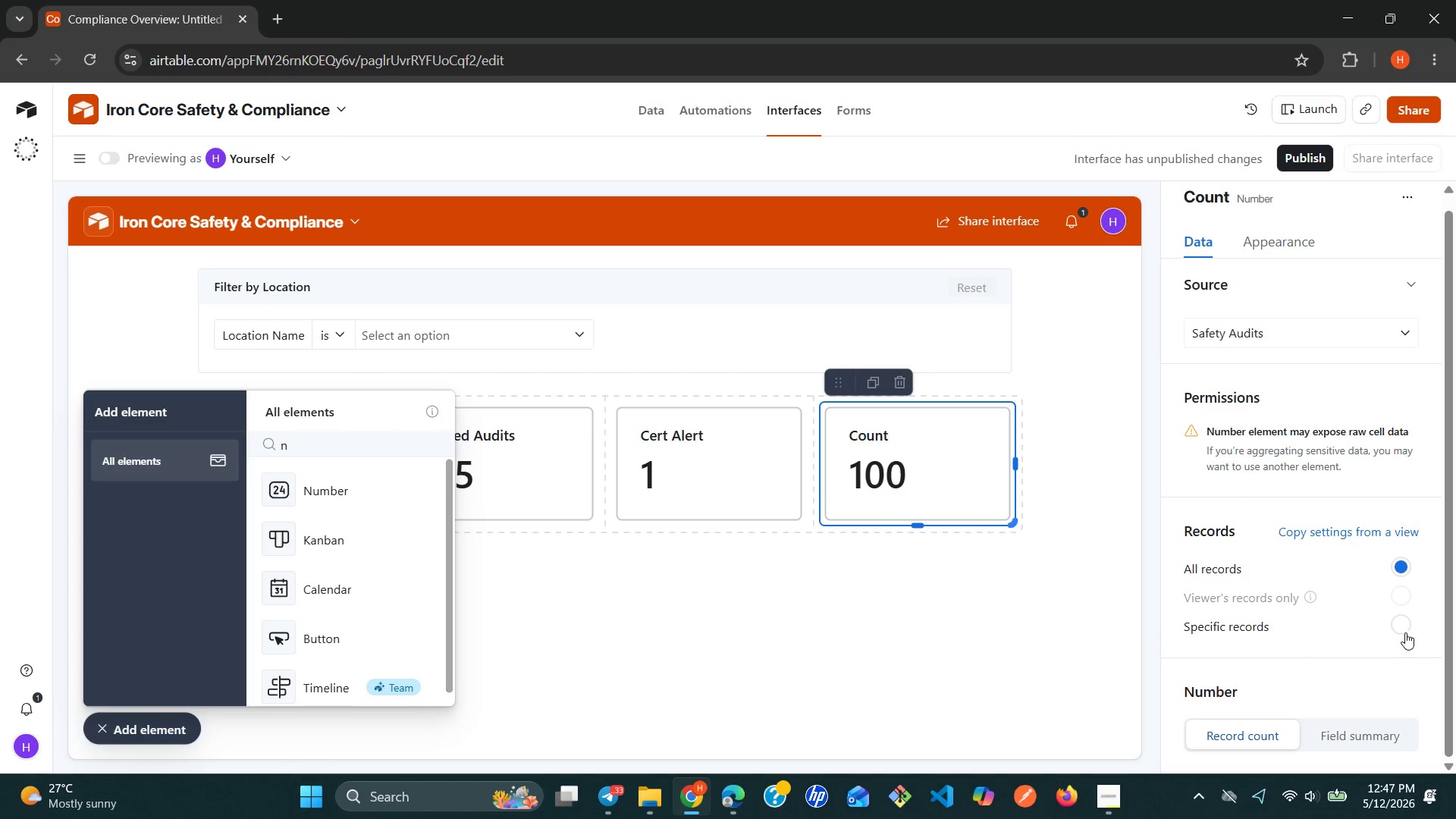 
left_click([1405, 628])
 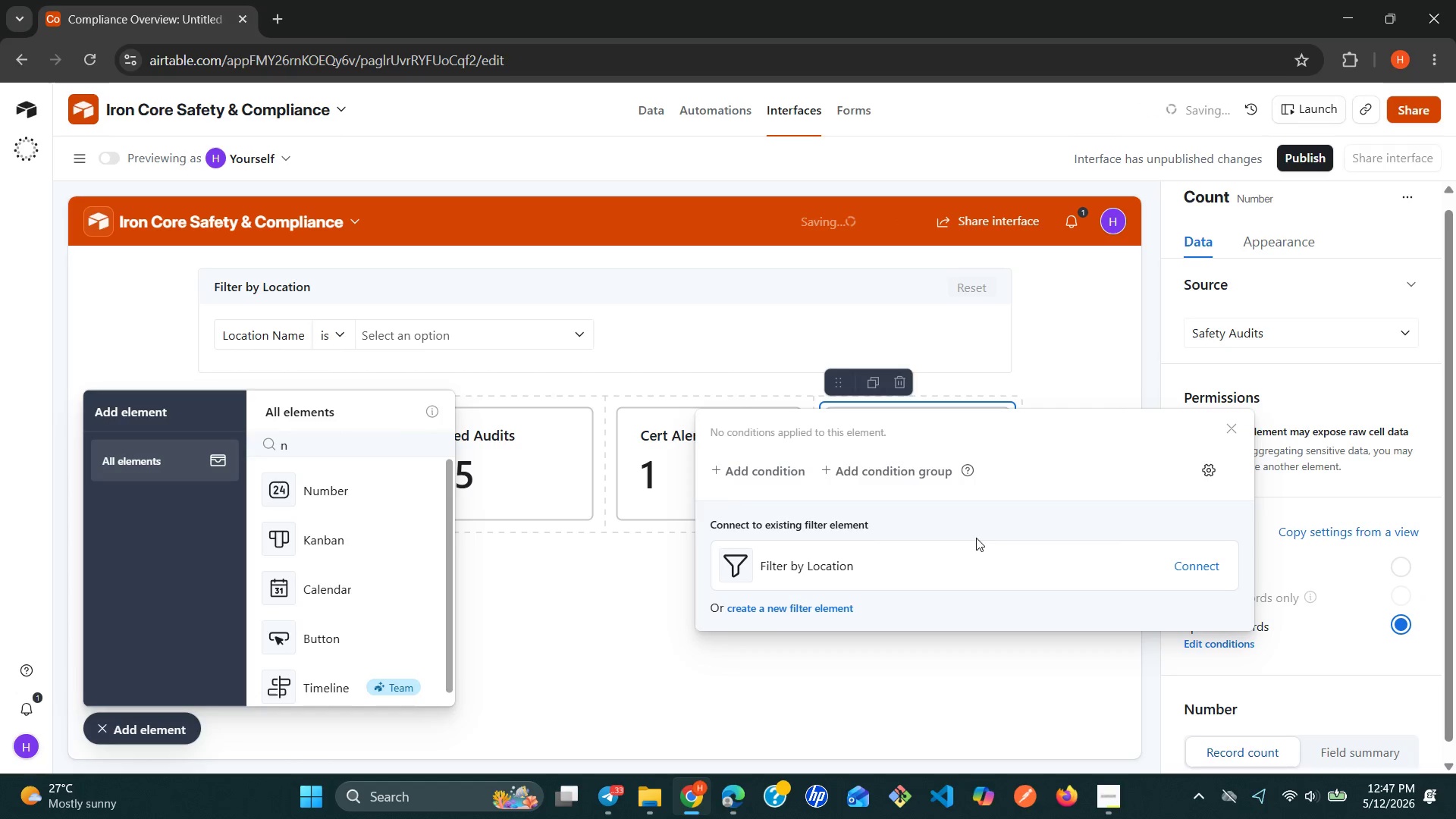 
left_click([780, 468])
 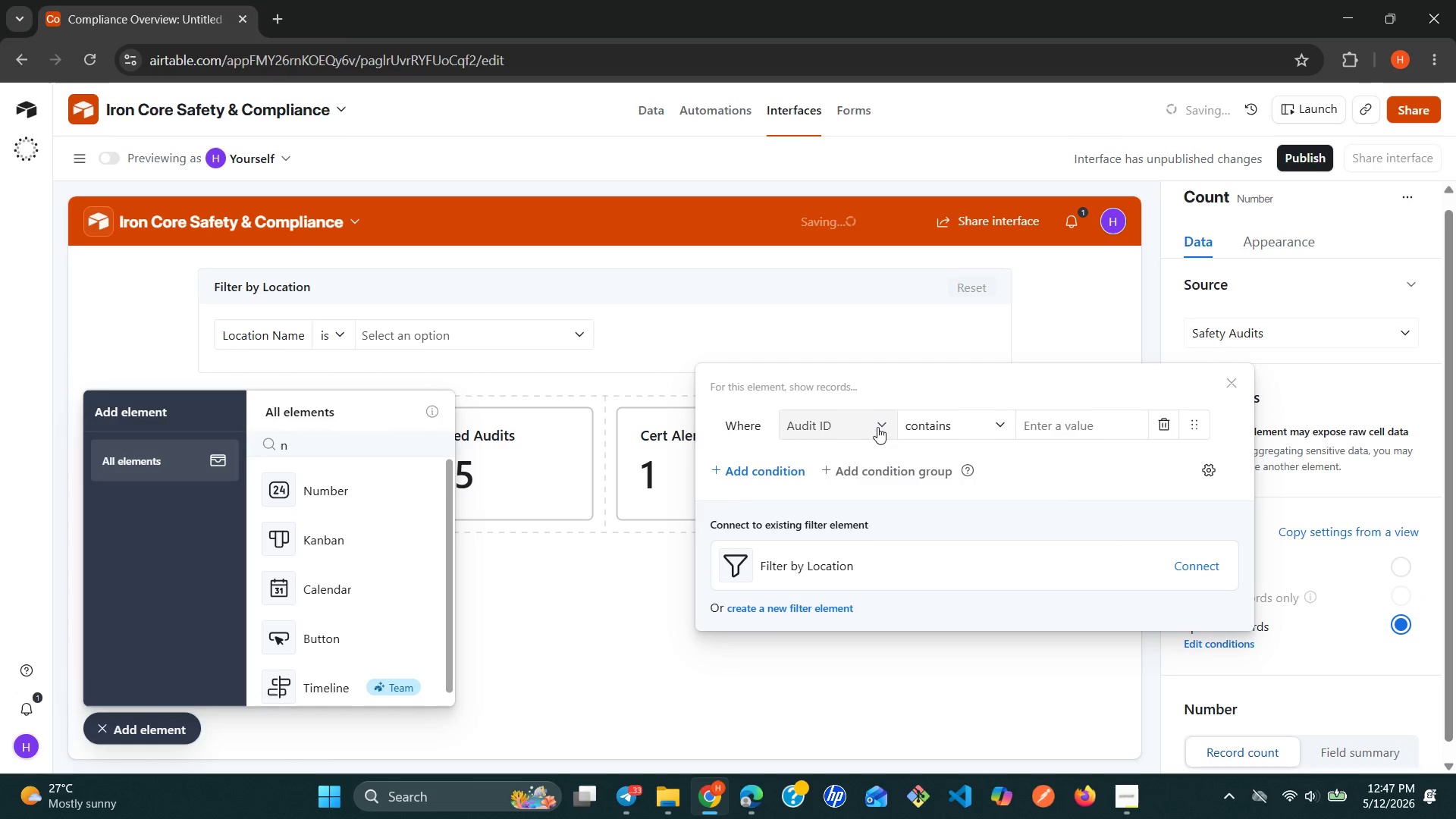 
left_click([880, 426])
 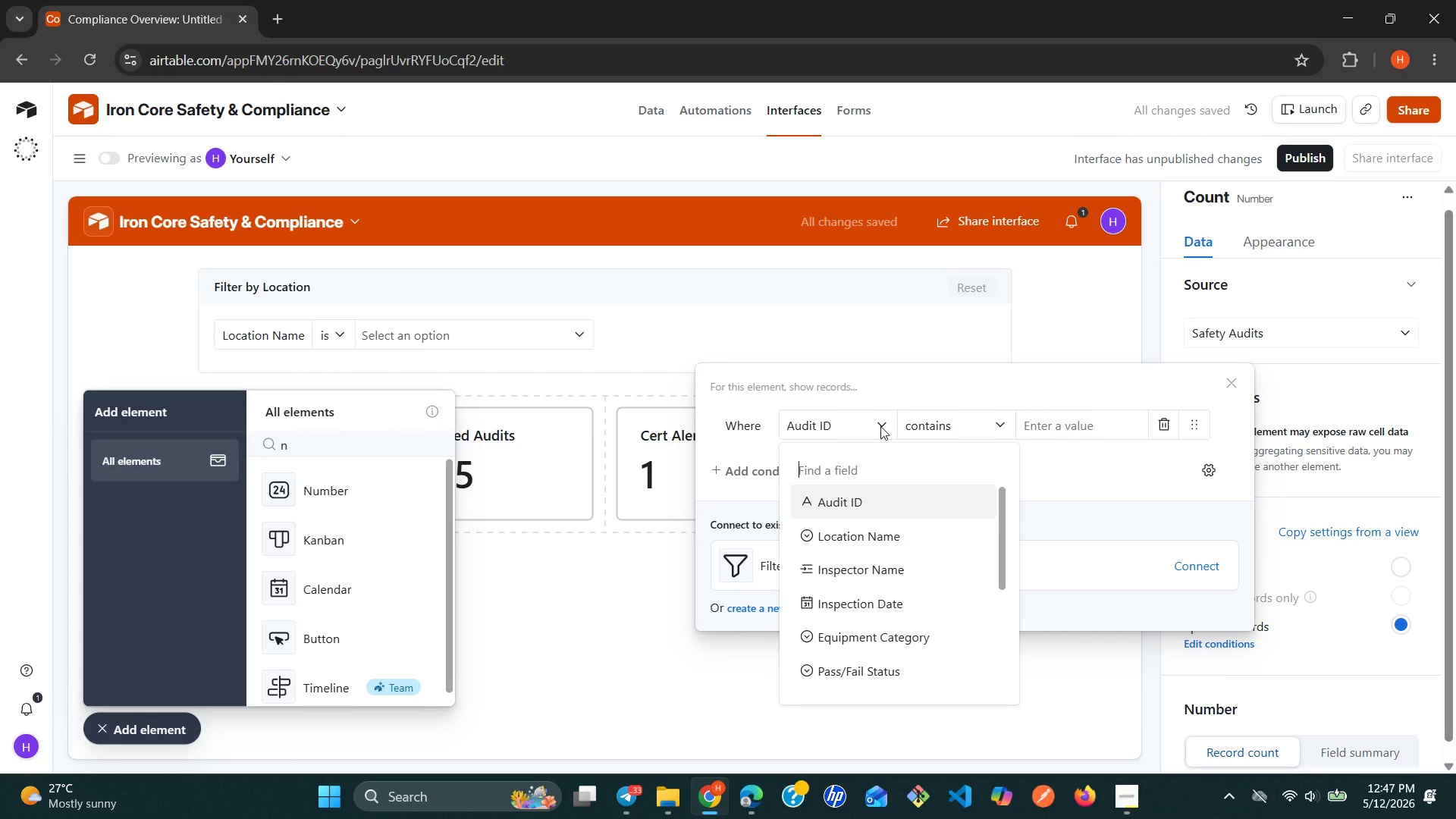 
wait(5.05)
 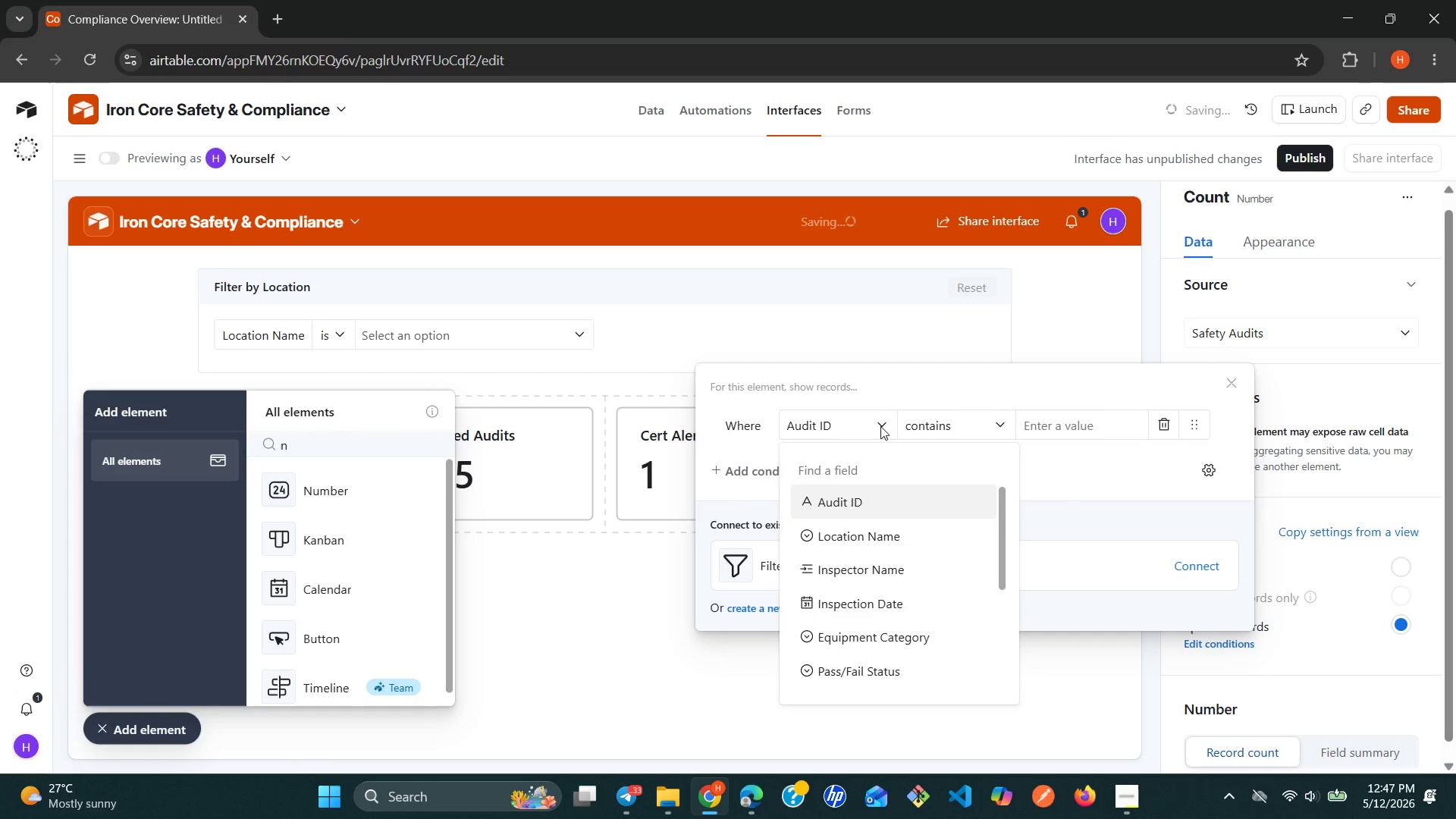 
type(pa)
 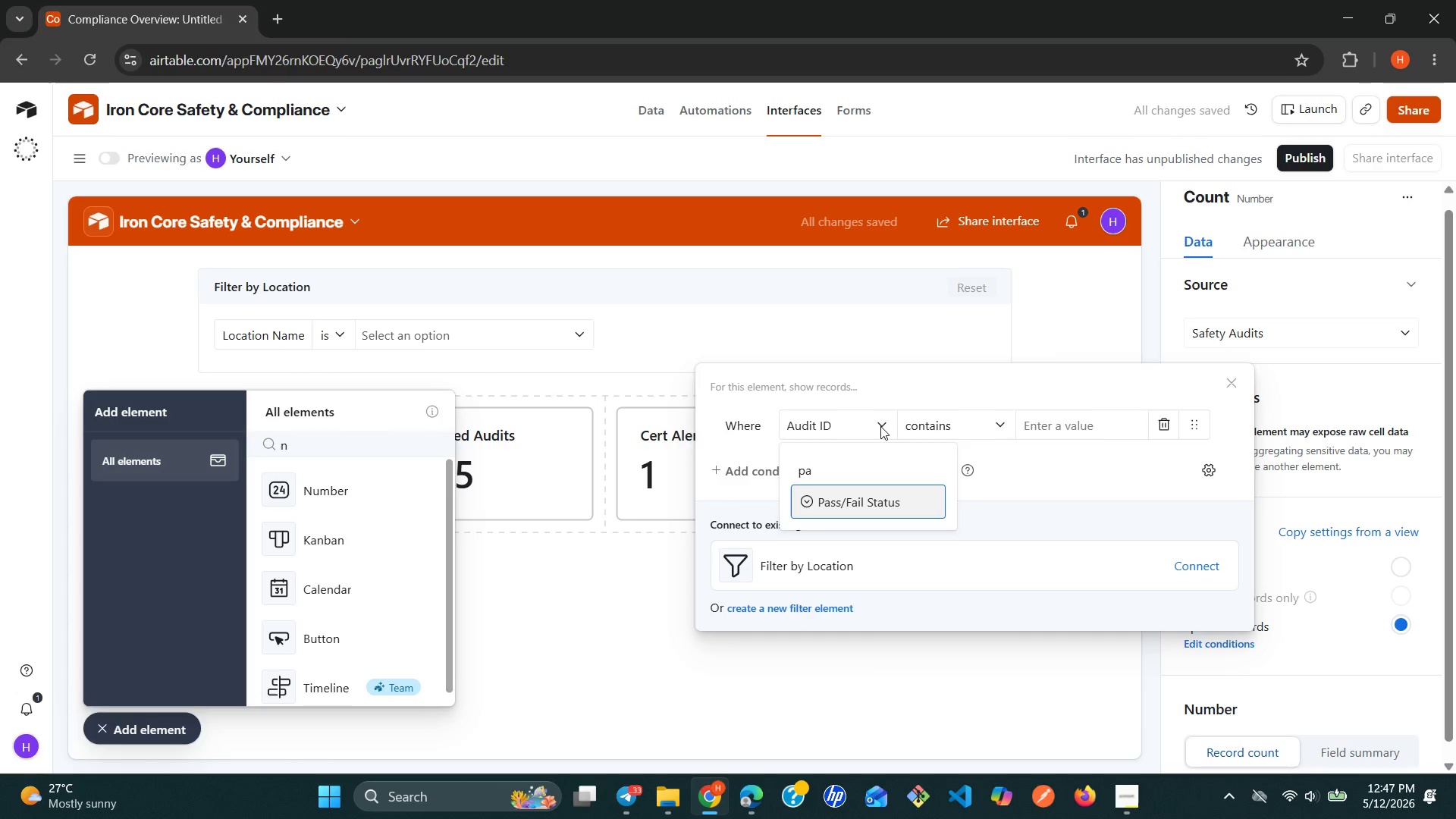 
key(Enter)
 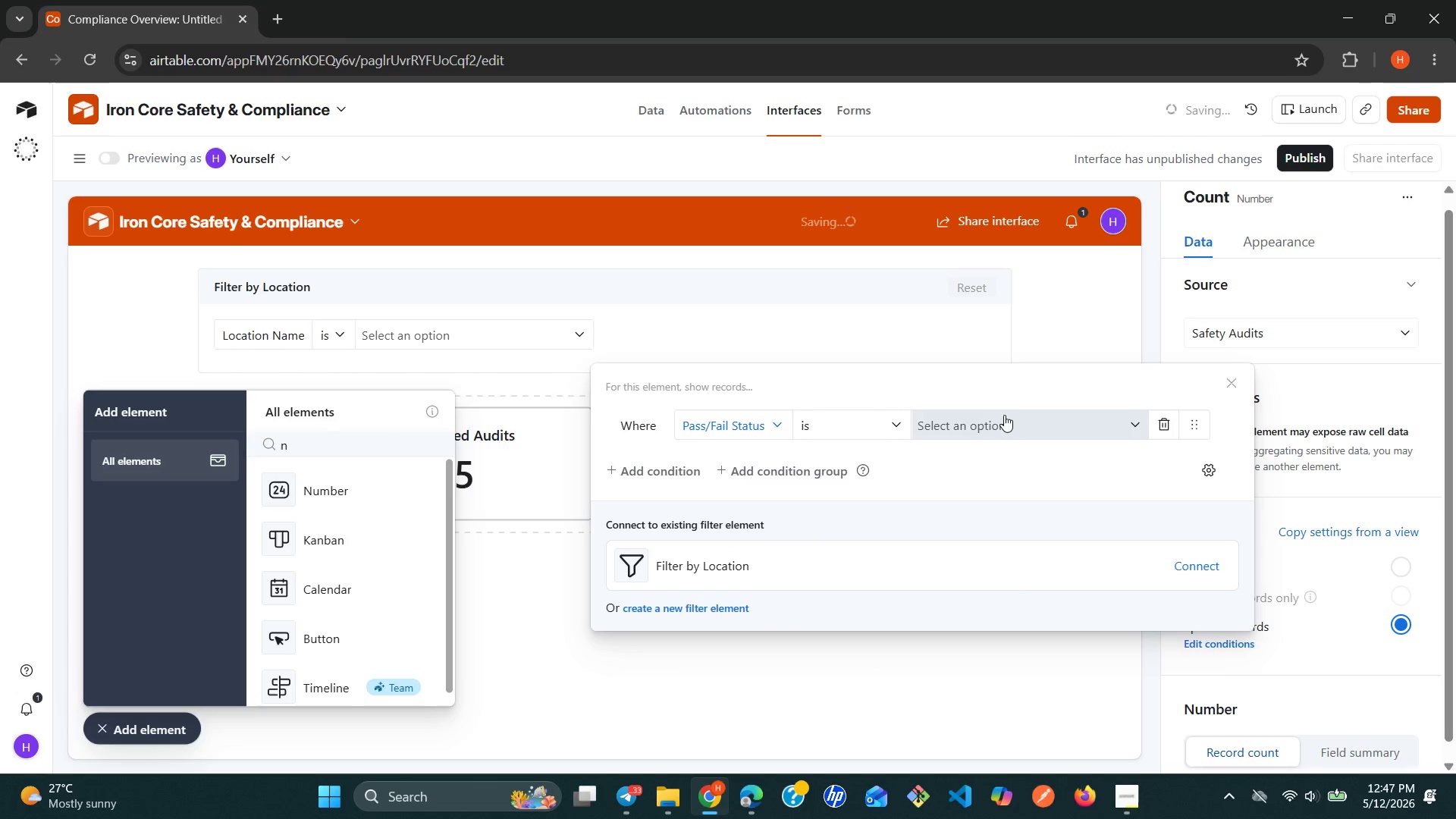 
left_click([1012, 419])
 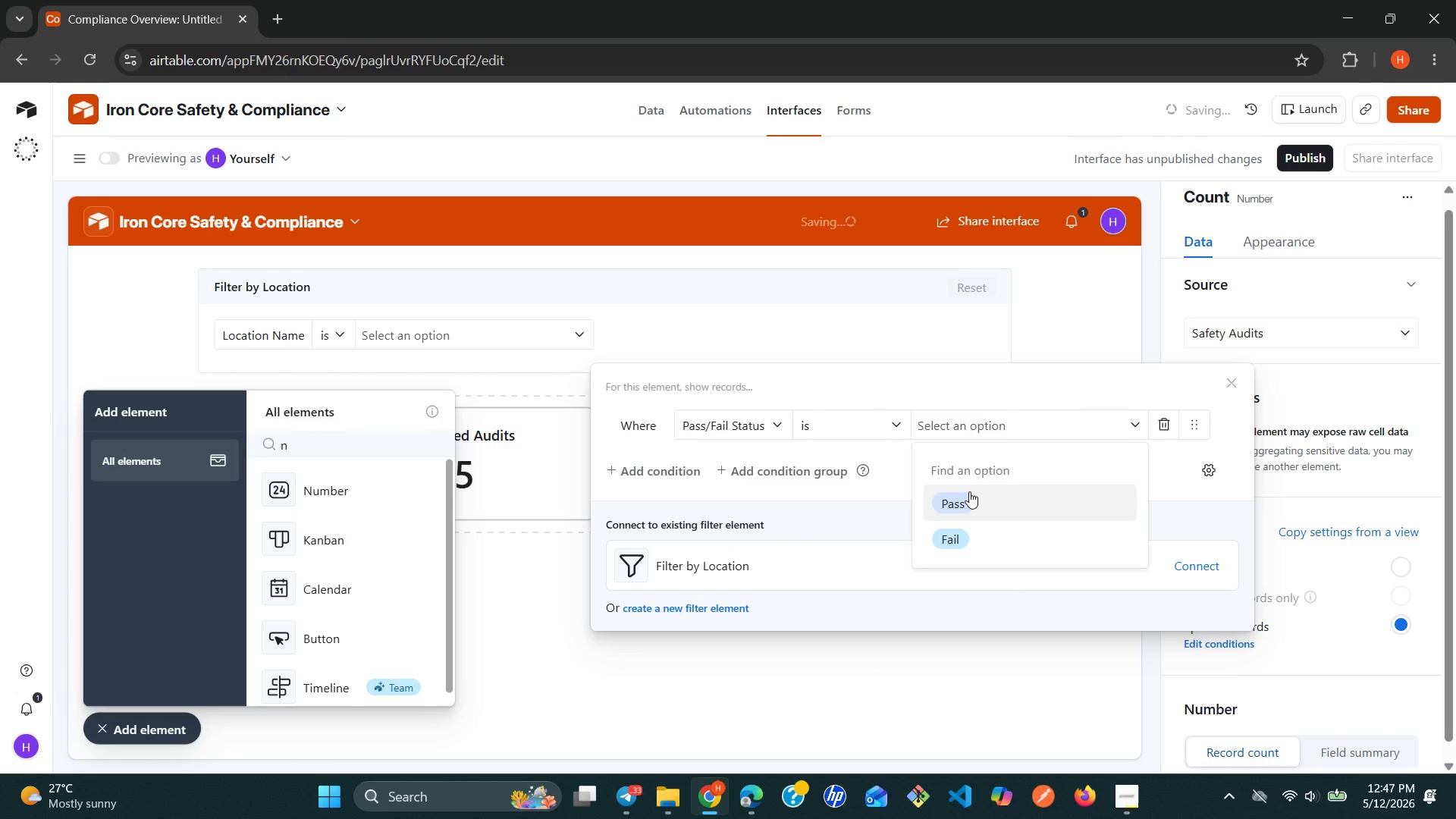 
left_click([968, 492])
 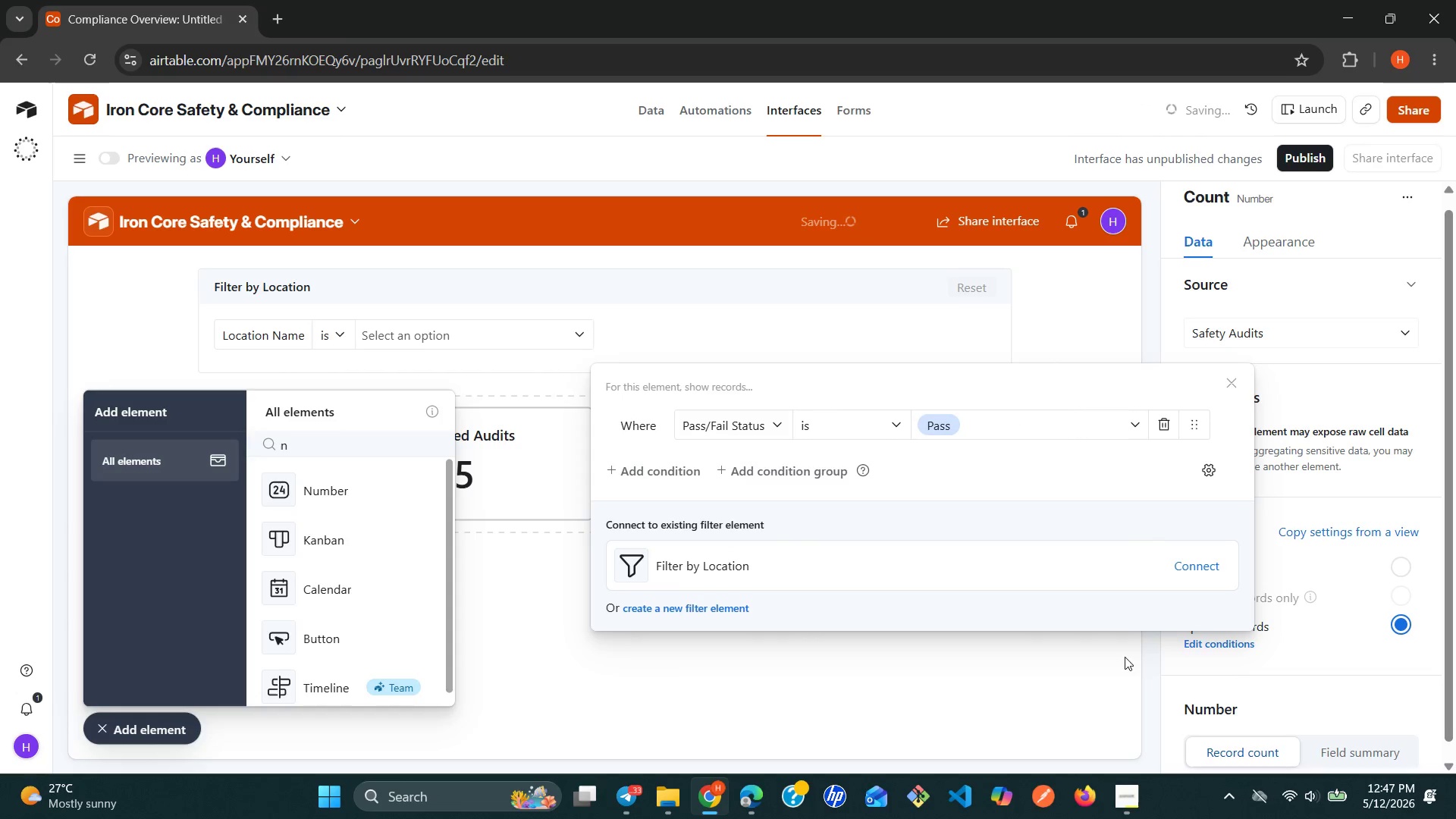 
left_click([1230, 673])
 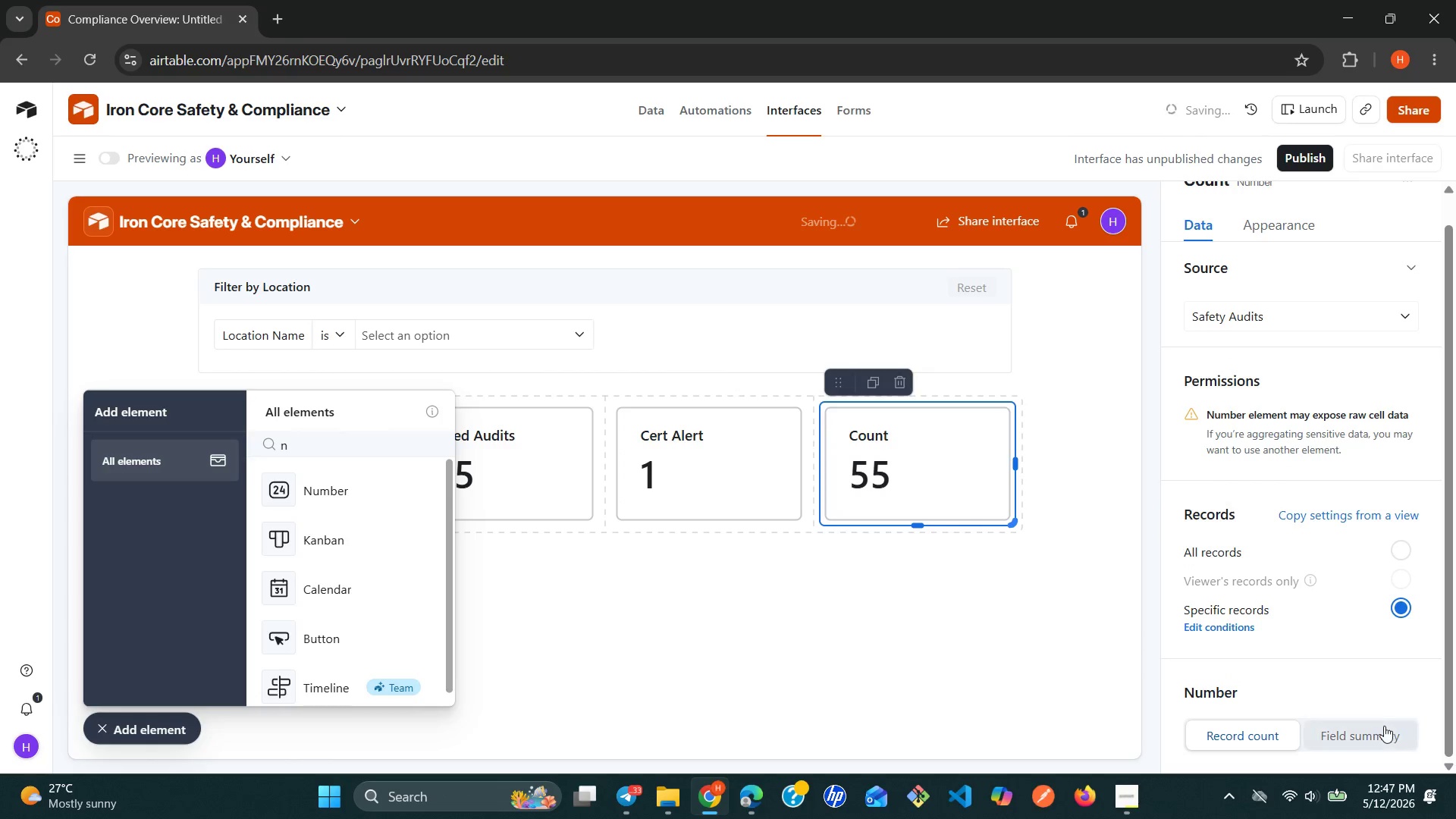 
left_click([1384, 730])
 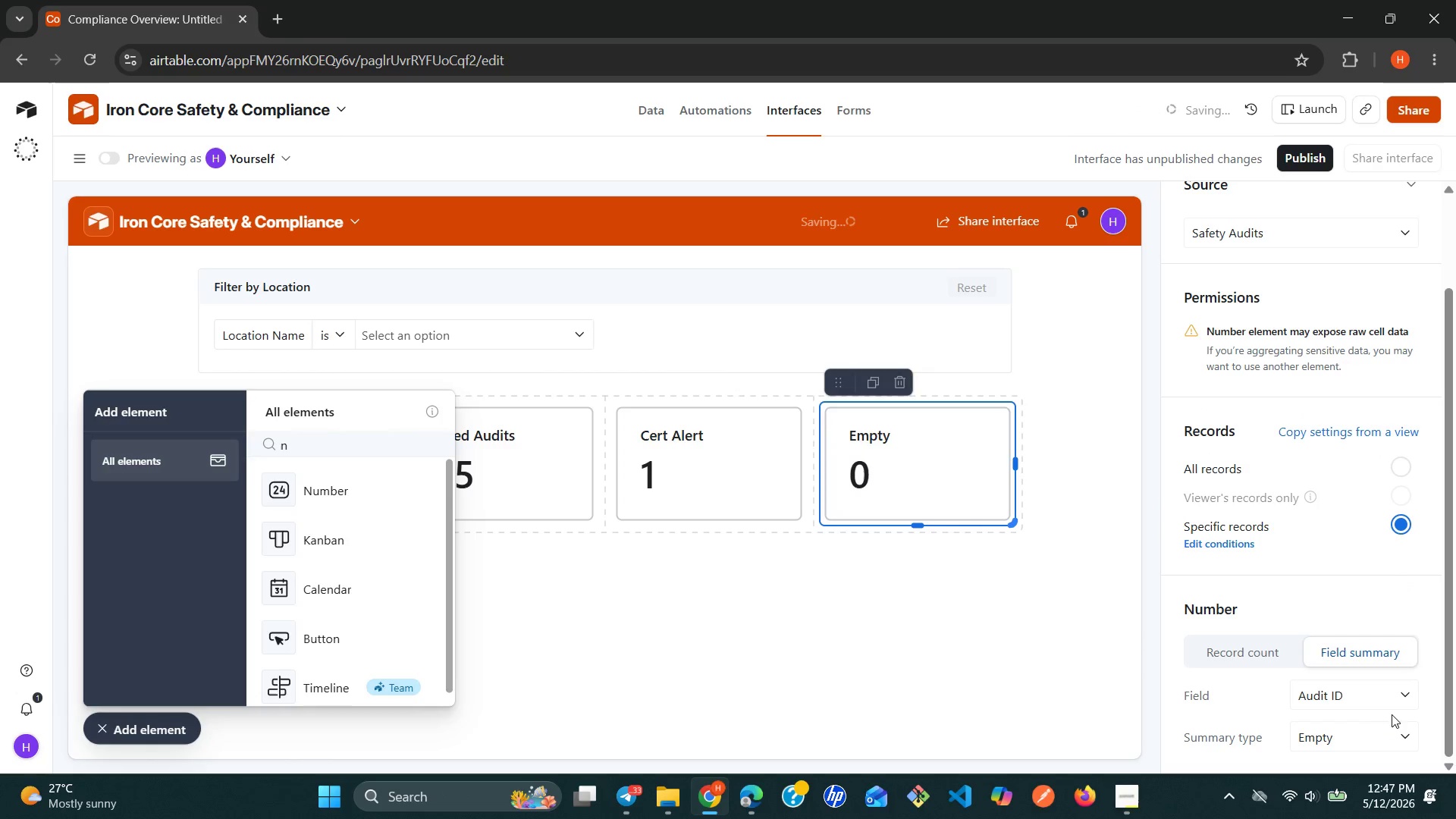 
left_click([1398, 706])
 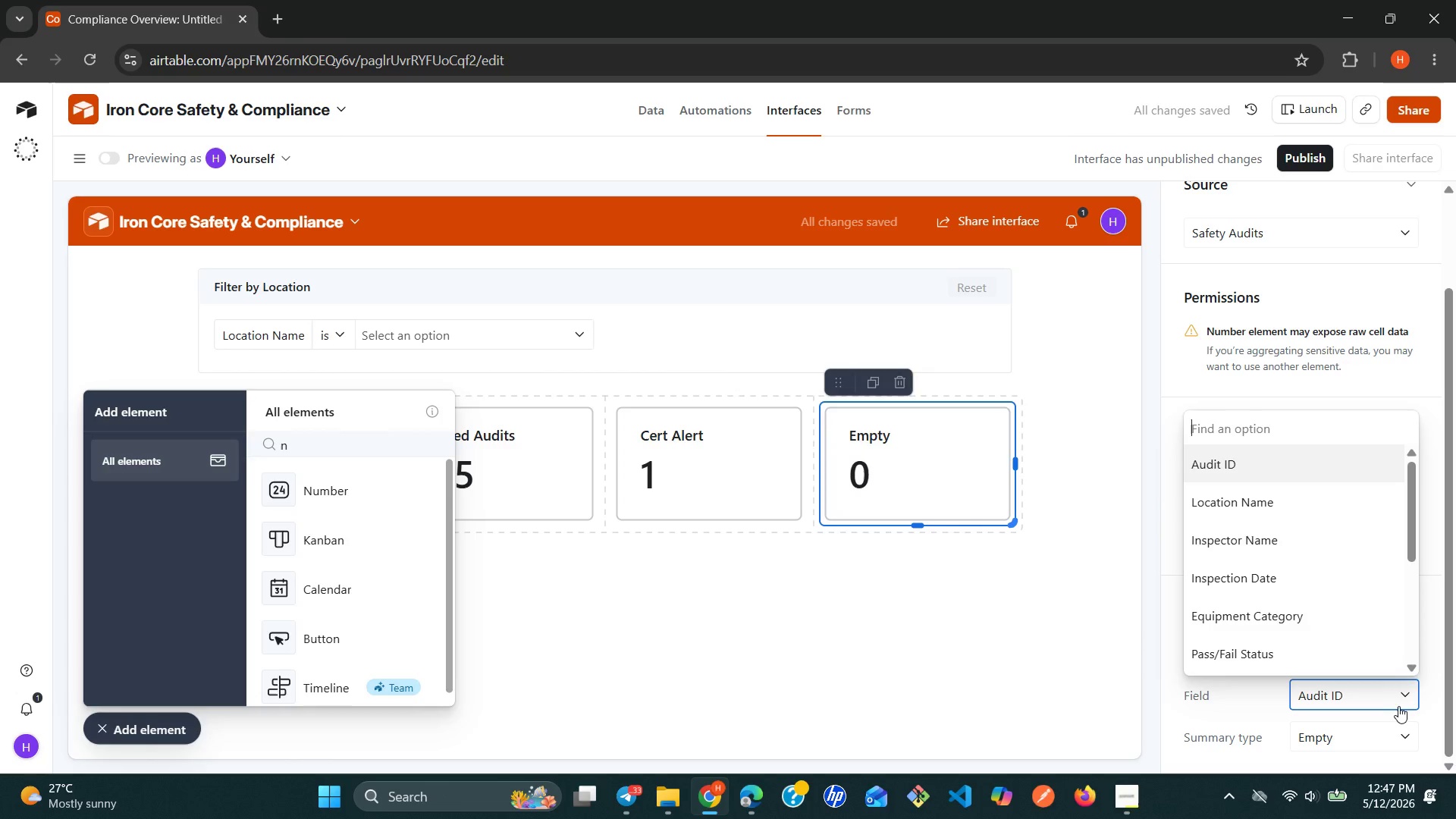 
type(au)
 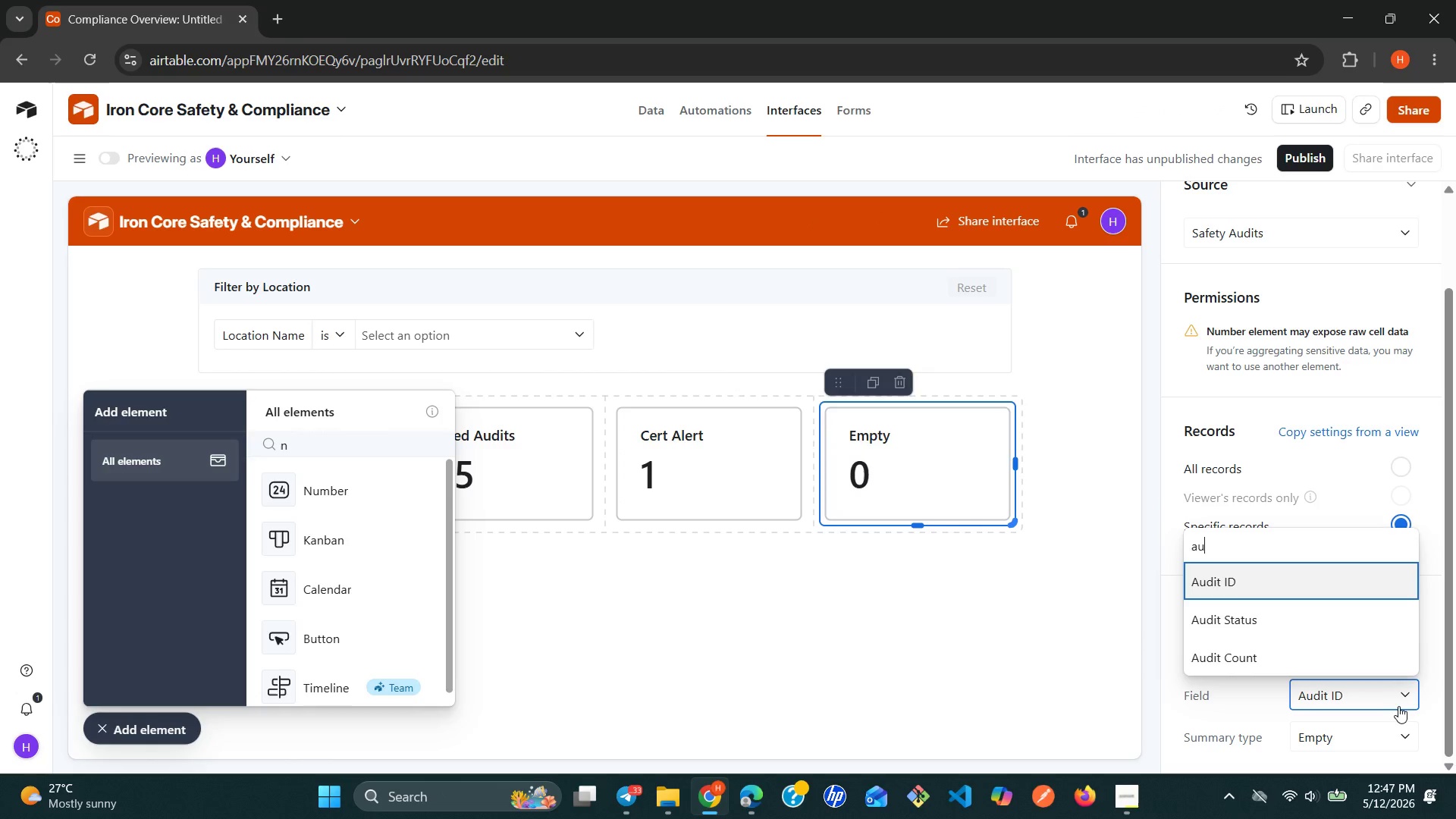 
key(ArrowDown)
 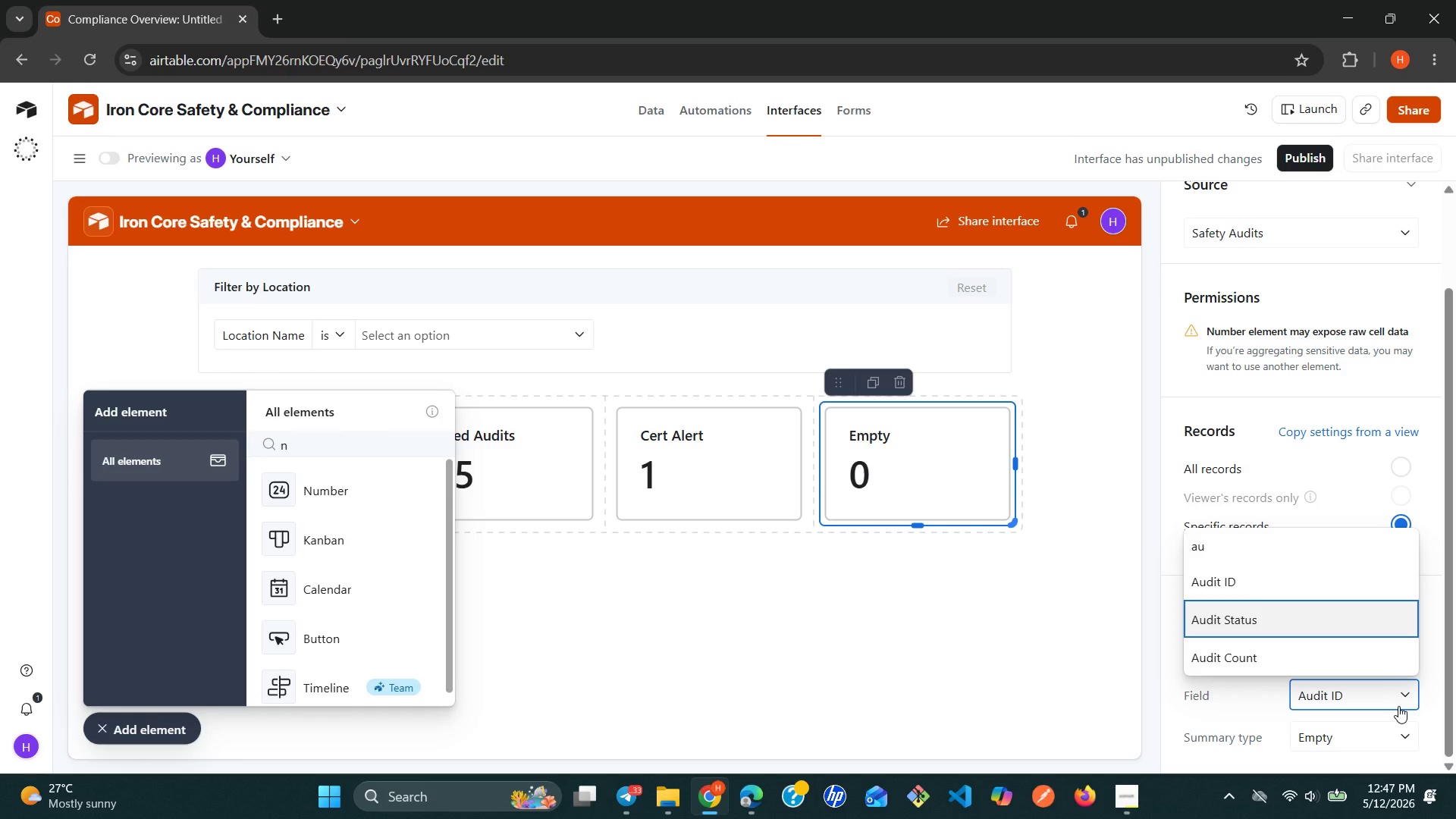 
key(ArrowDown)
 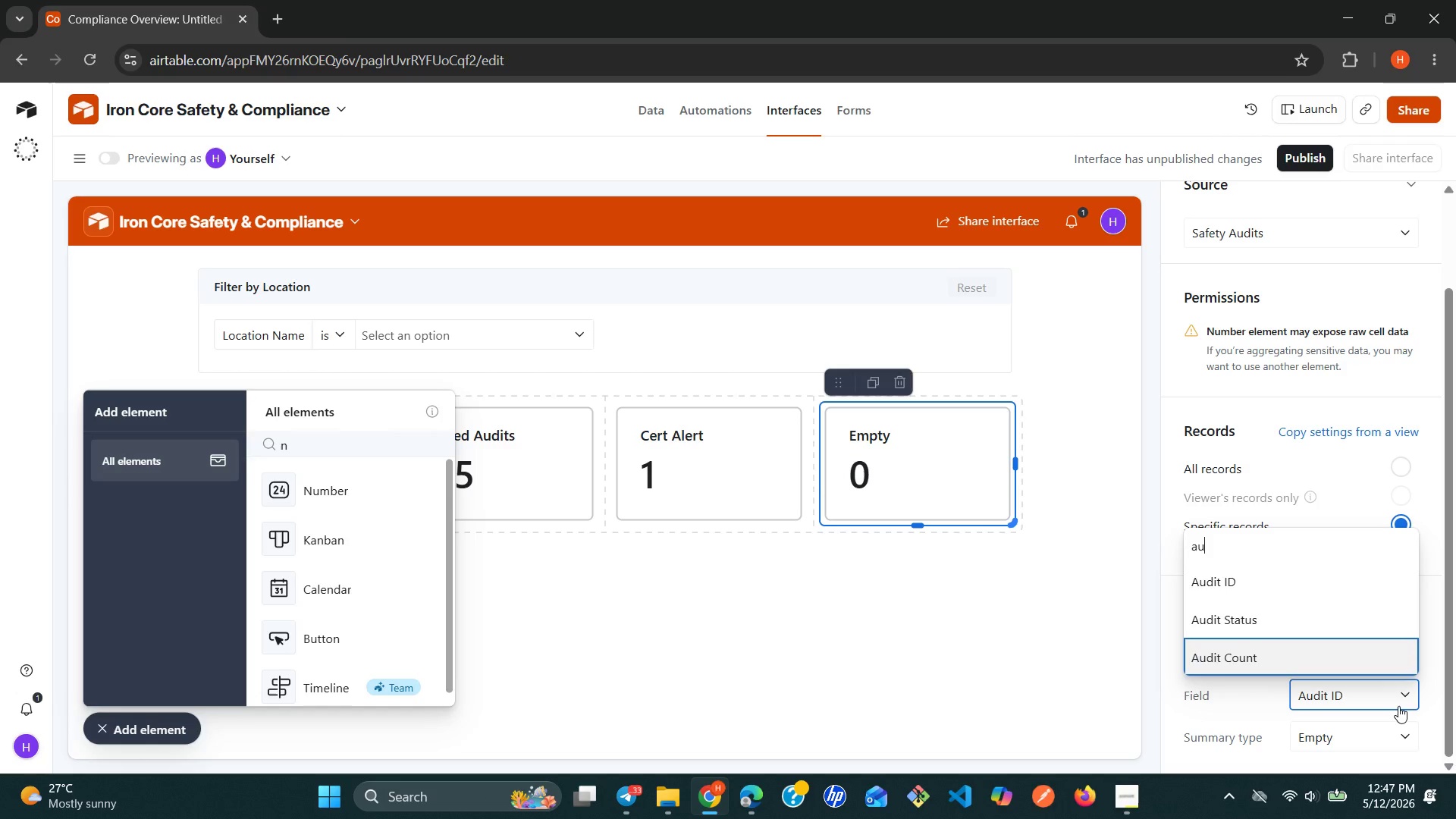 
key(Enter)
 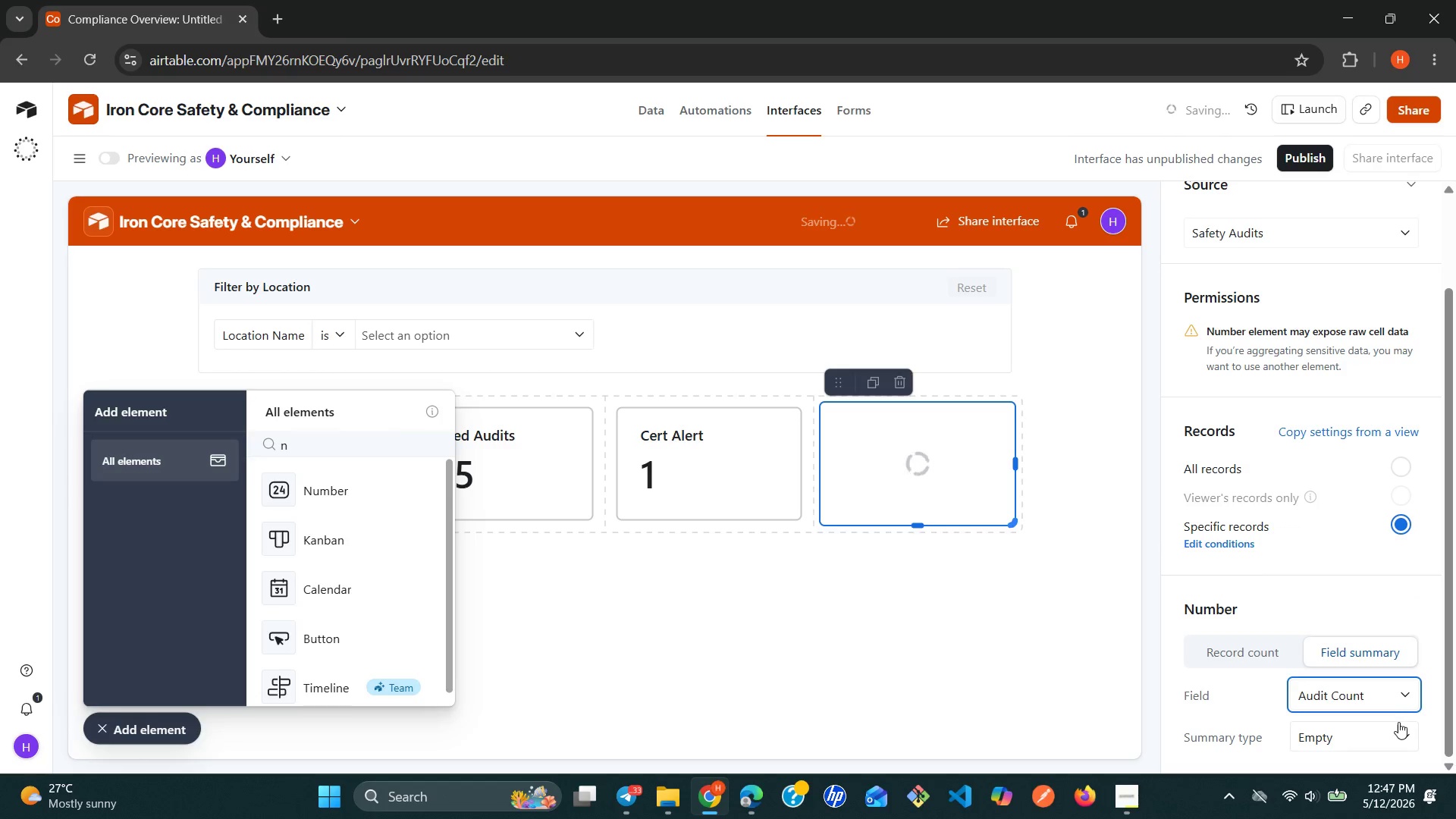 
left_click([1398, 723])
 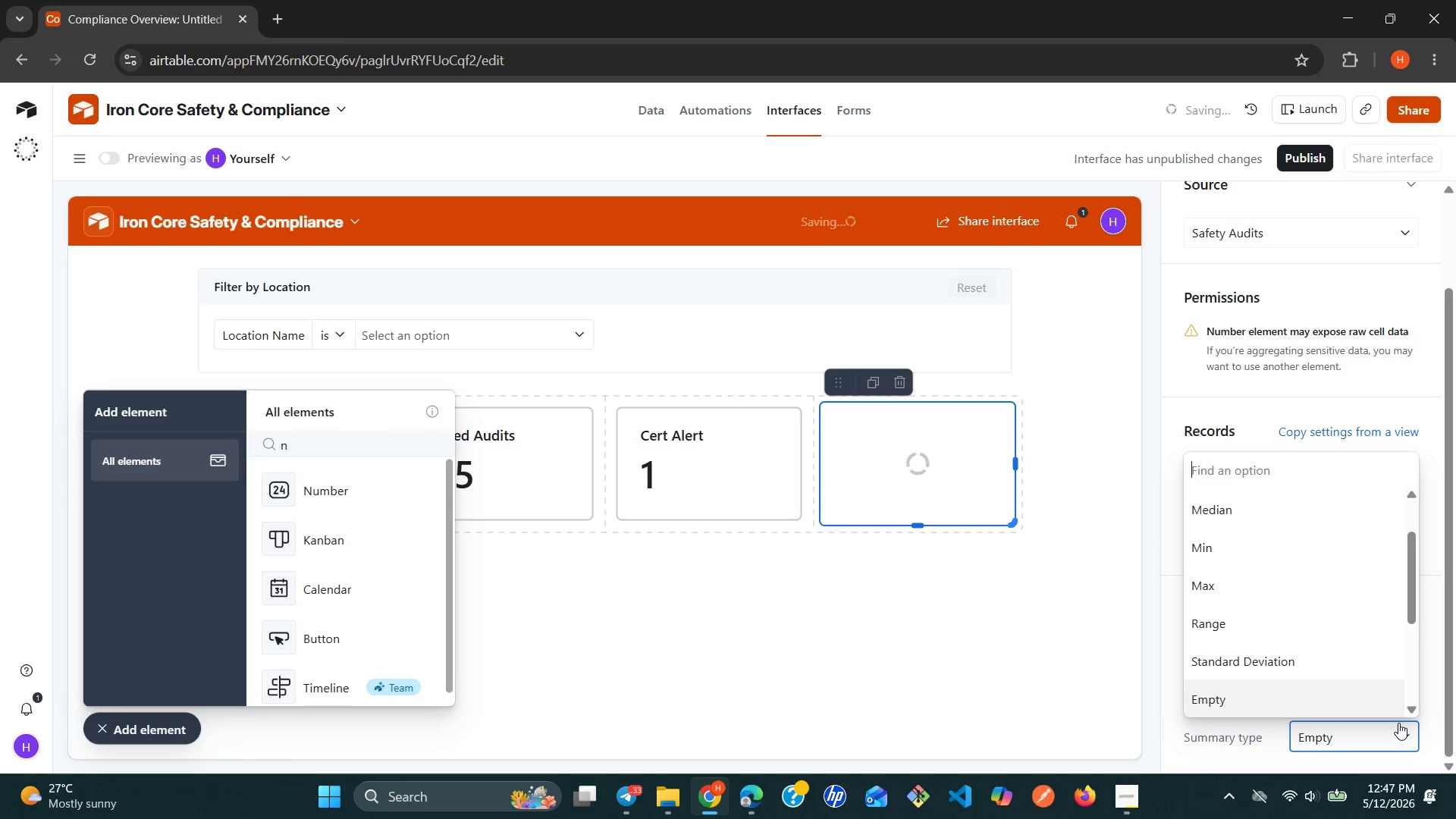 
key(S)
 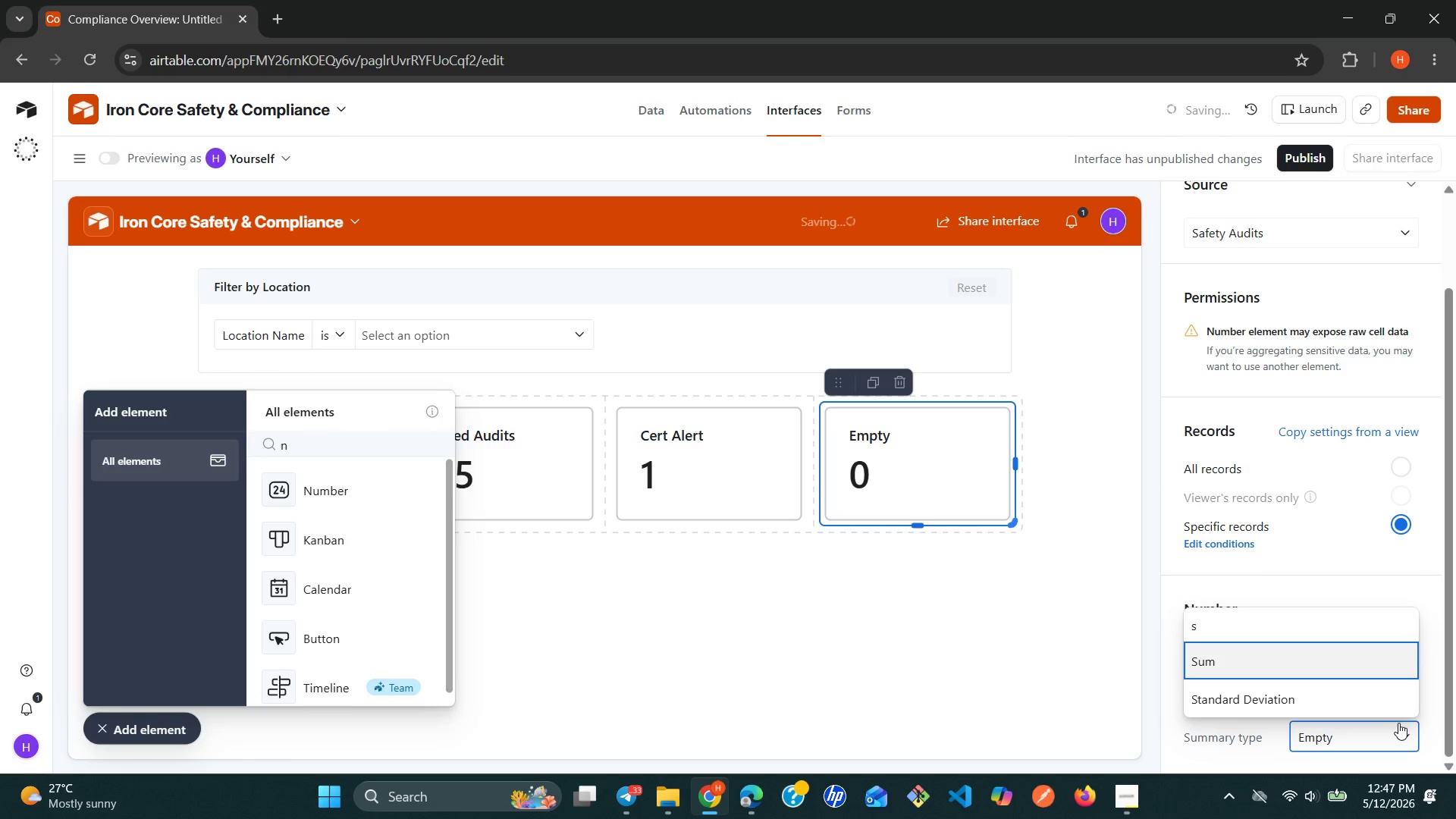 
key(Enter)
 